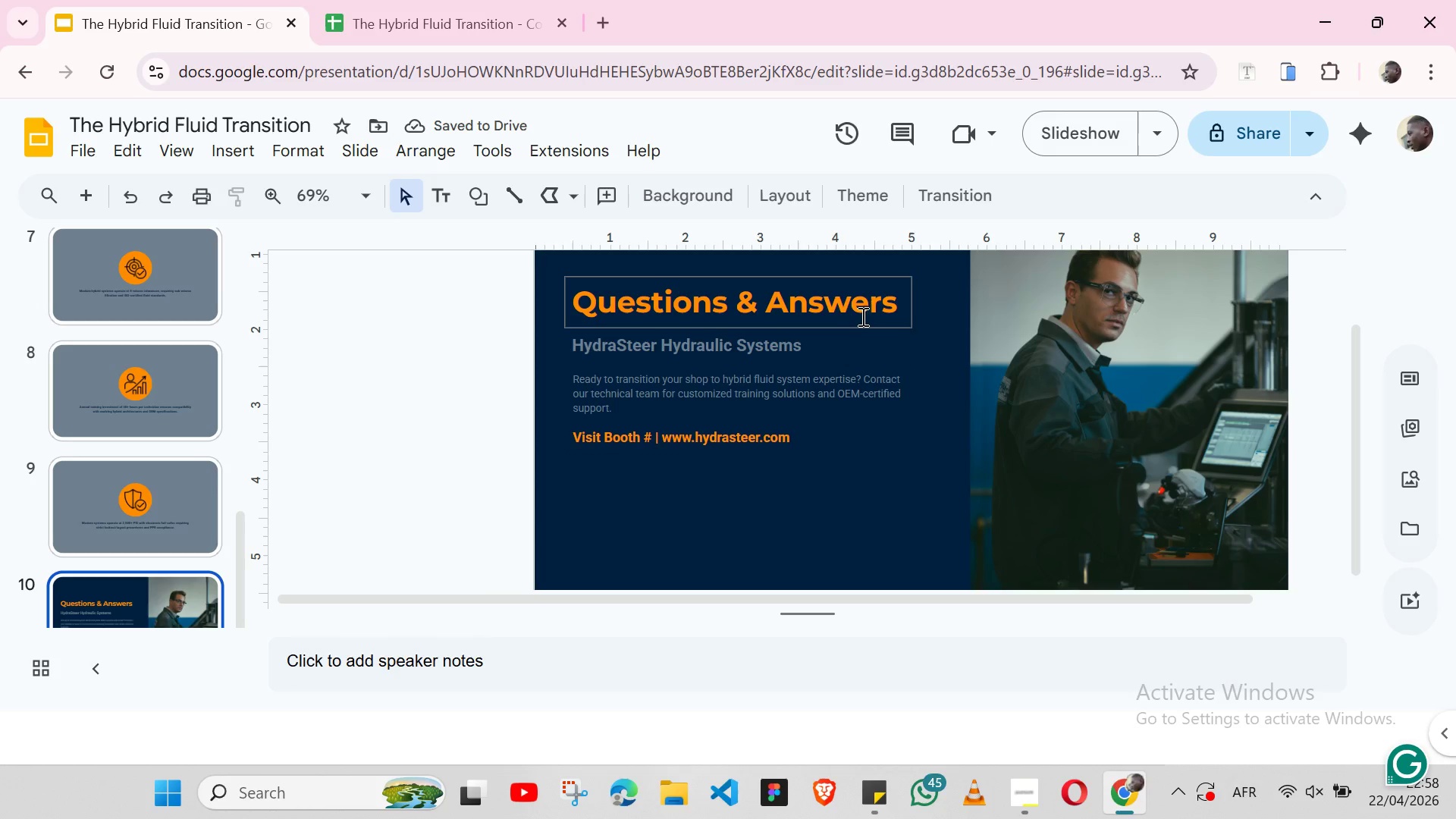 
left_click([867, 338])
 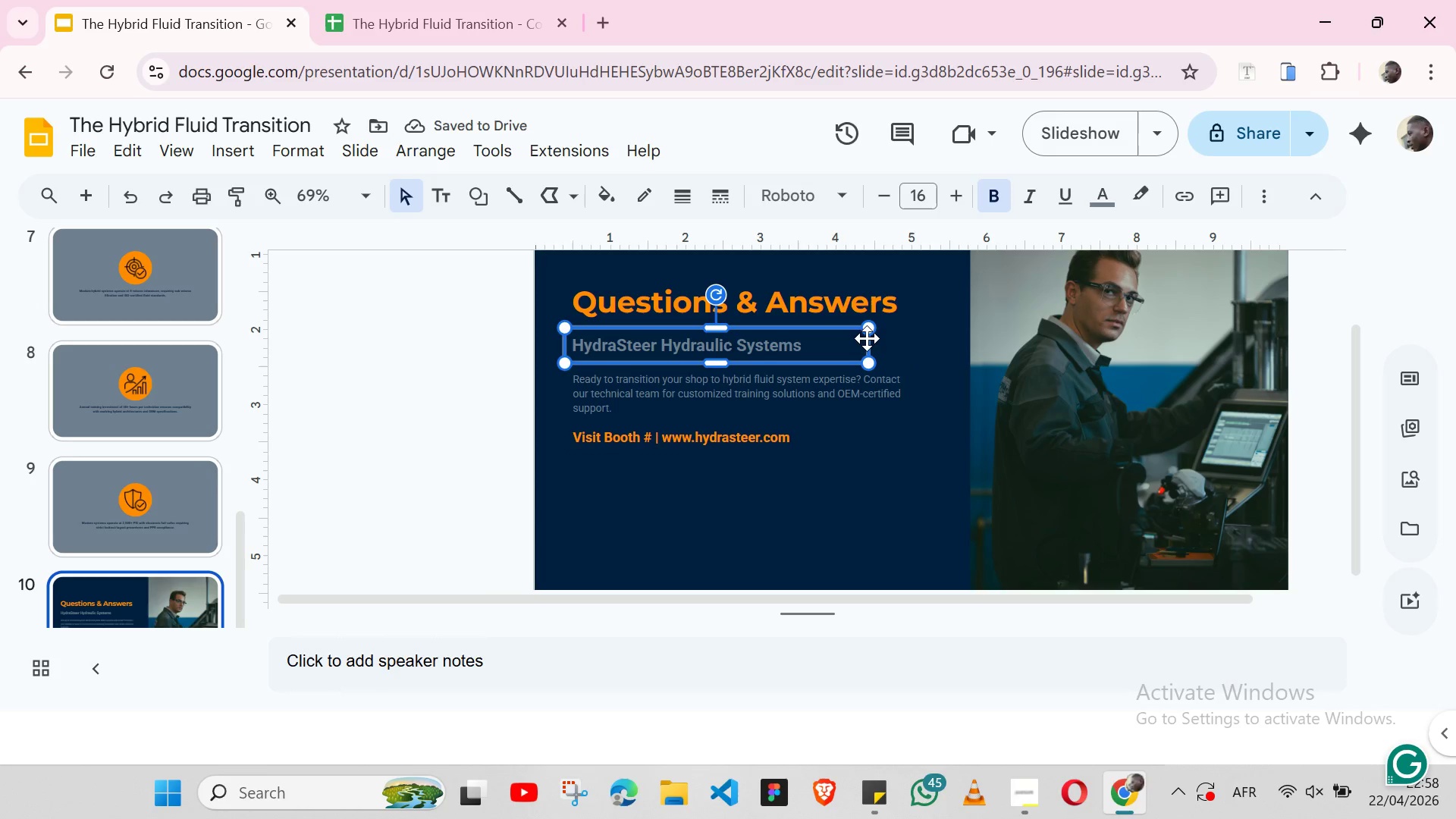 
hold_key(key=ShiftLeft, duration=1.49)
left_click([883, 284])
 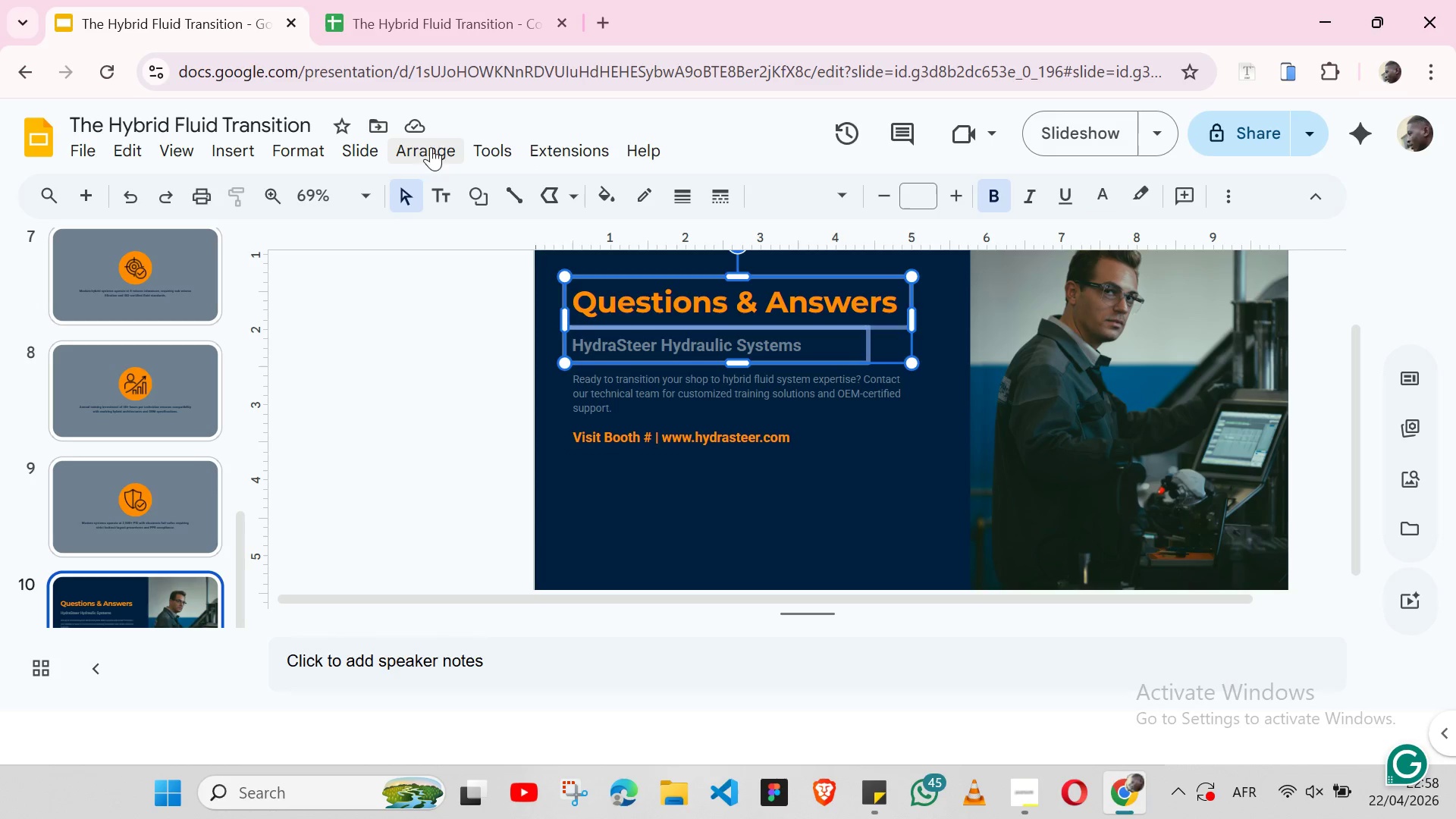 
left_click([421, 147])
 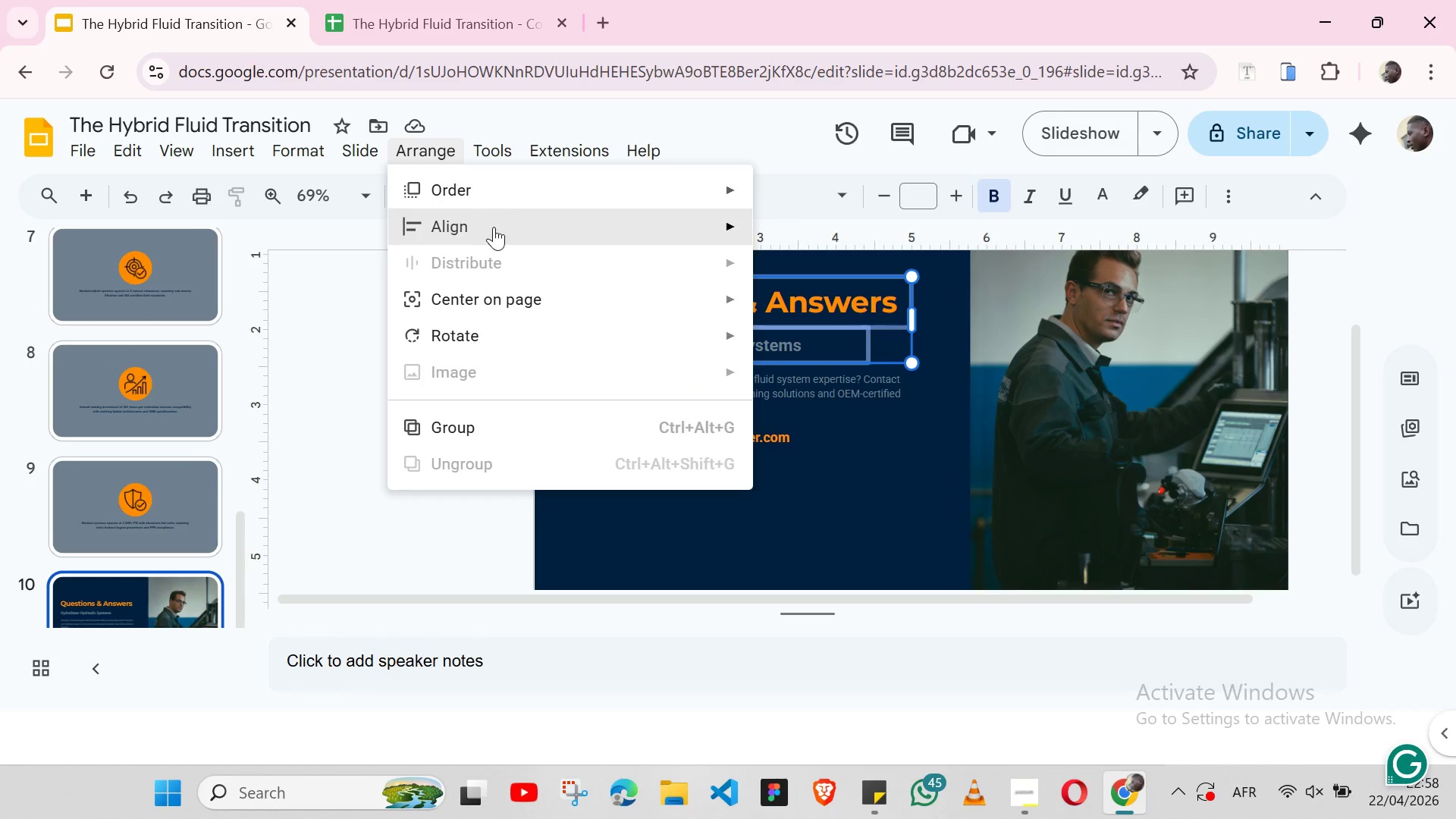 
left_click([494, 227])
 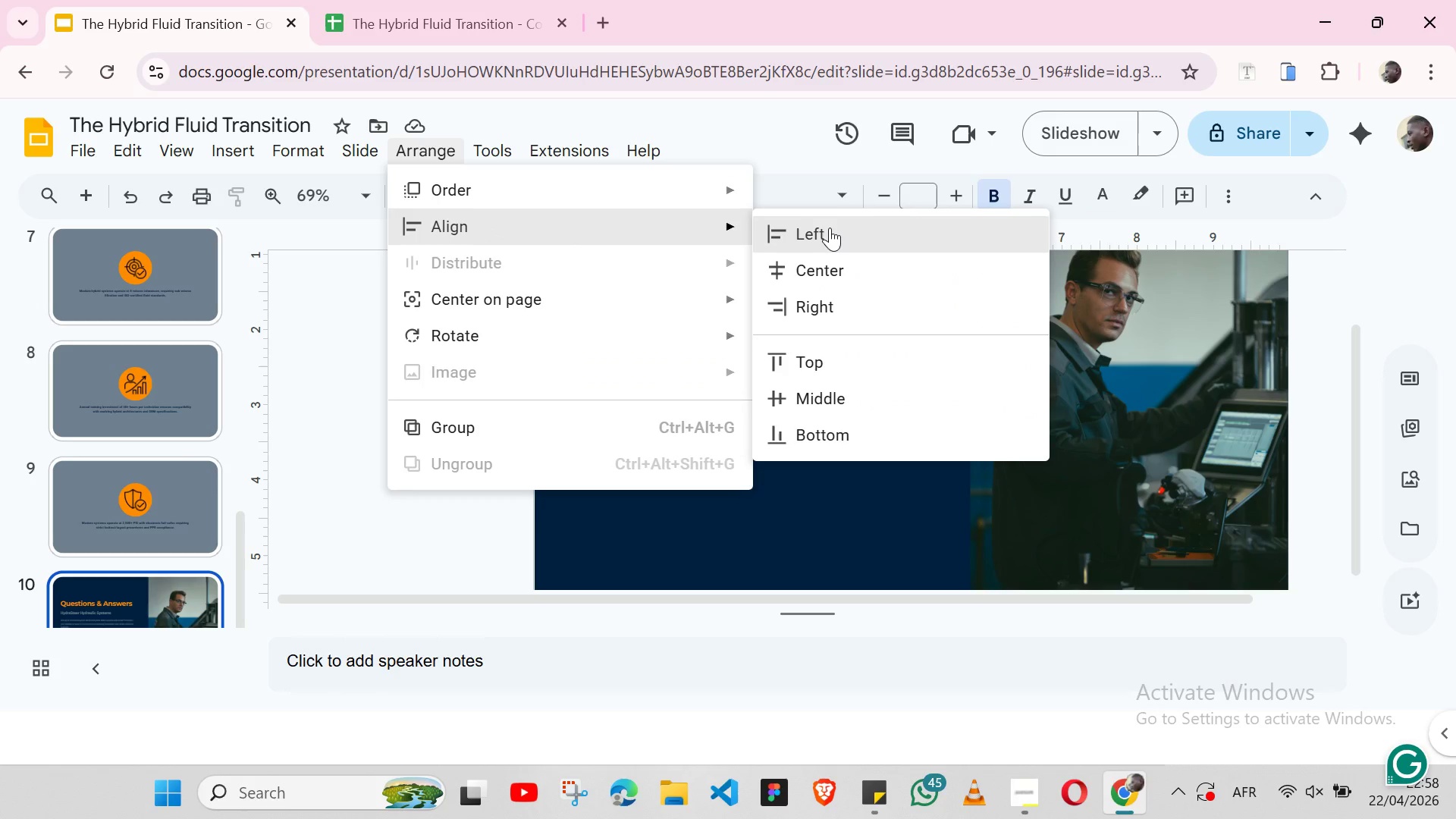 
left_click([830, 228])
 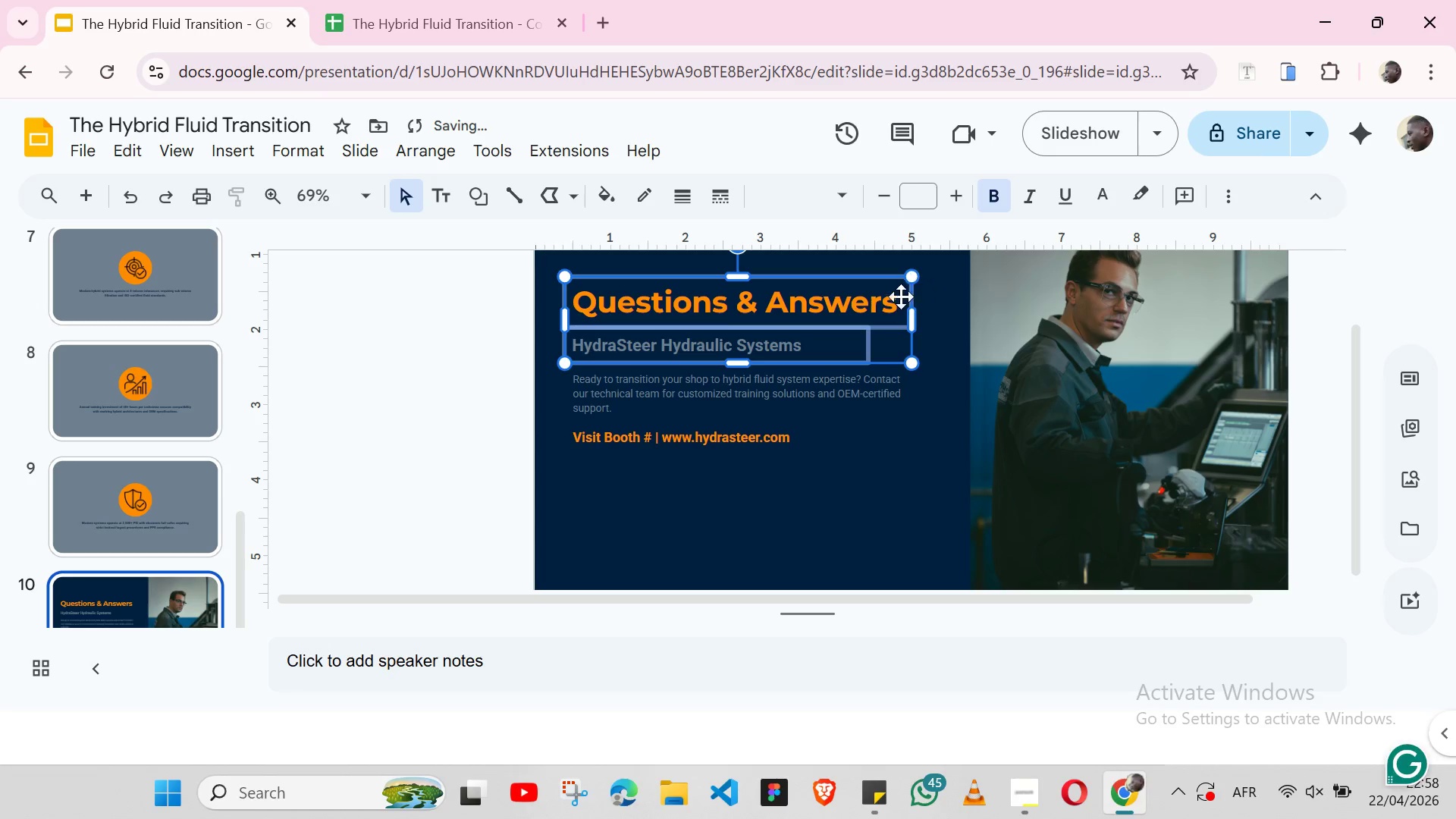 
right_click([896, 297])
 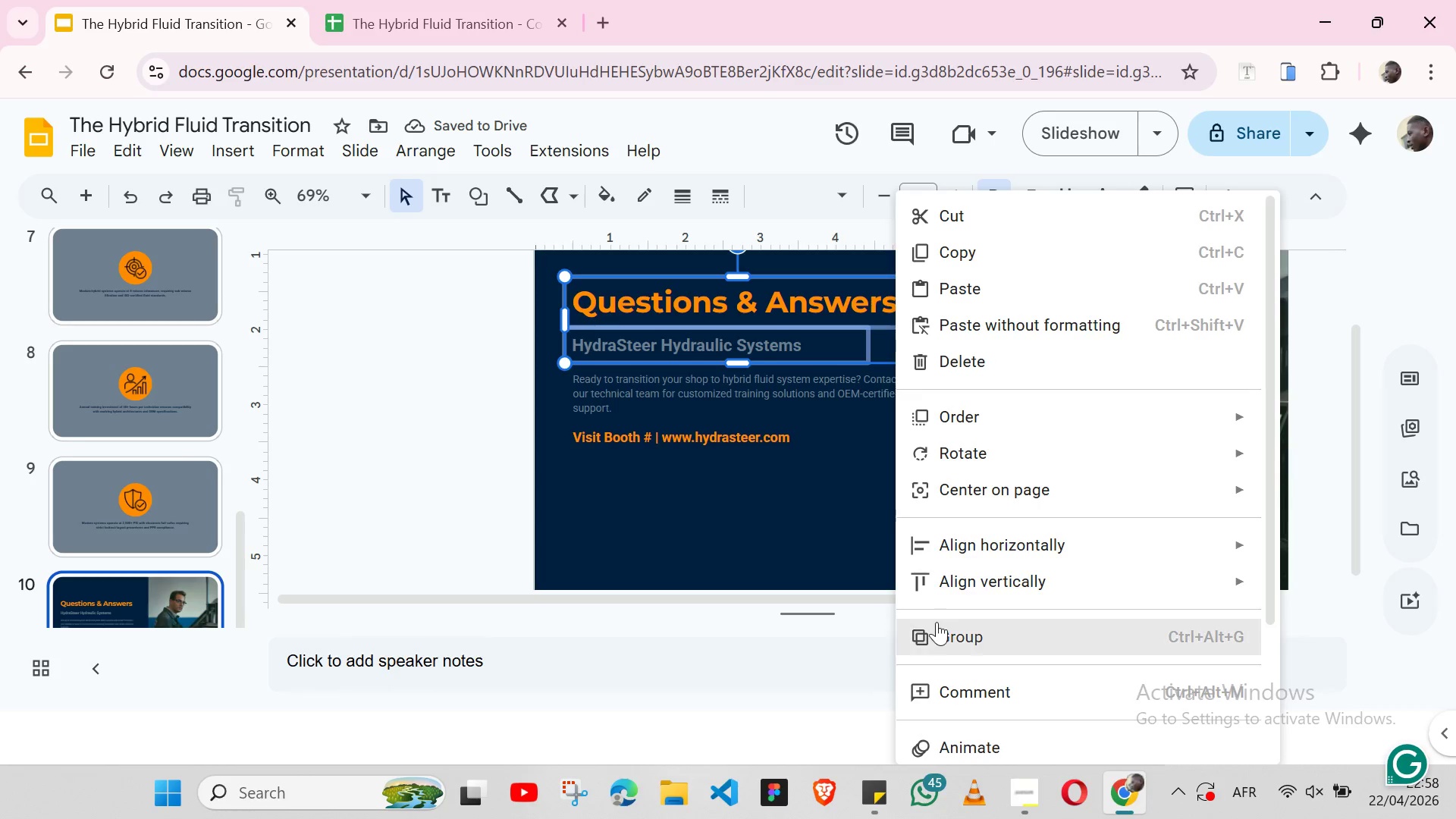 
left_click([937, 622])
 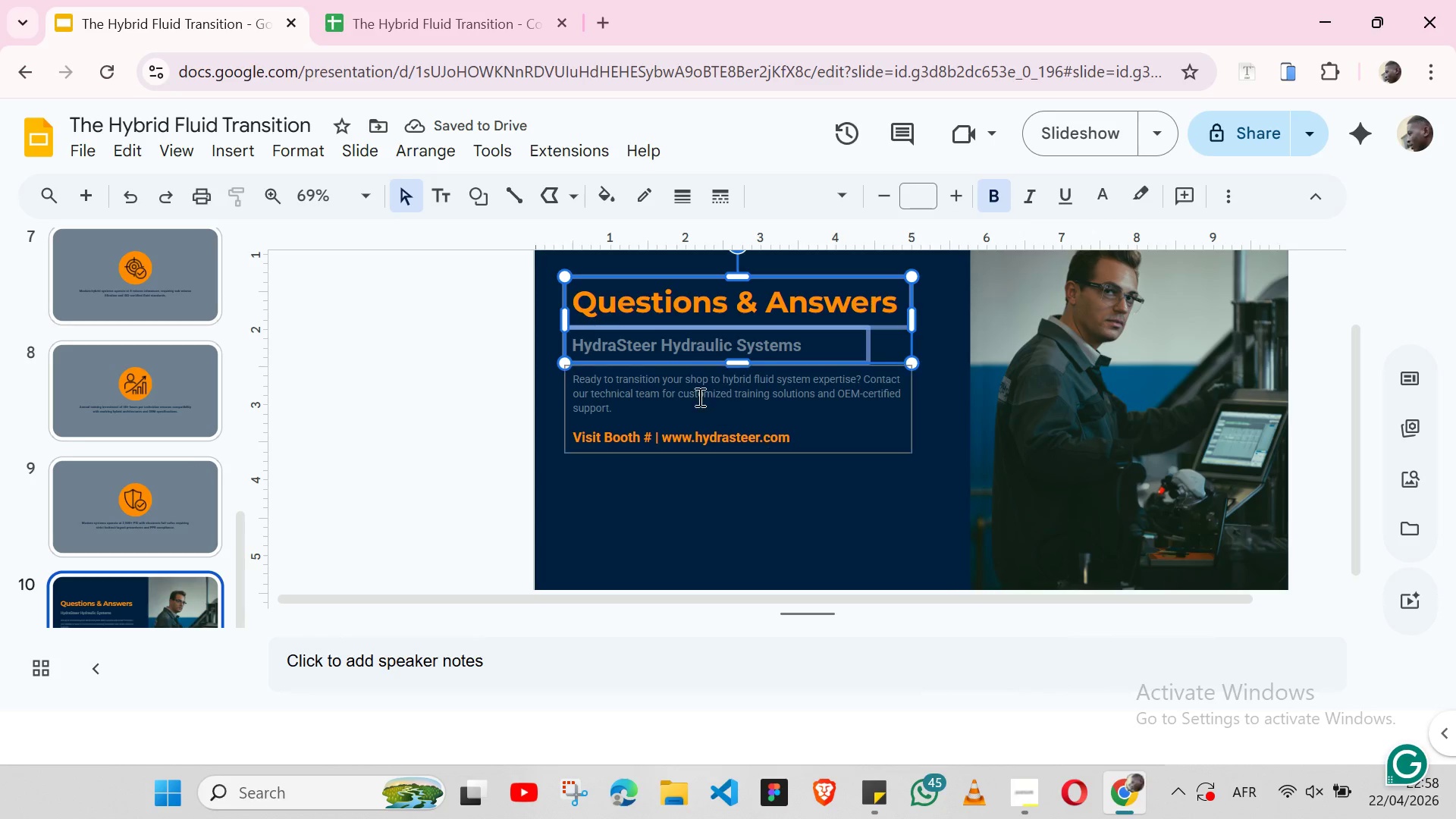 
hold_key(key=ShiftLeft, duration=1.51)
left_click([901, 449])
 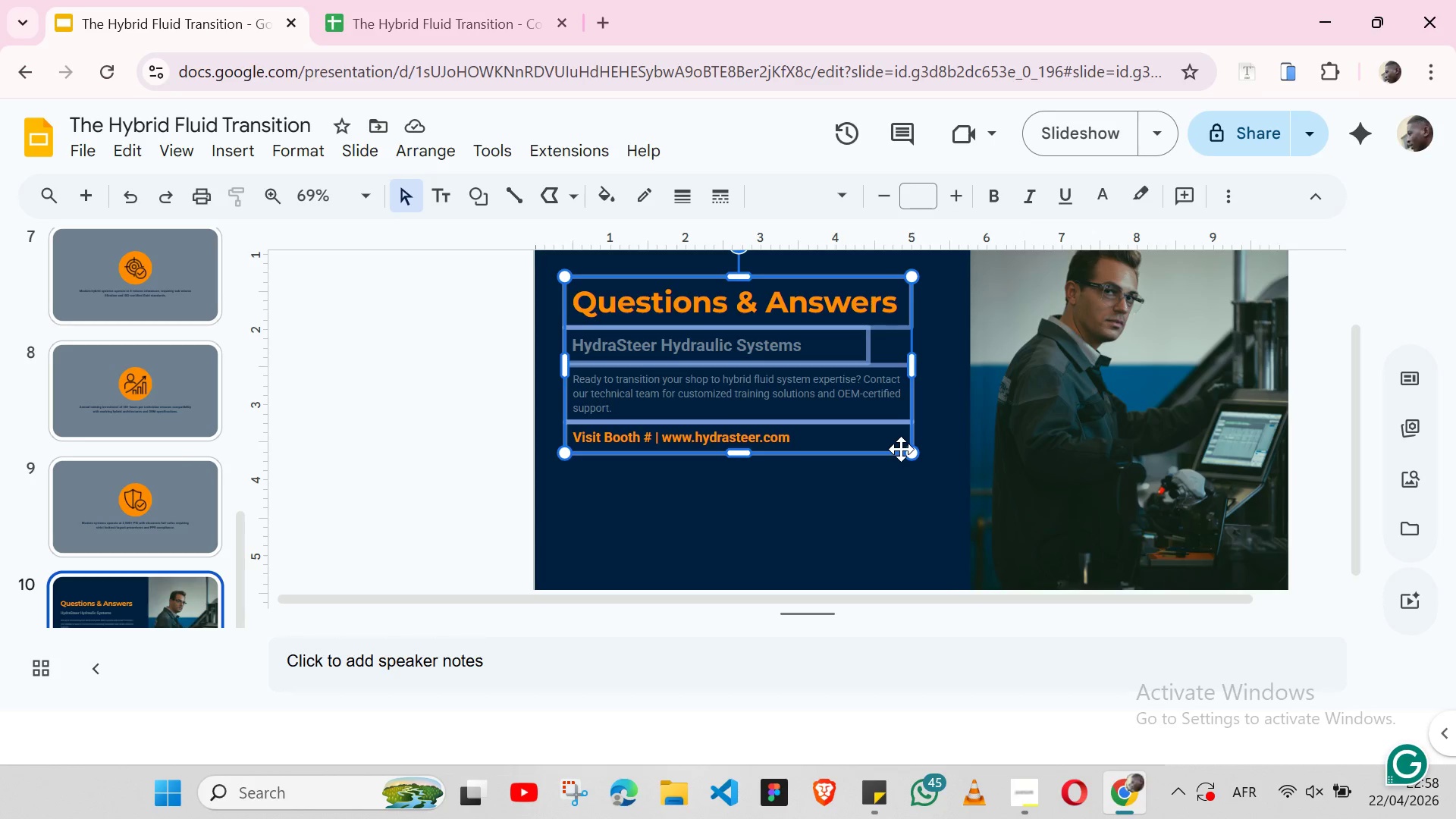 
key(Shift+ShiftLeft)
 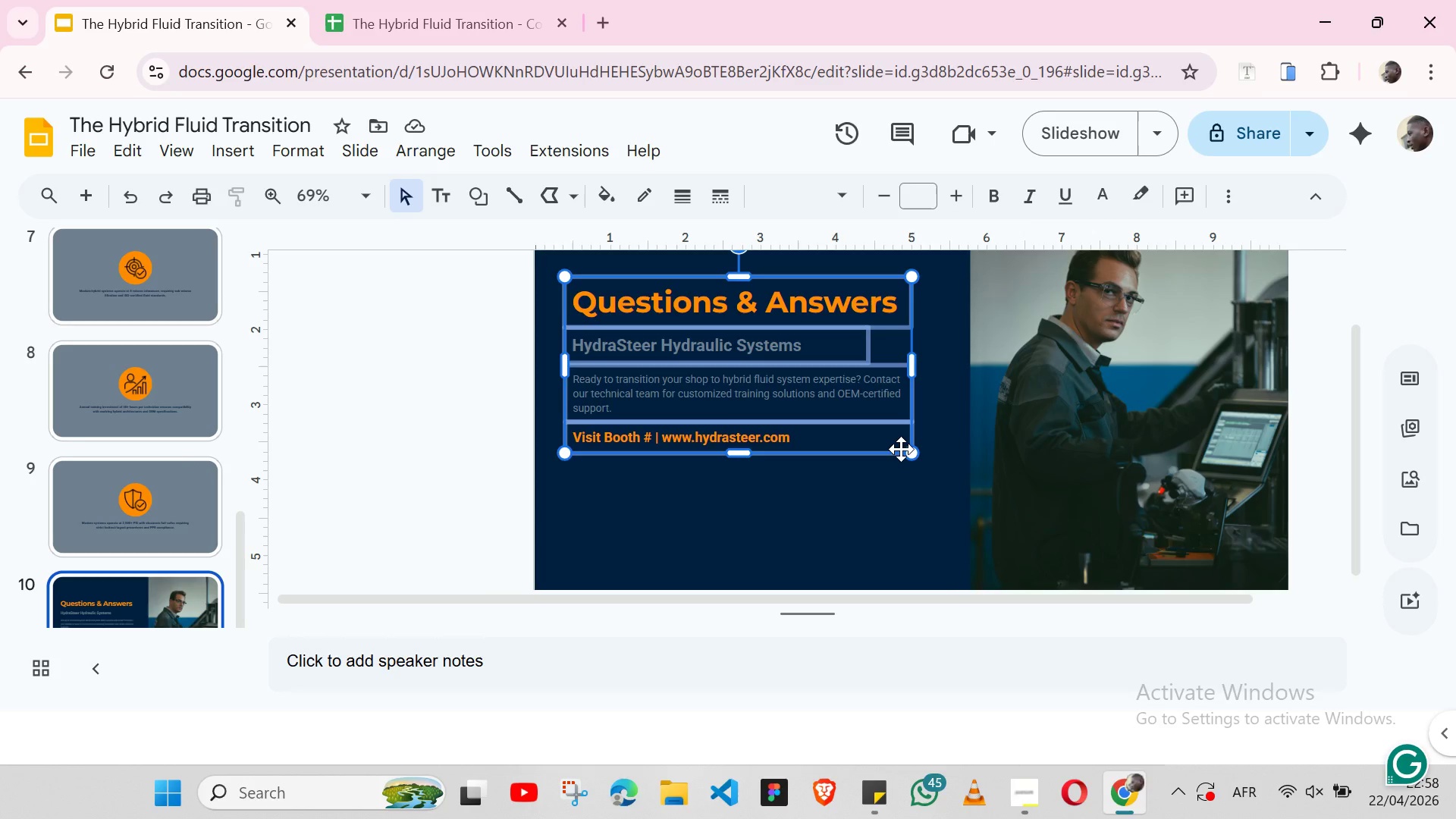 
key(Shift+ShiftLeft)
 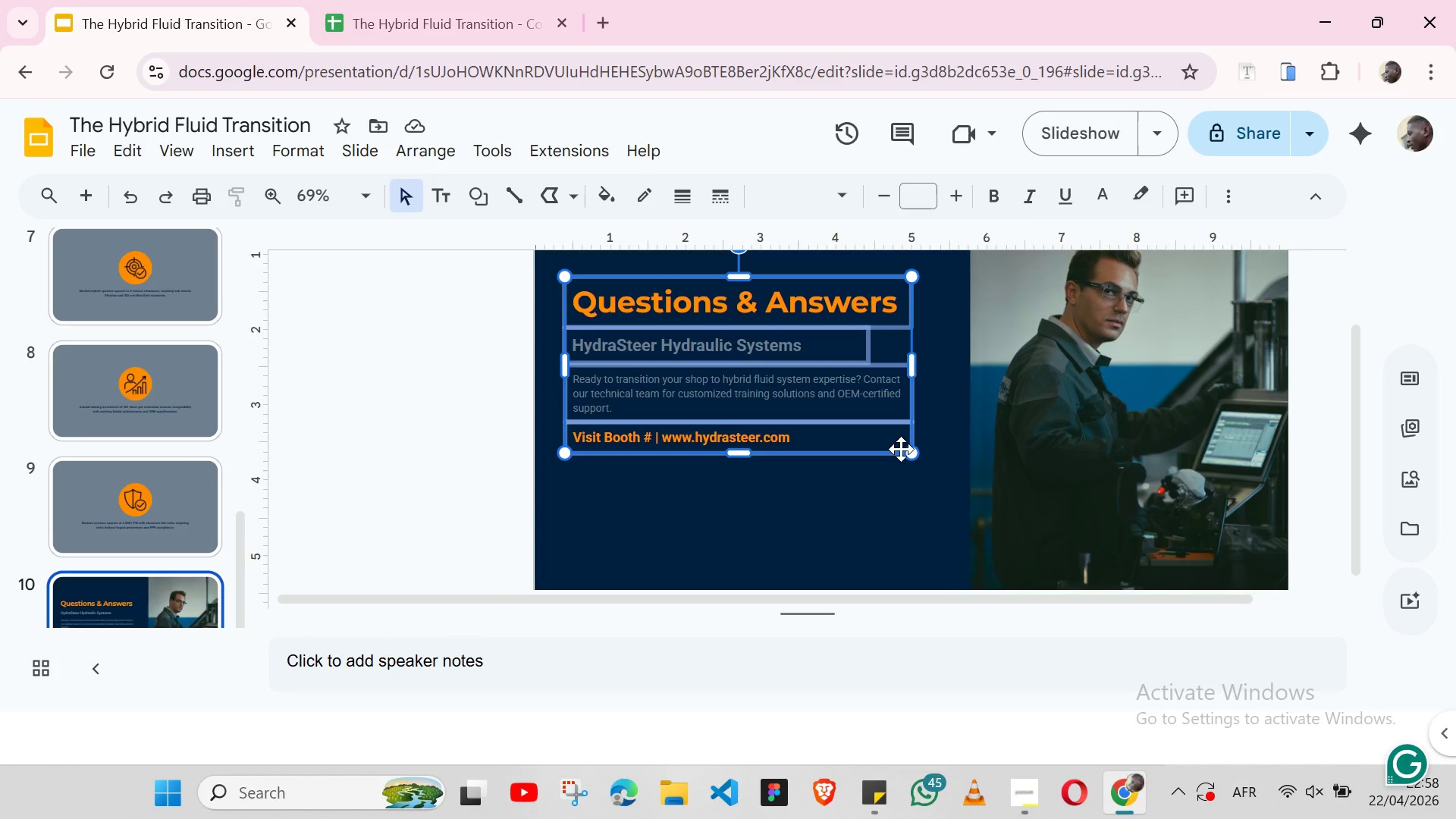 
key(Shift+ShiftLeft)
 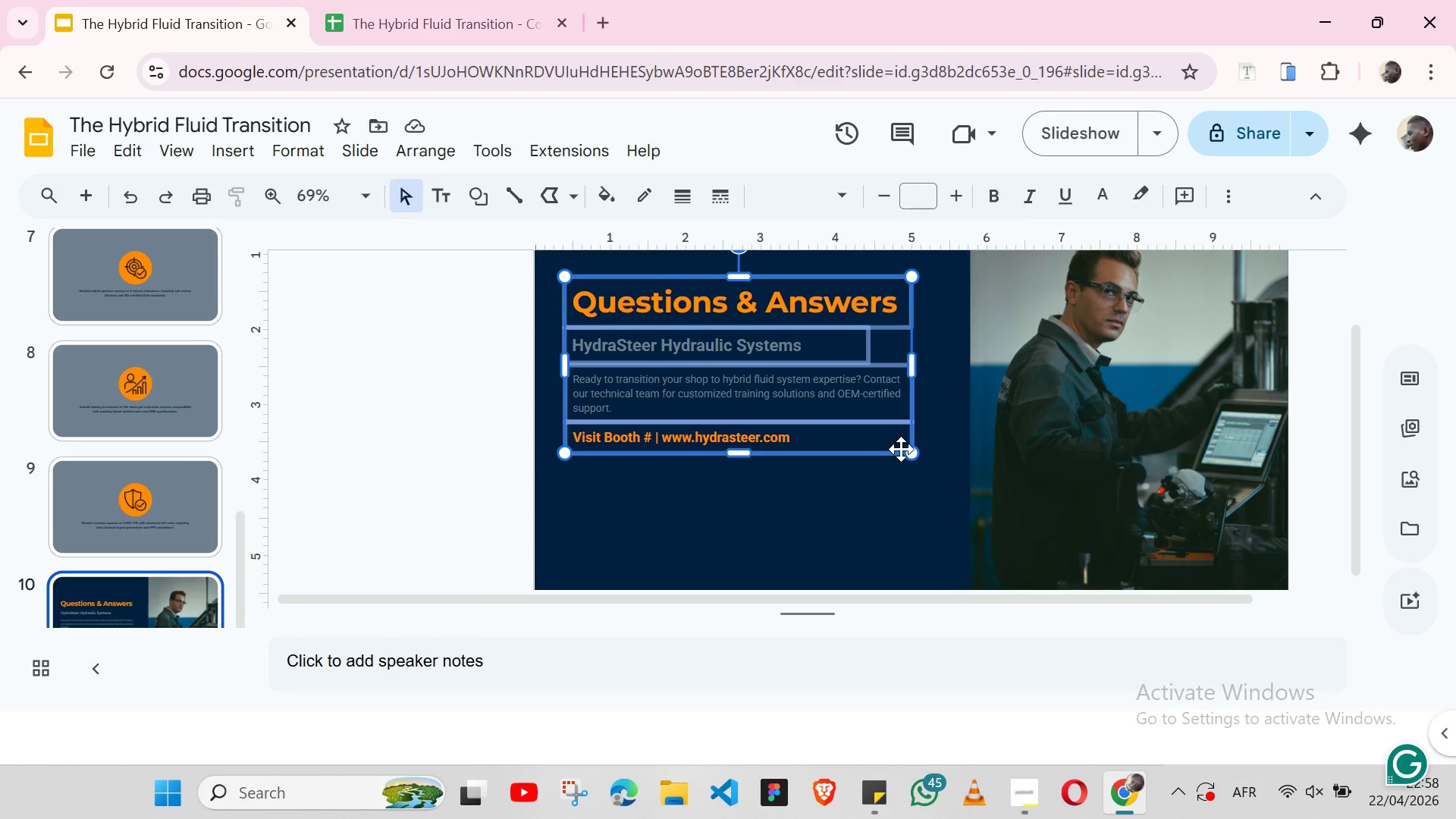 
key(Shift+ShiftLeft)
 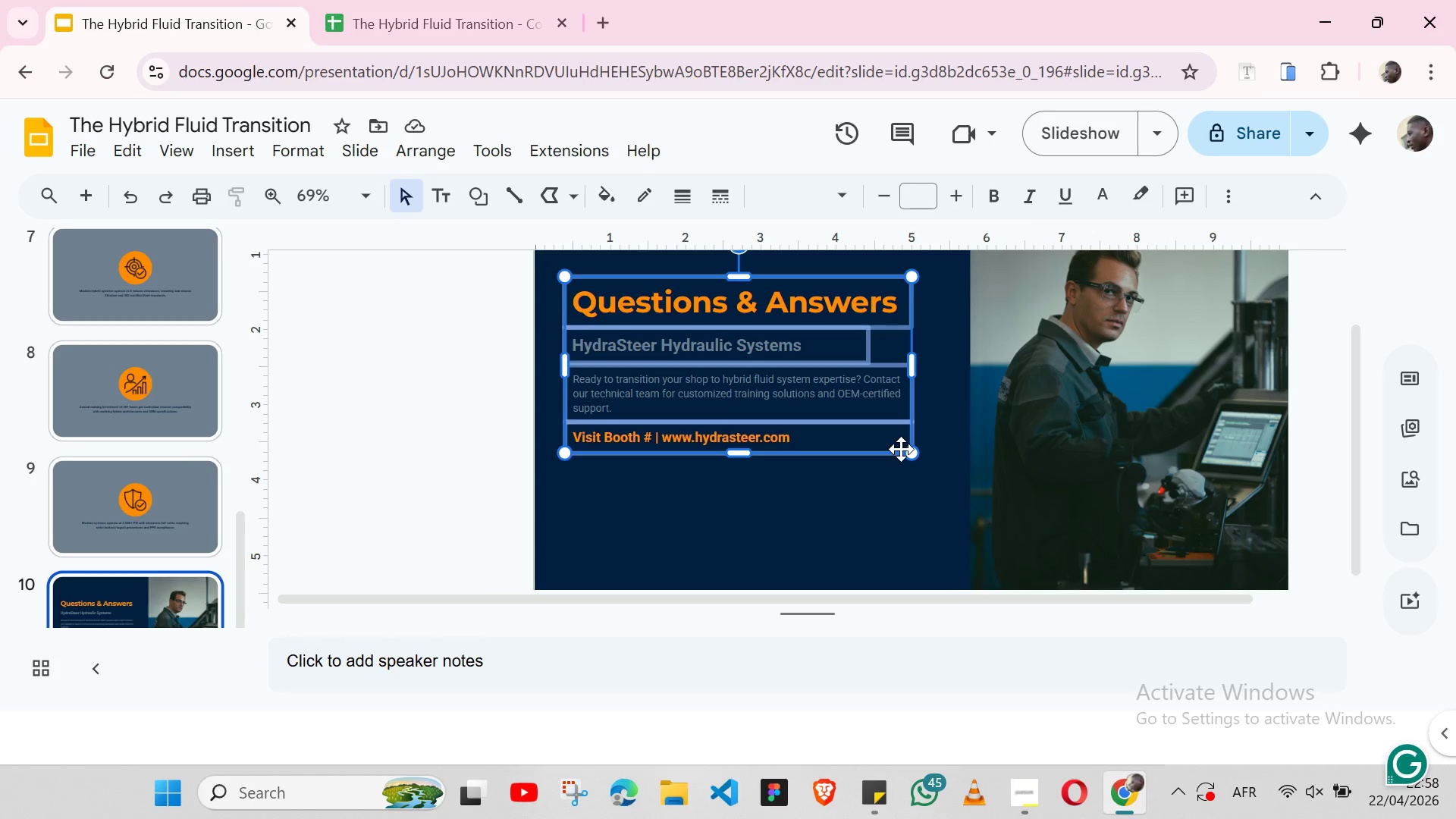 
key(Shift+ShiftLeft)
 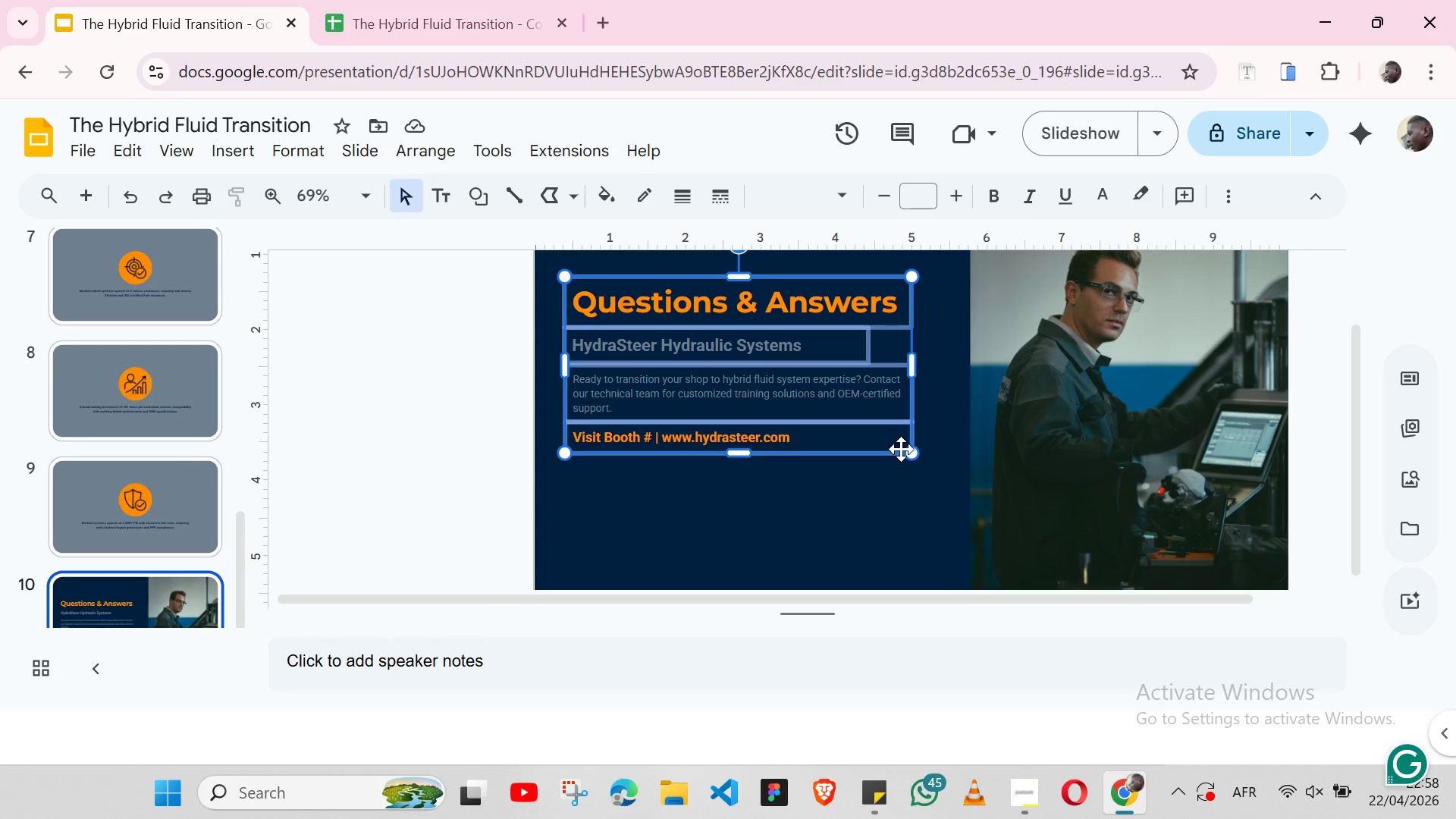 
right_click([901, 449])
 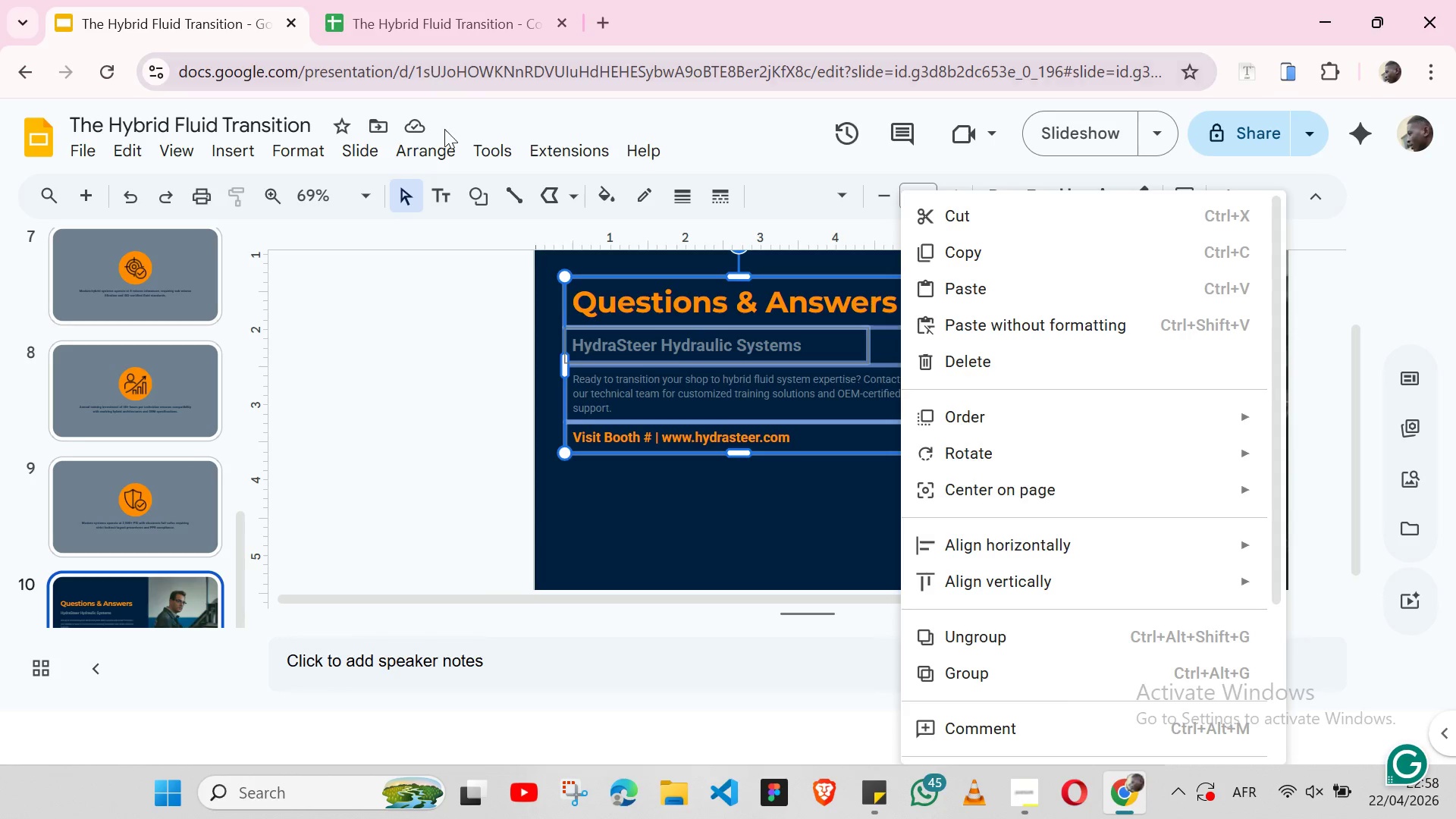 
left_click([448, 149])
 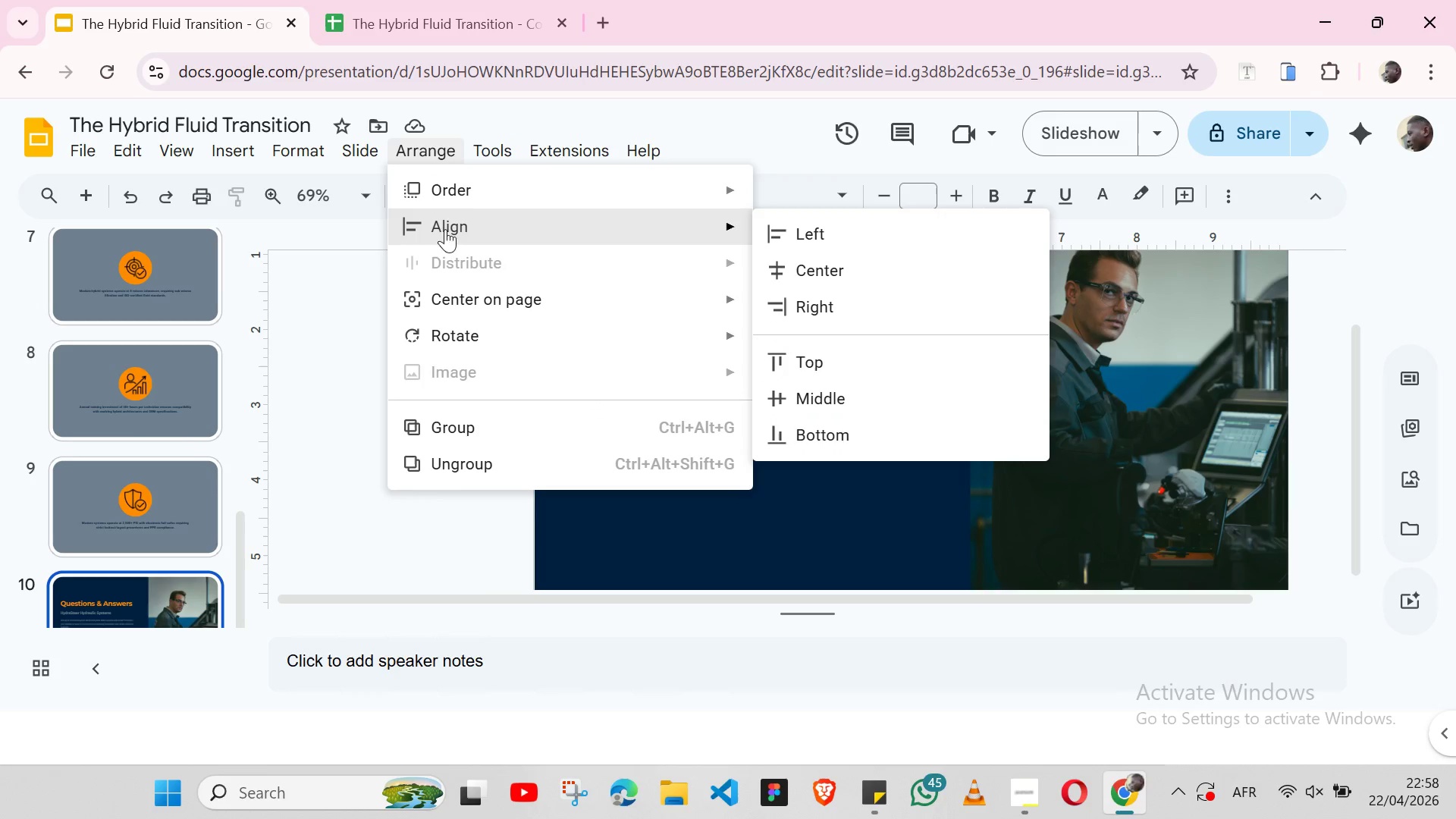 
left_click([786, 231])
 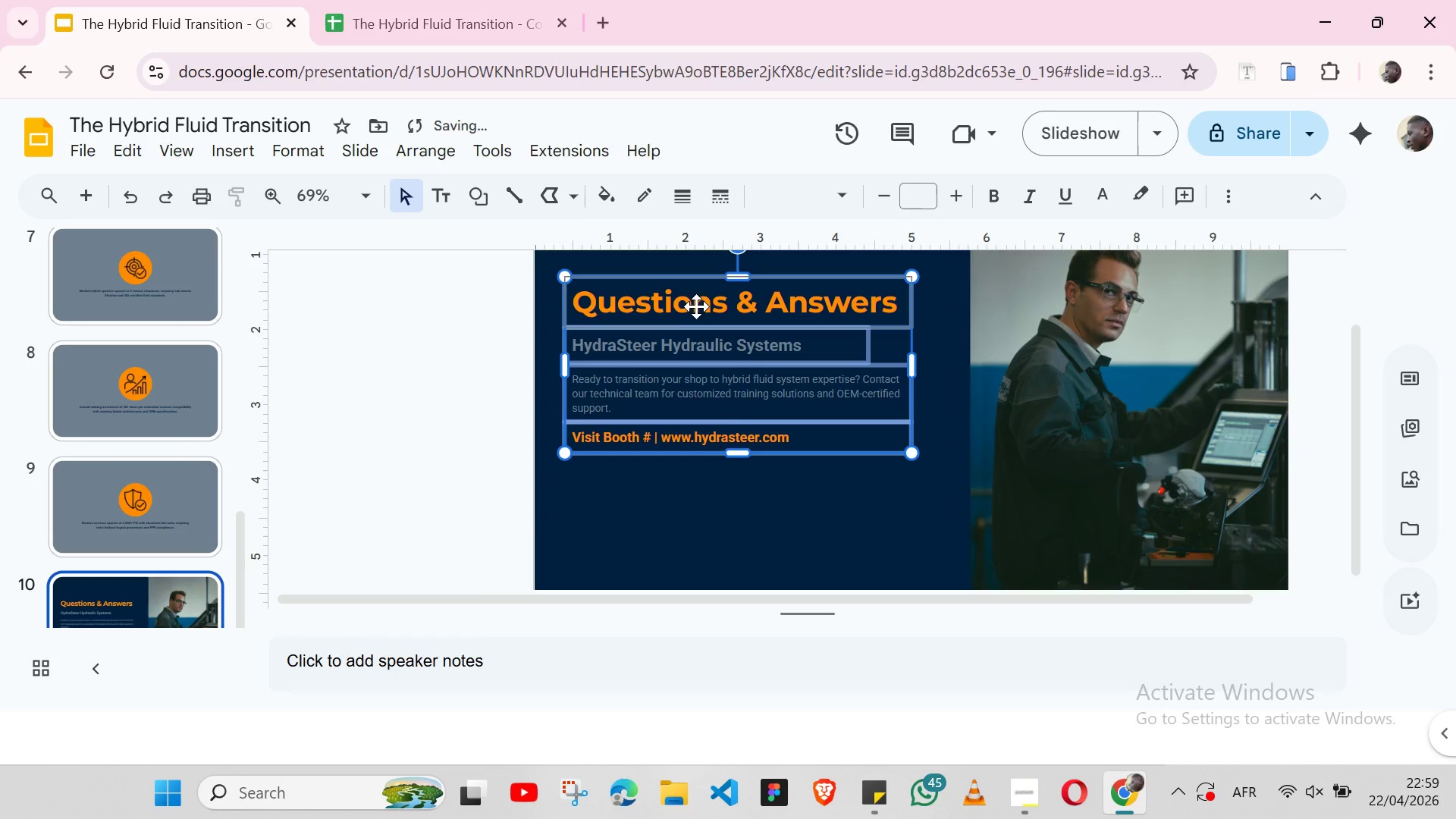 
right_click([696, 305])
 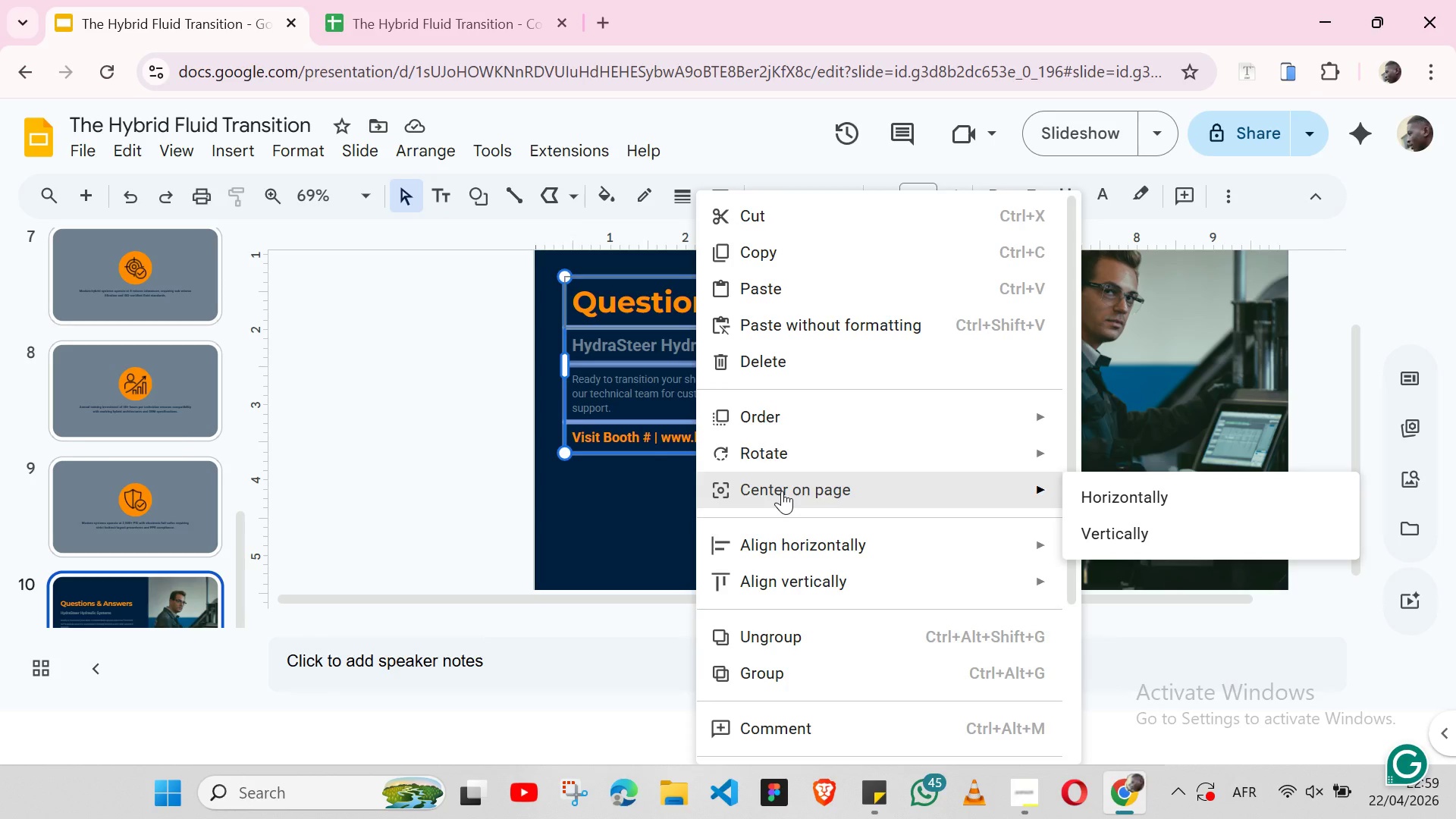 
wait(5.66)
 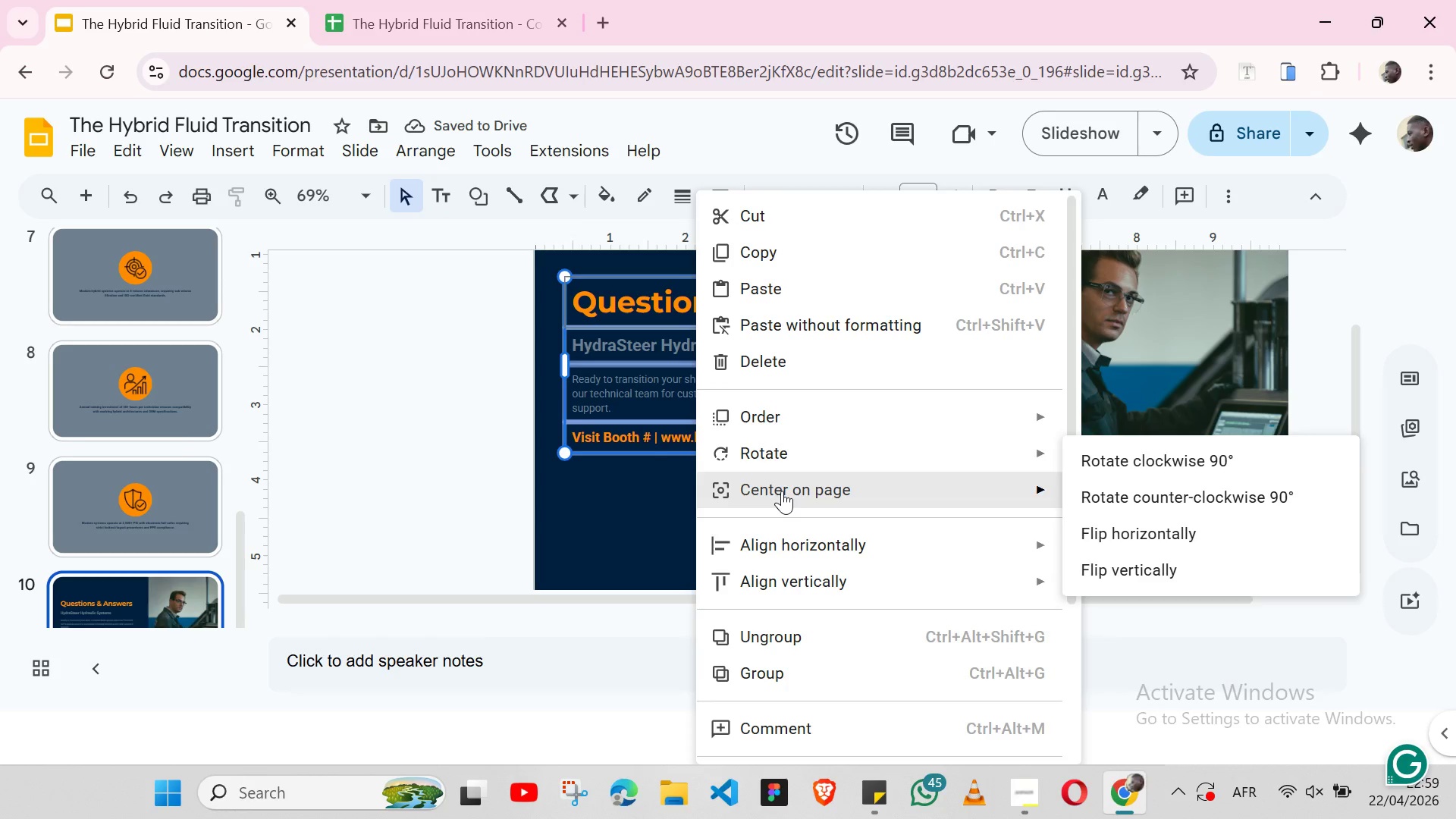 
left_click([763, 664])
 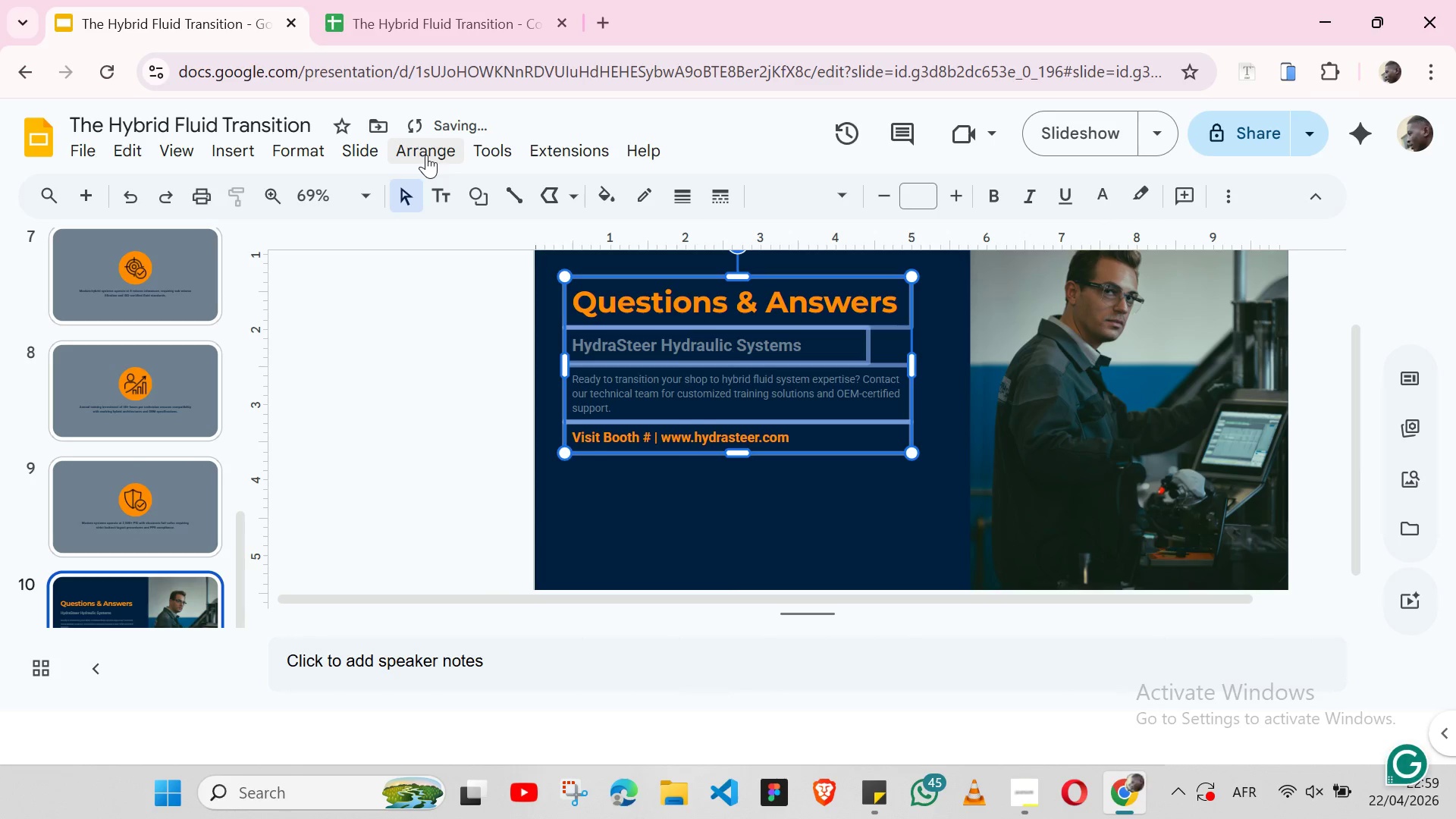 
left_click([426, 155])
 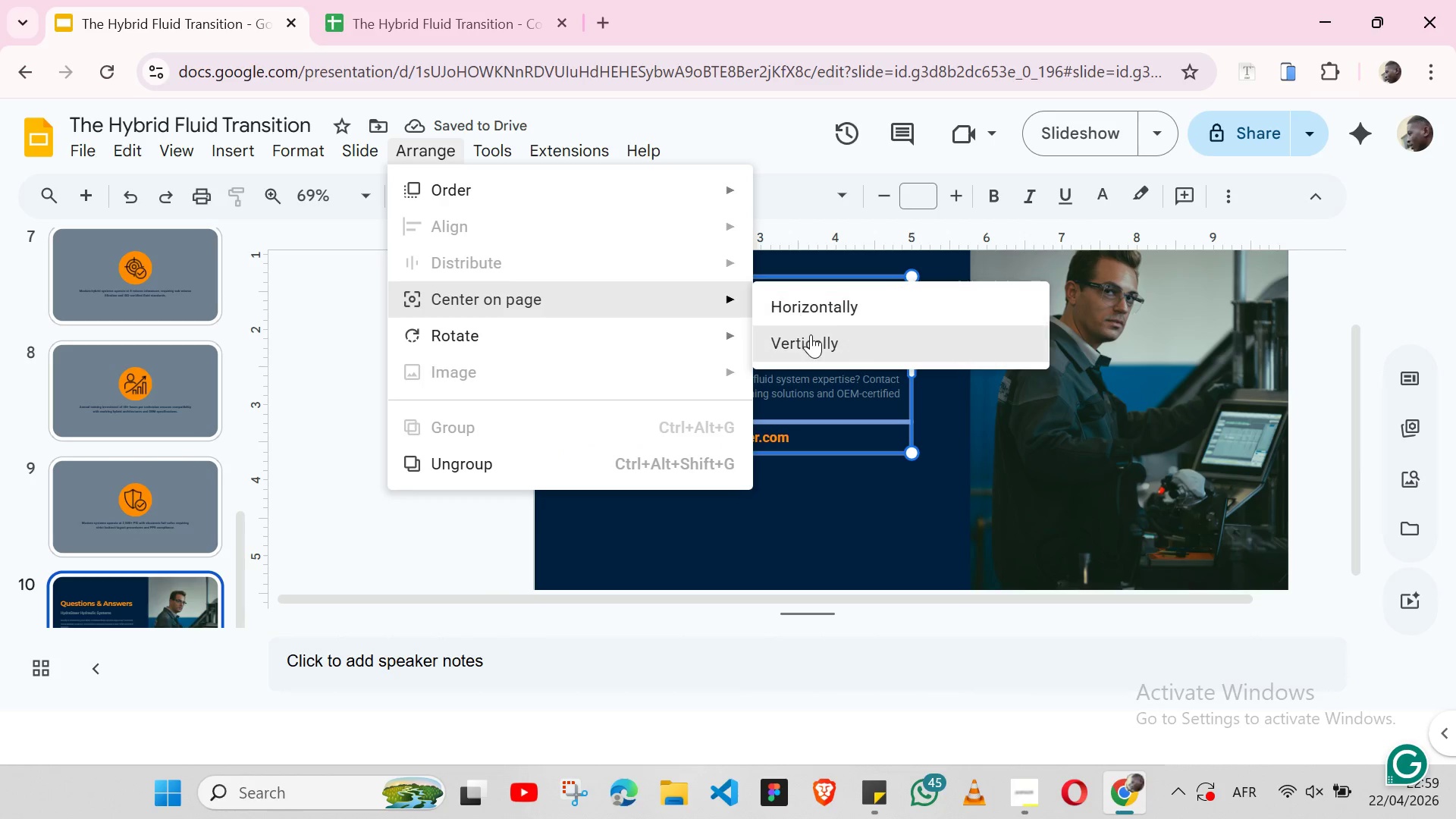 
left_click([811, 338])
 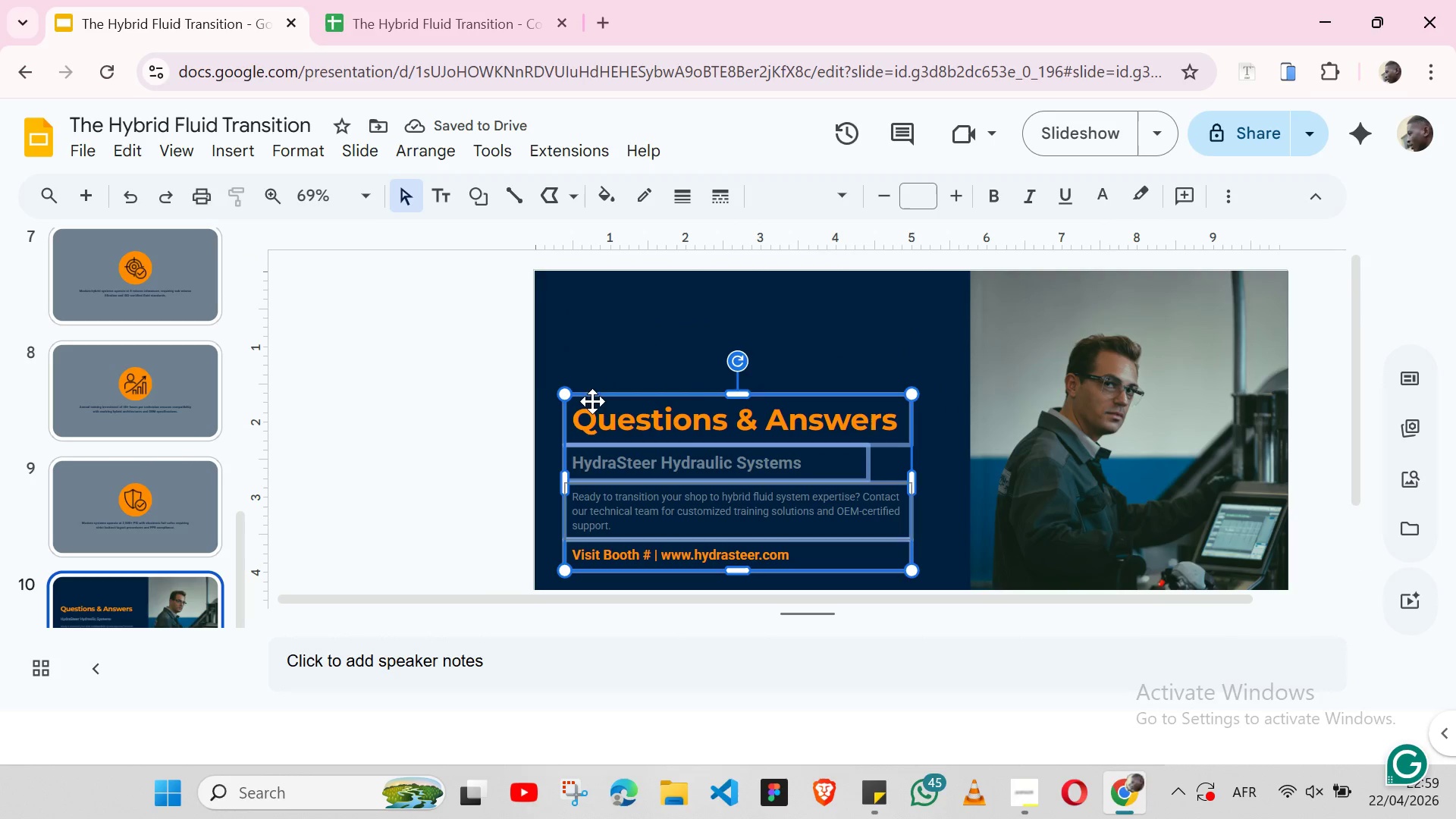 
left_click([457, 416])
 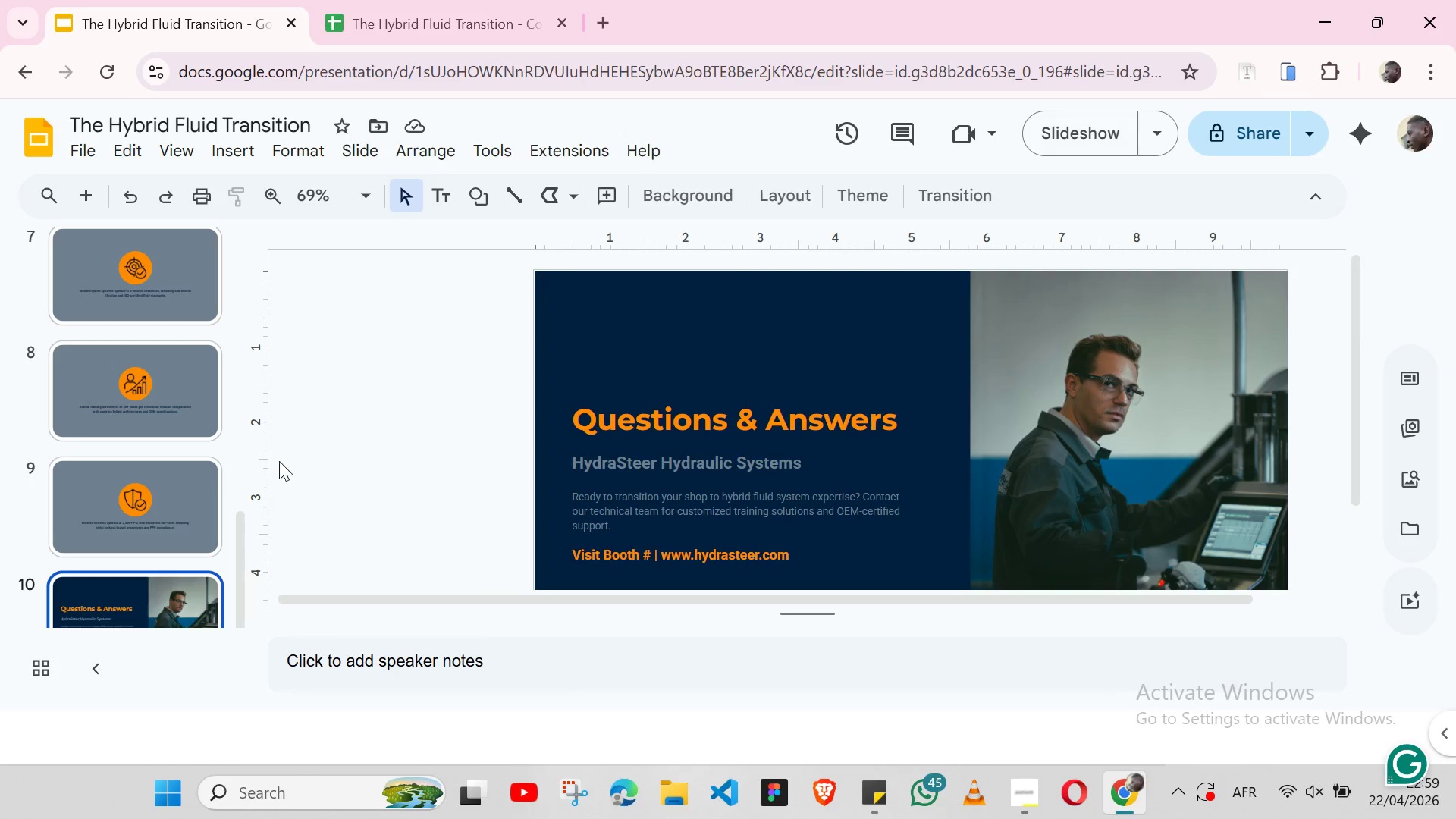 
wait(5.06)
 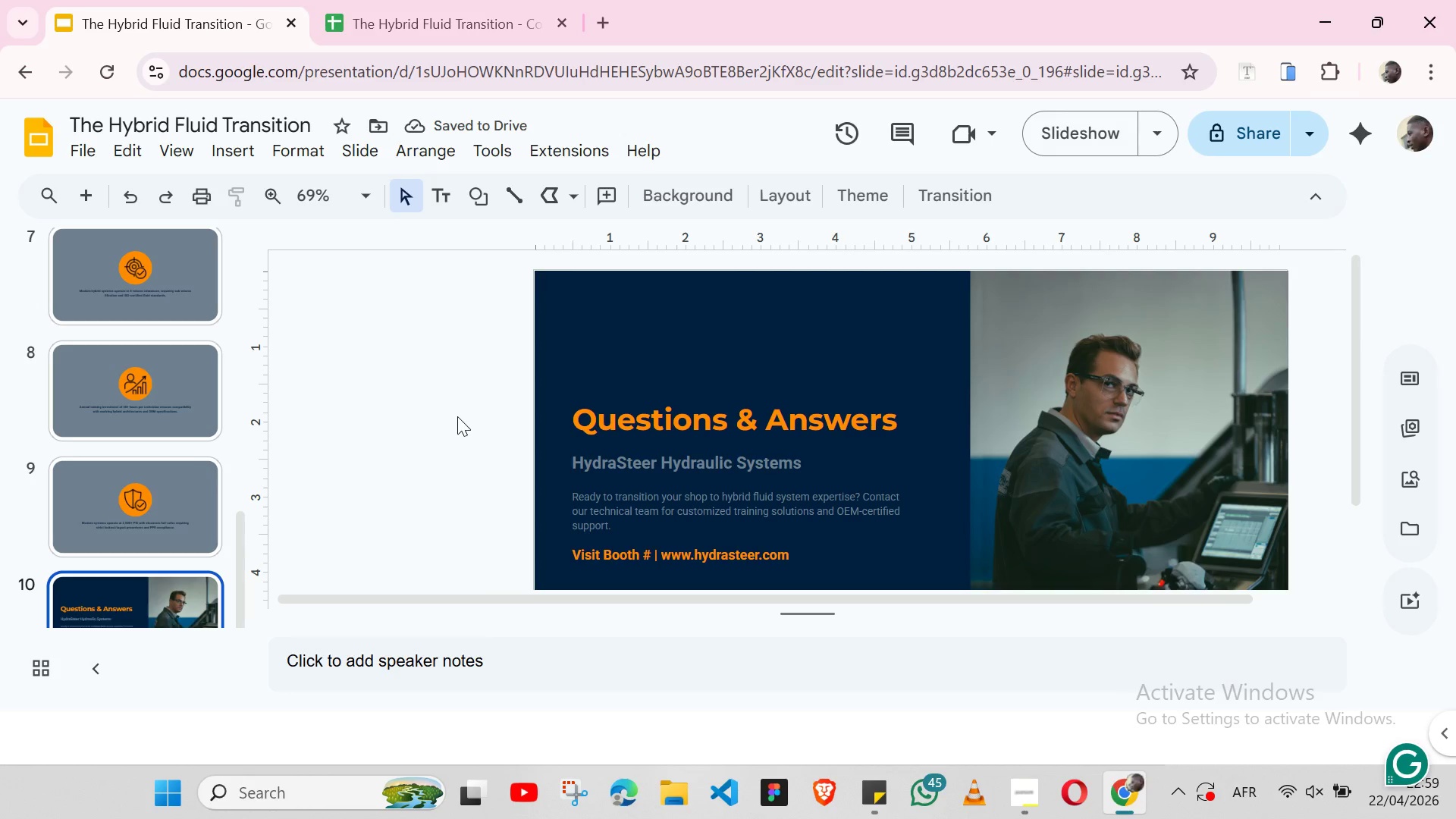 
left_click([105, 507])
 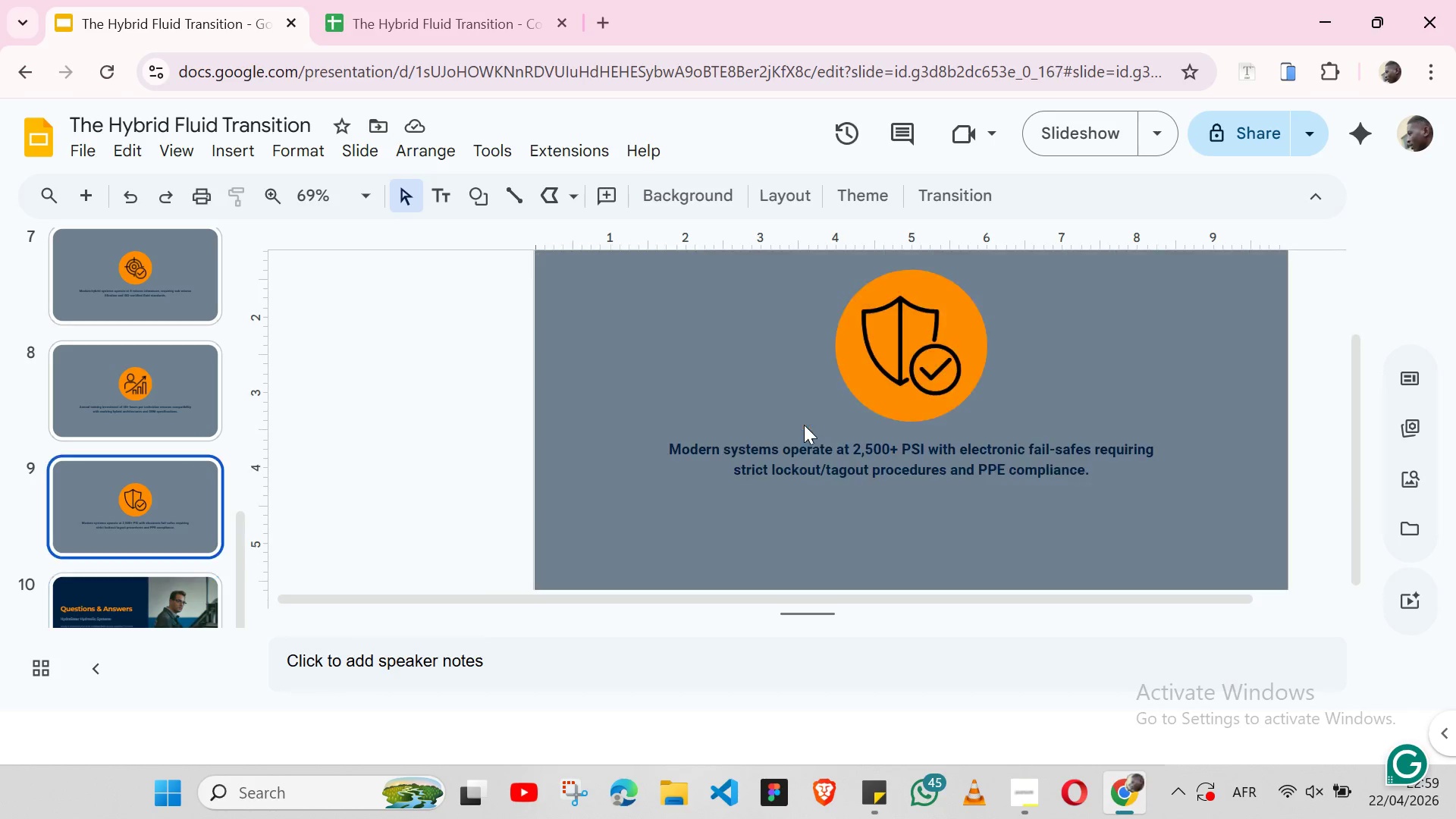 
left_click([924, 381])
 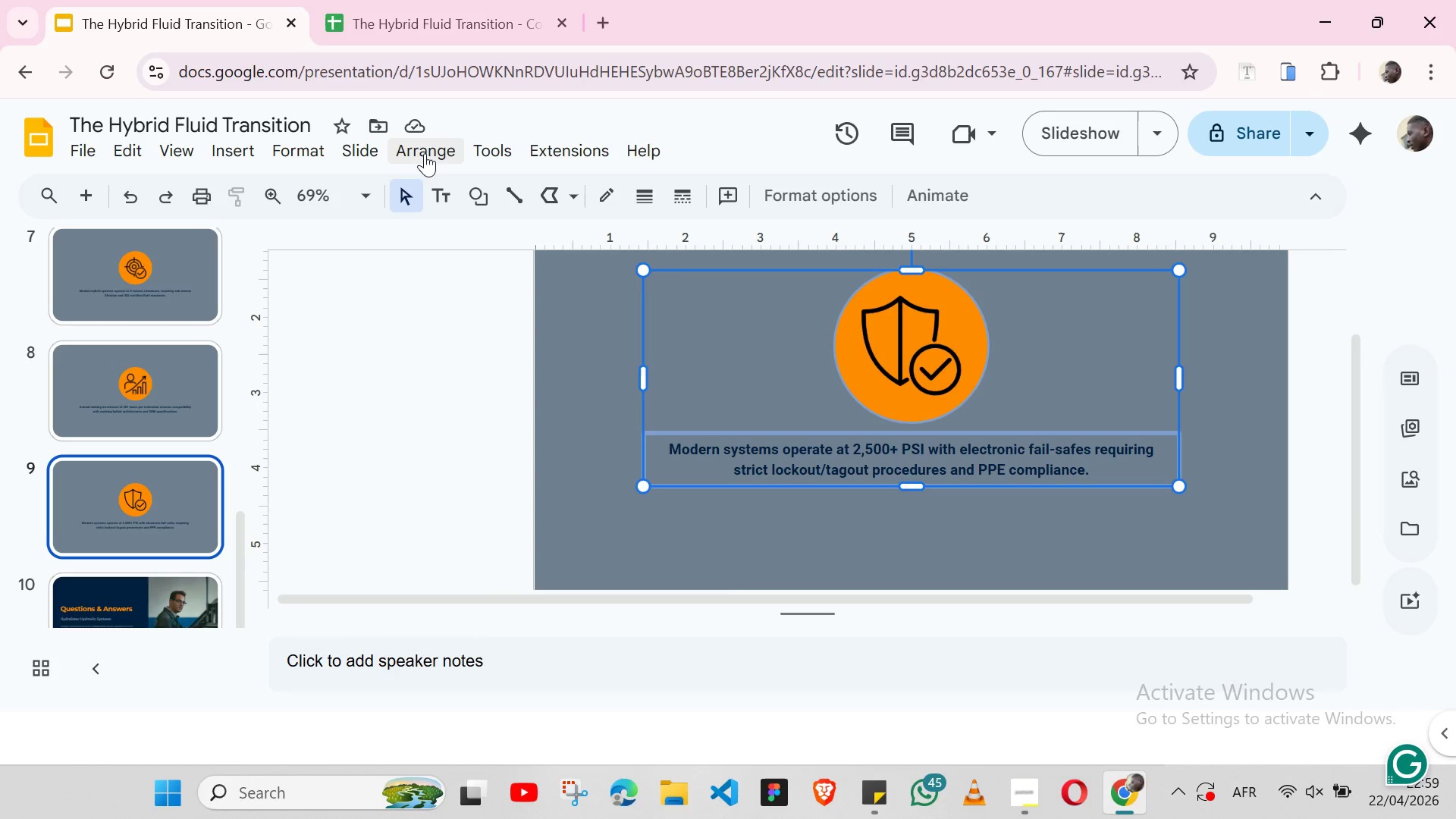 
left_click([425, 150])
 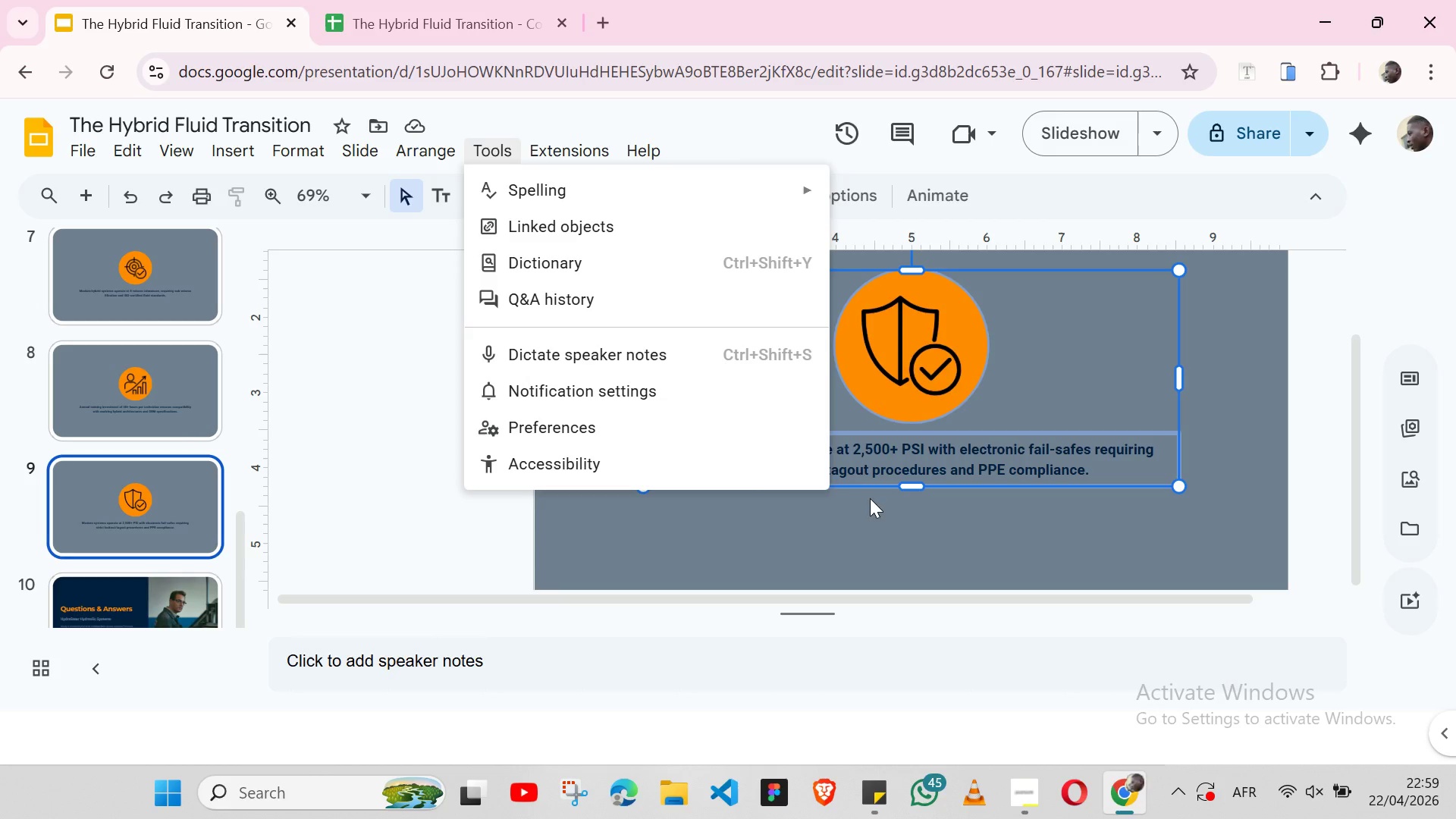 
left_click([894, 536])
 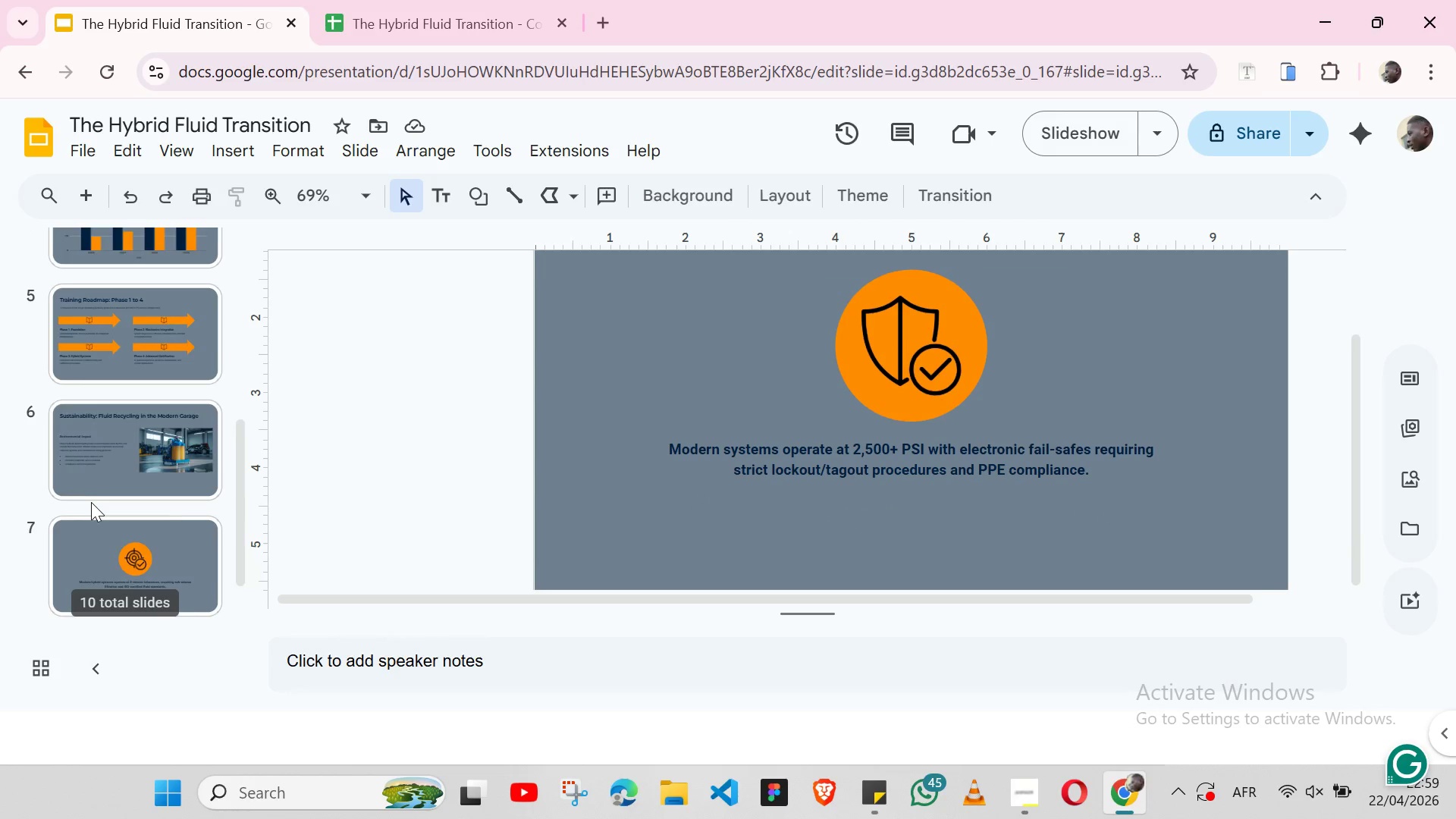 
wait(7.73)
 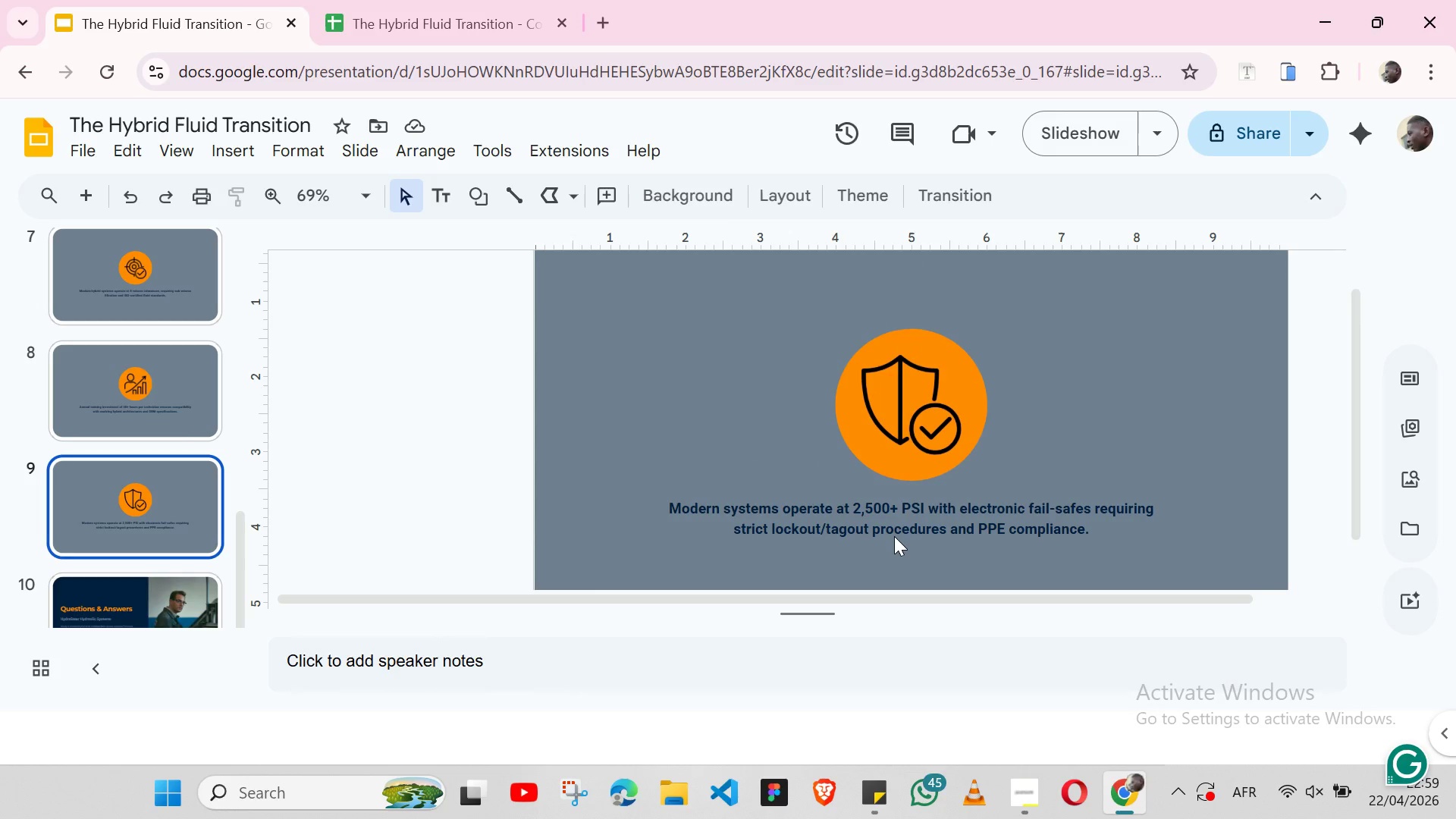 
left_click([89, 483])
 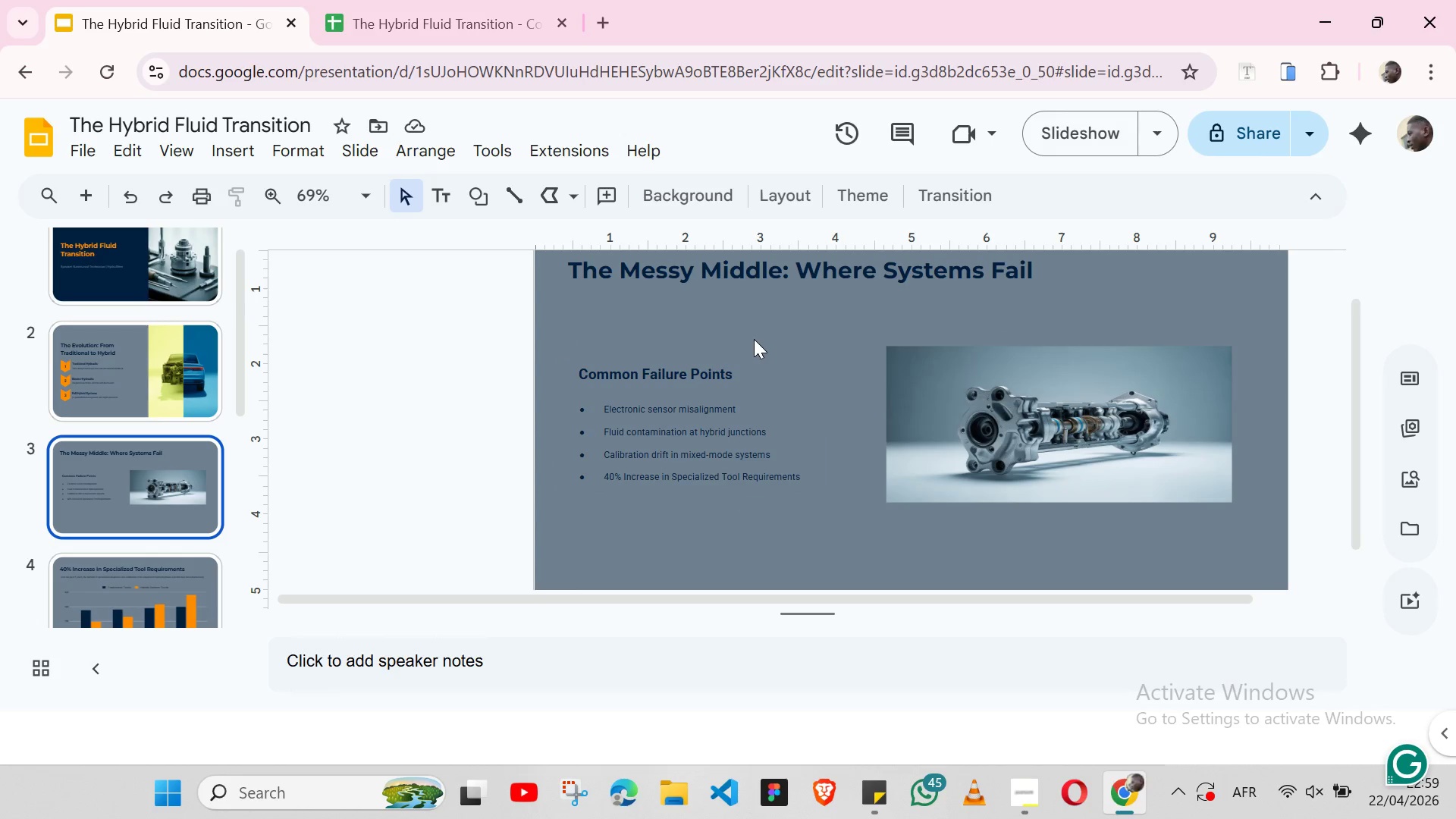 
left_click([745, 374])
 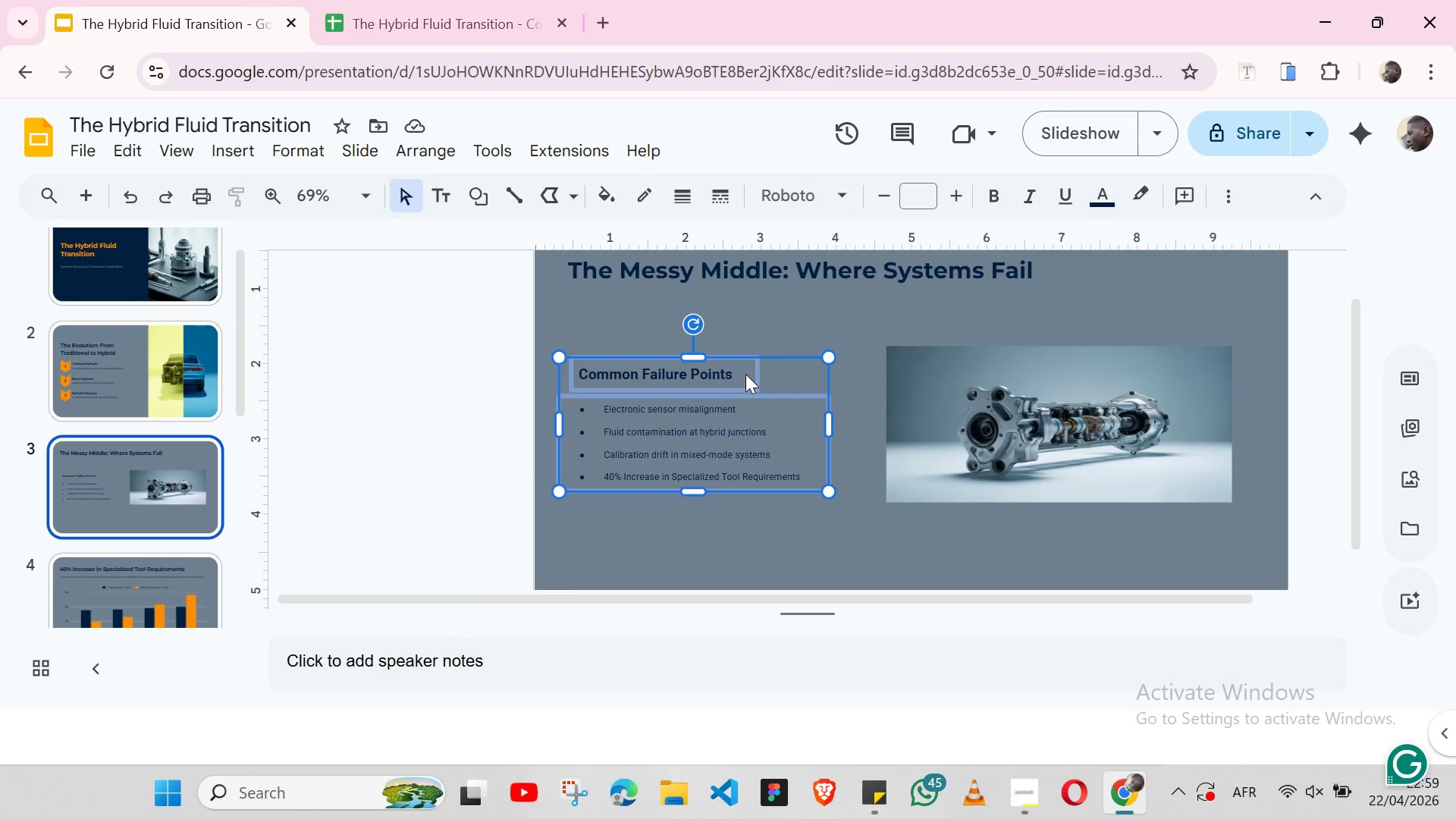 
right_click([745, 374])
 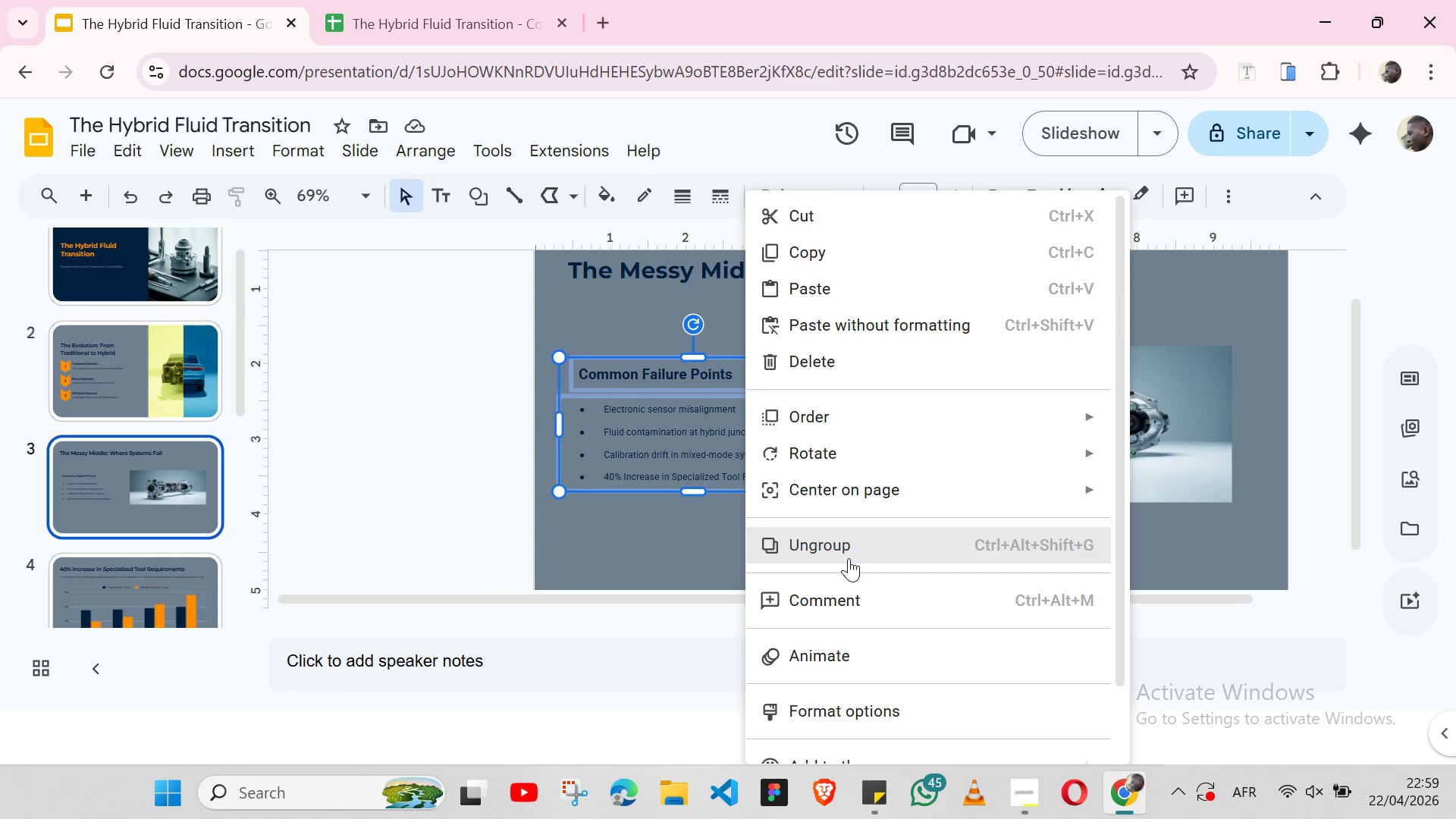 
left_click([849, 558])
 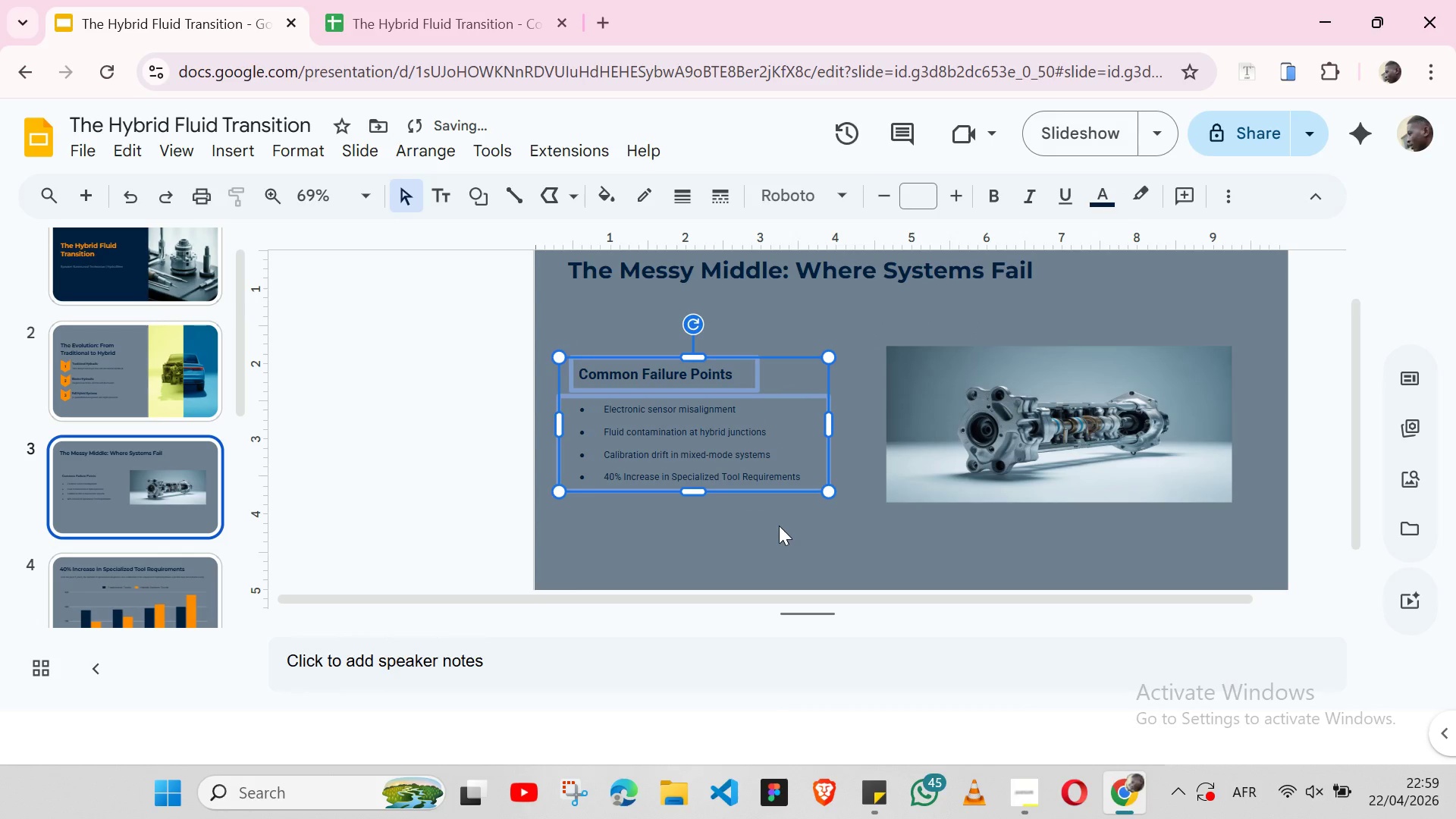 
left_click([779, 526])
 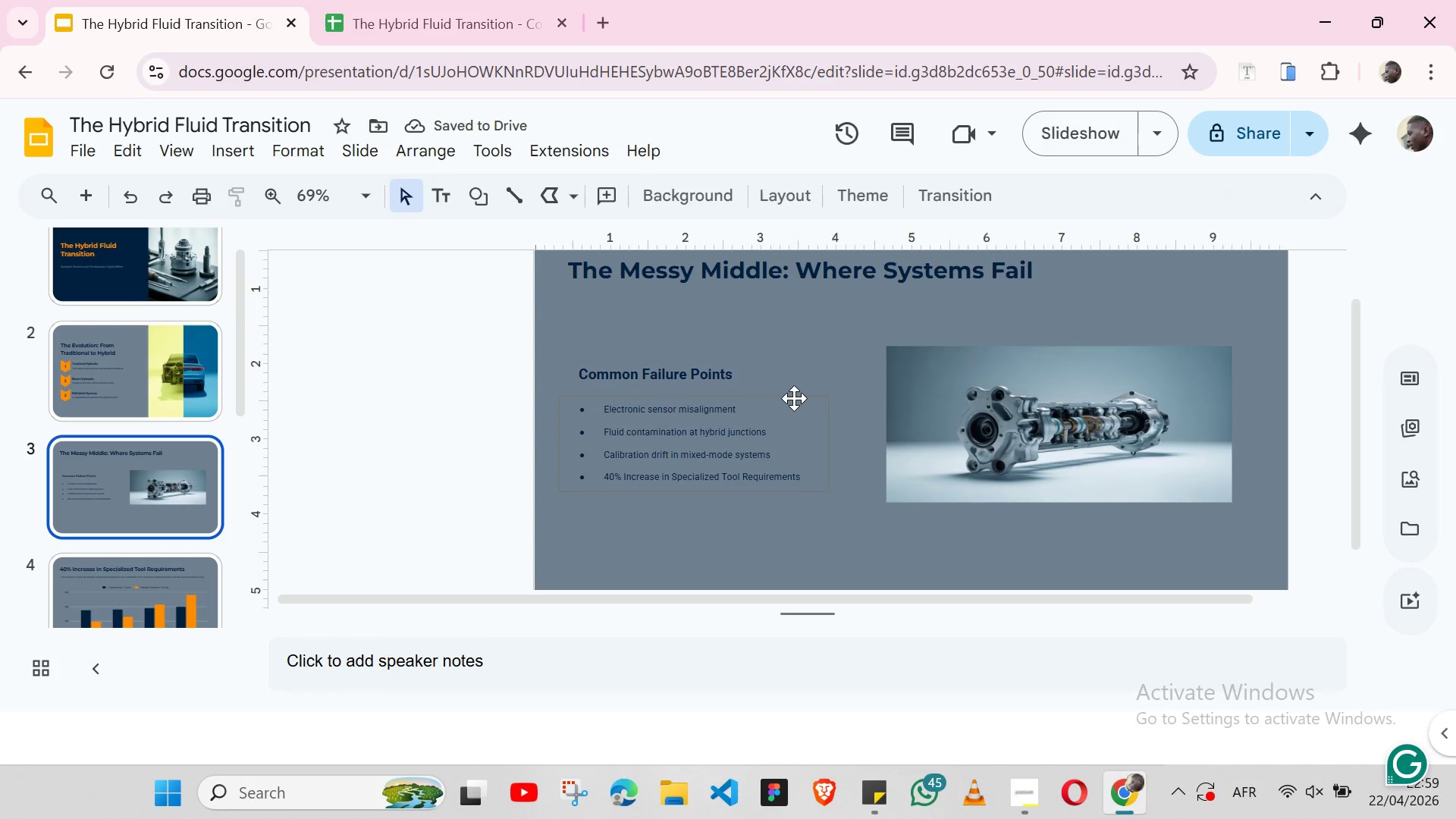 
left_click([794, 398])
 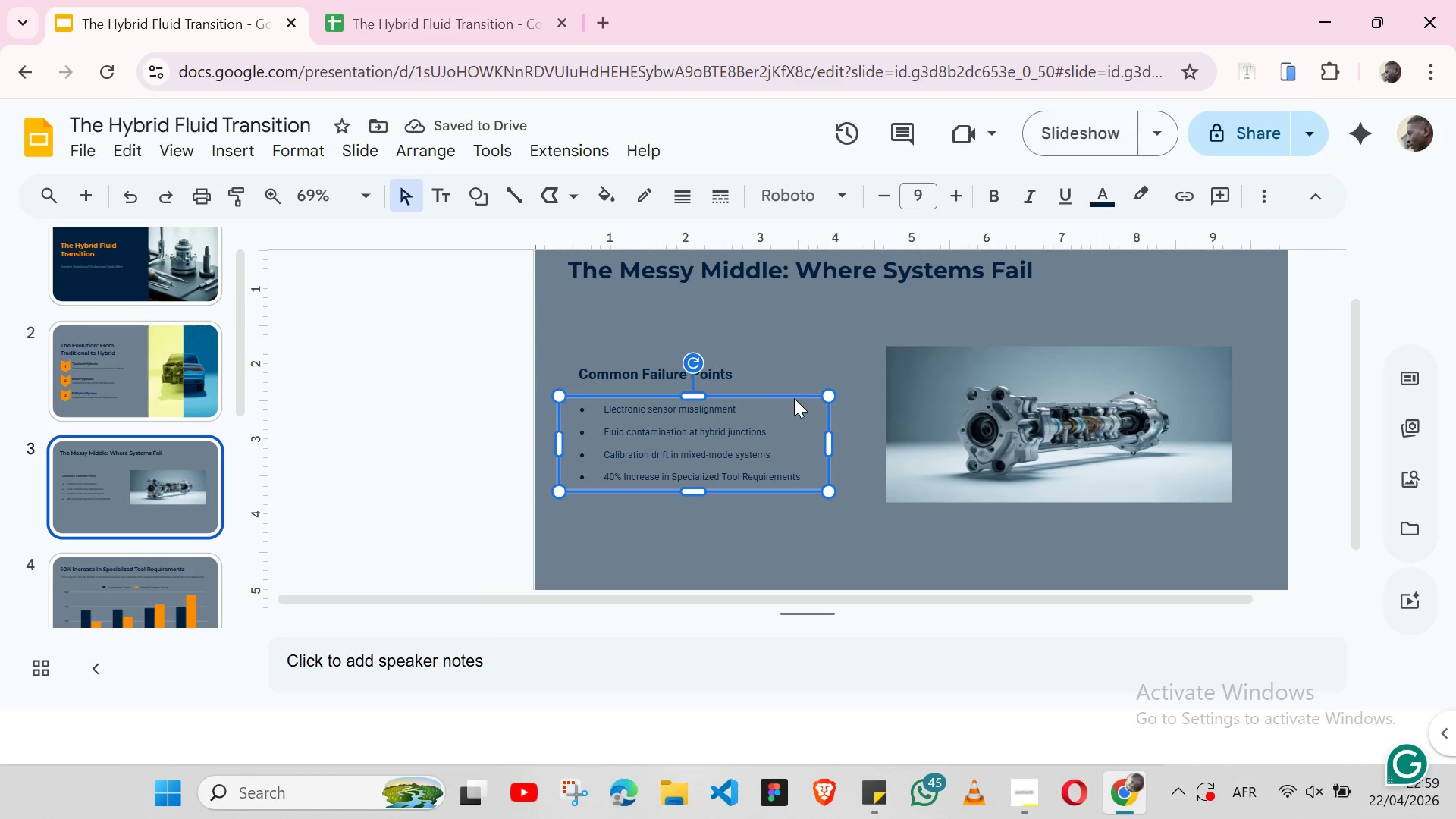 
hold_key(key=ShiftLeft, duration=1.52)
 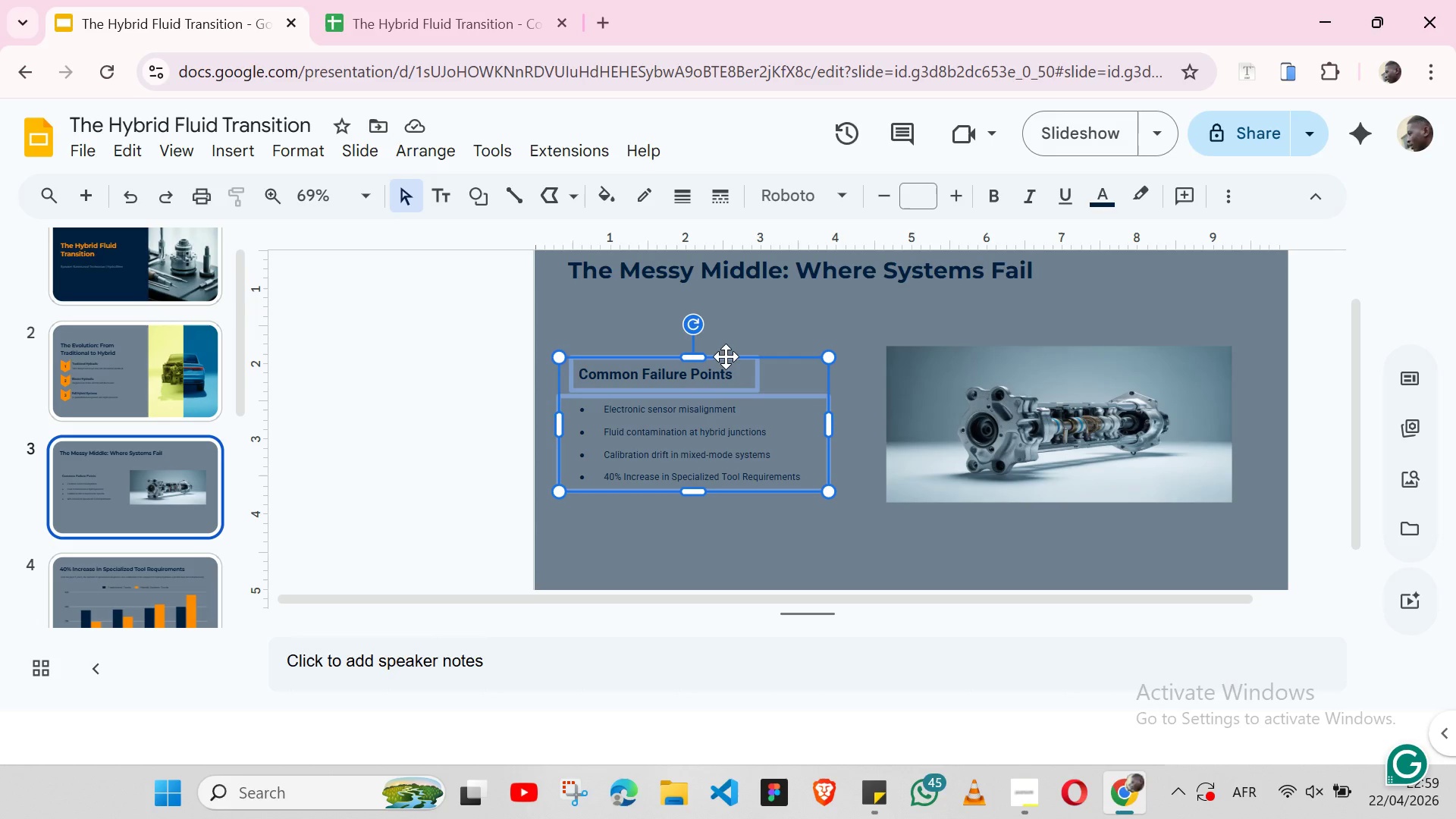 
hold_key(key=ShiftLeft, duration=0.59)
left_click([726, 356])
 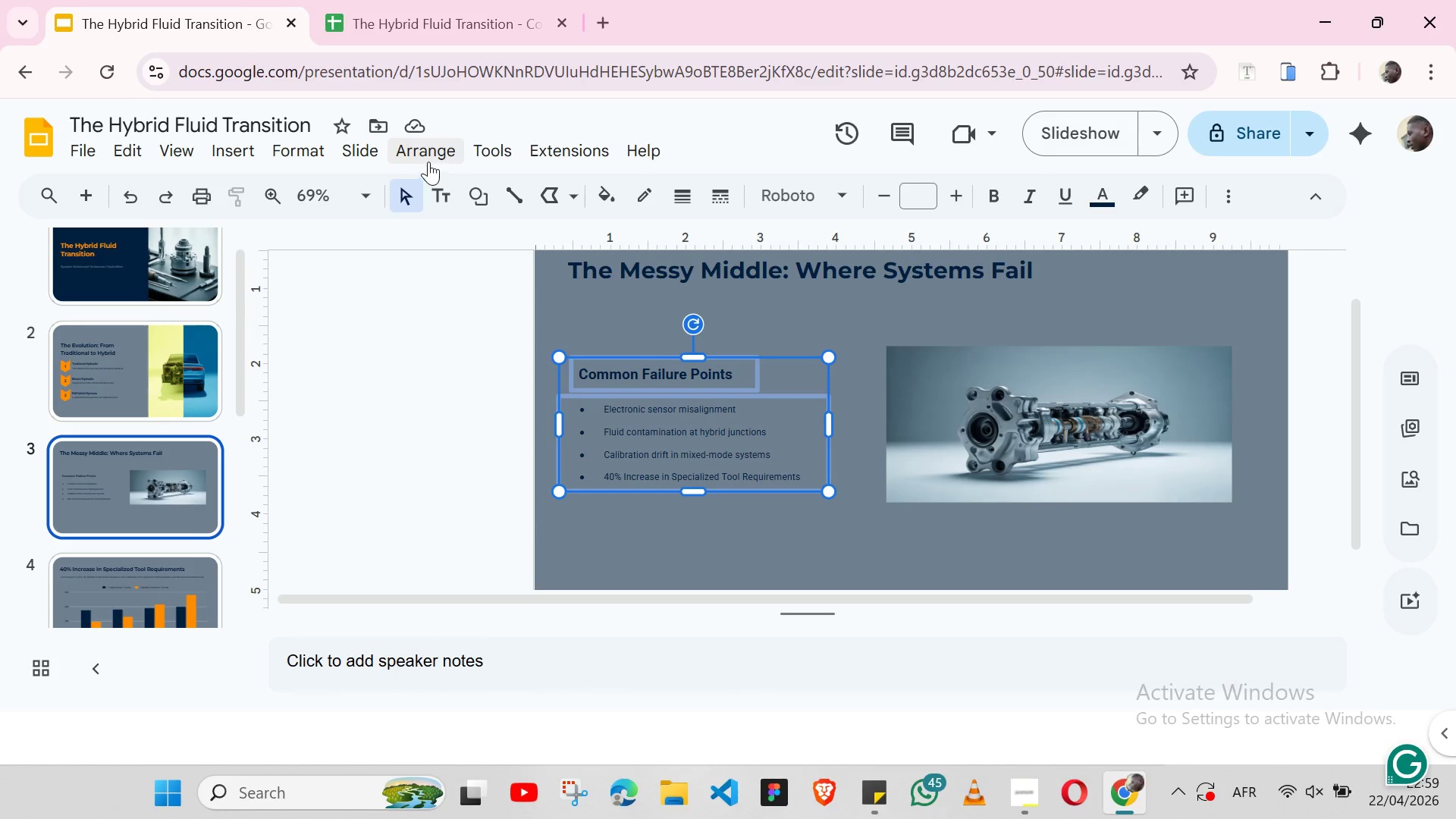 
left_click([428, 161])
 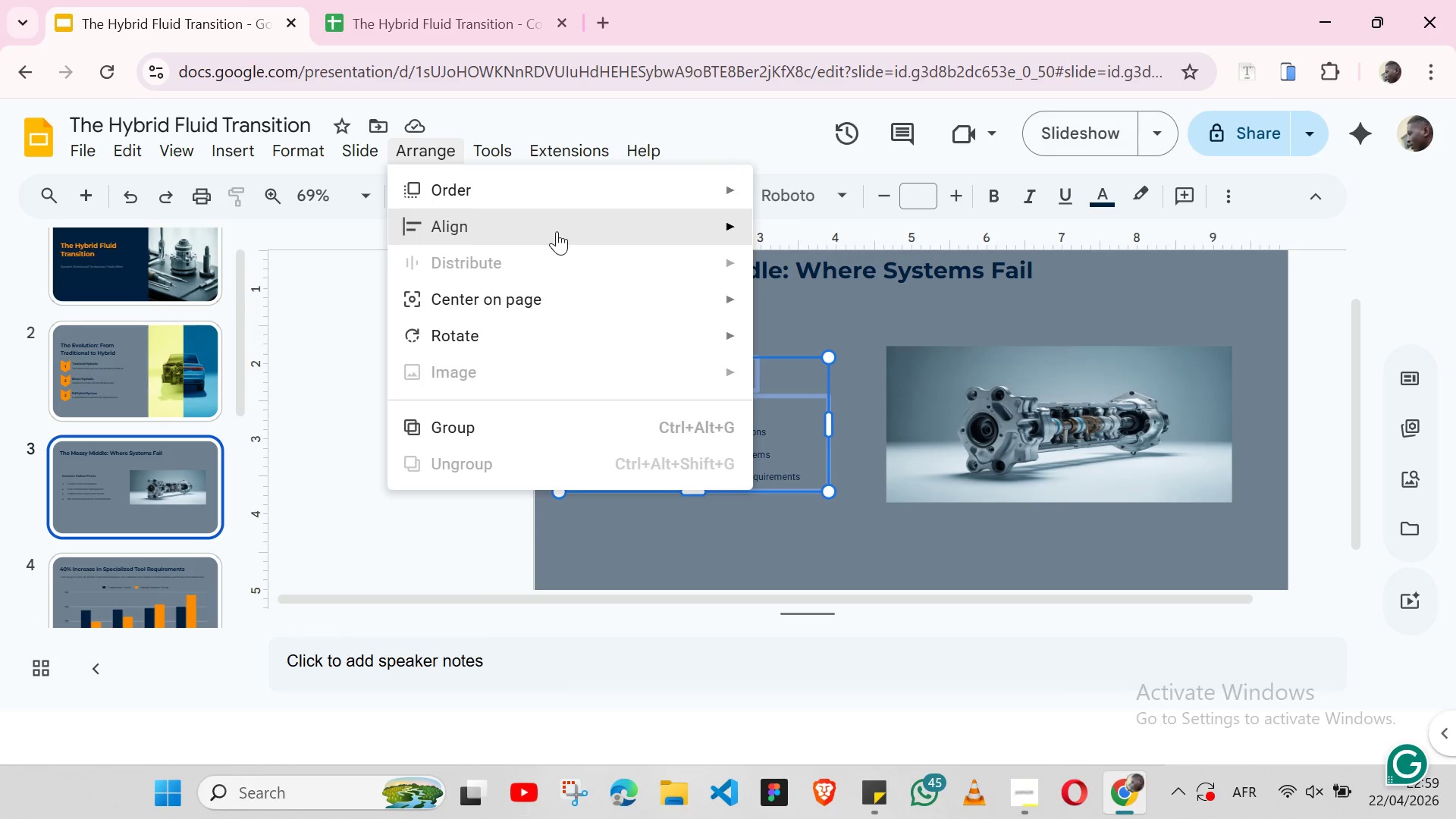 
left_click([557, 231])
 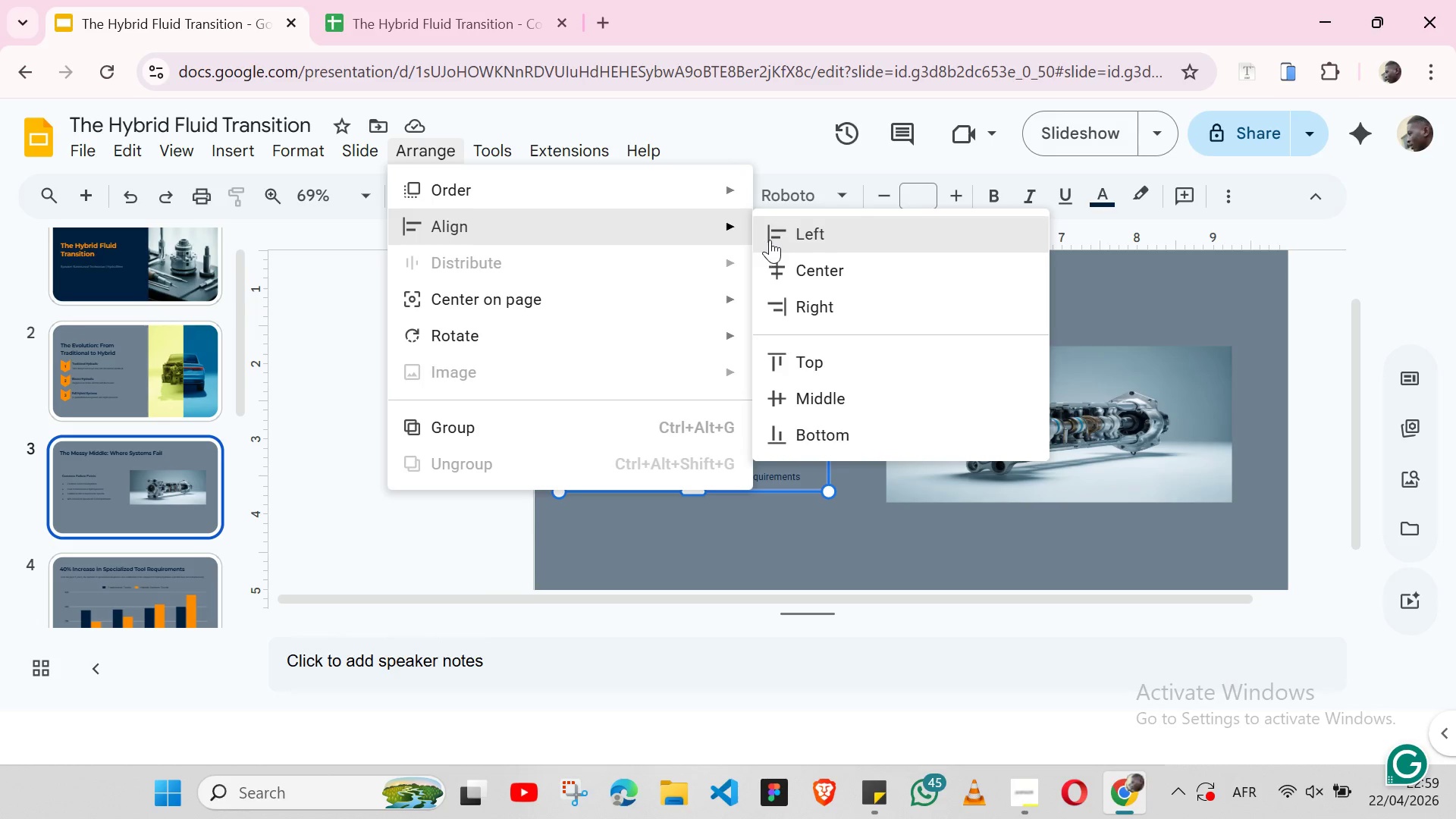 
left_click([770, 240])
 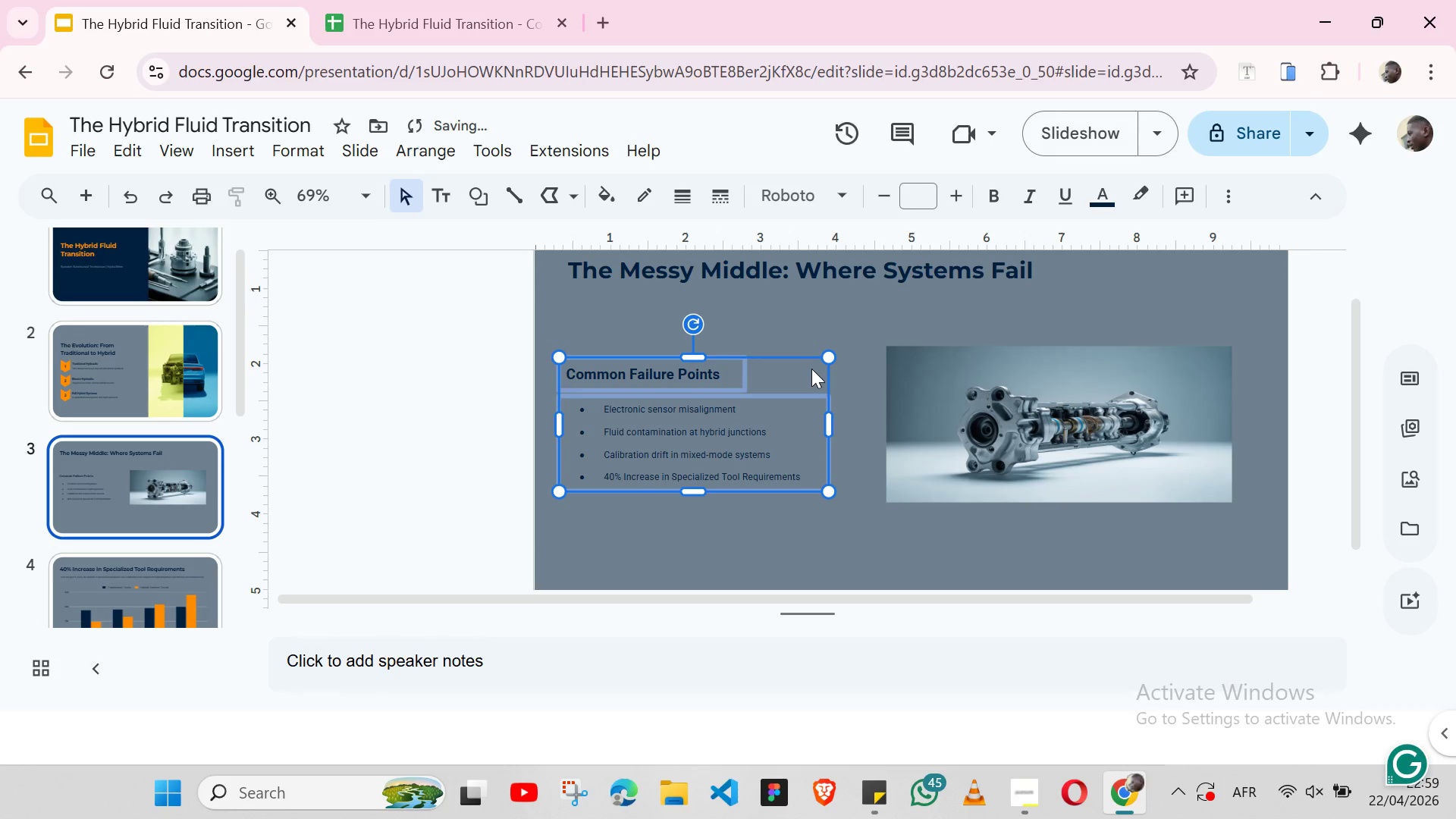 
right_click([811, 369])
 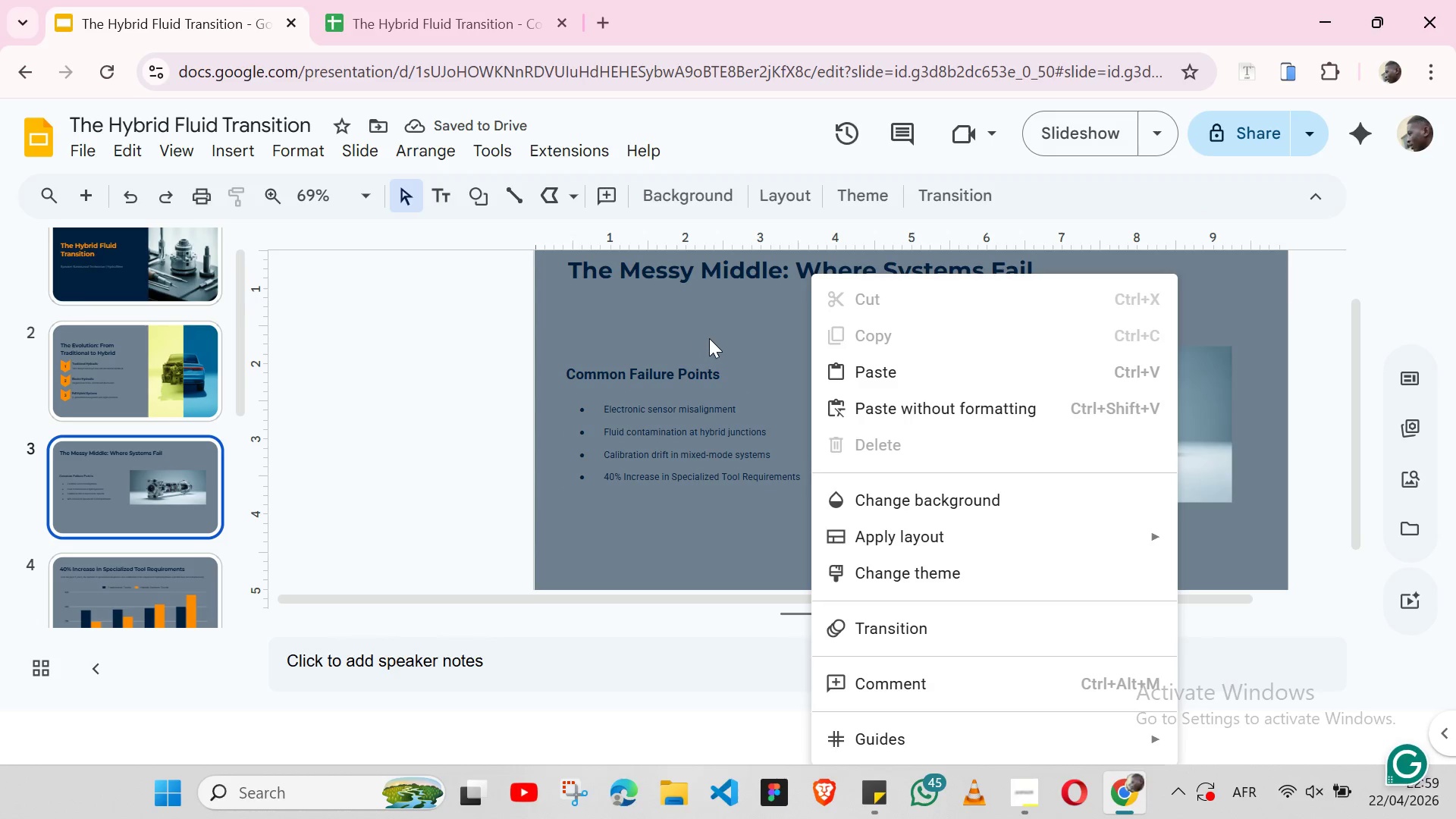 
left_click([754, 360])
 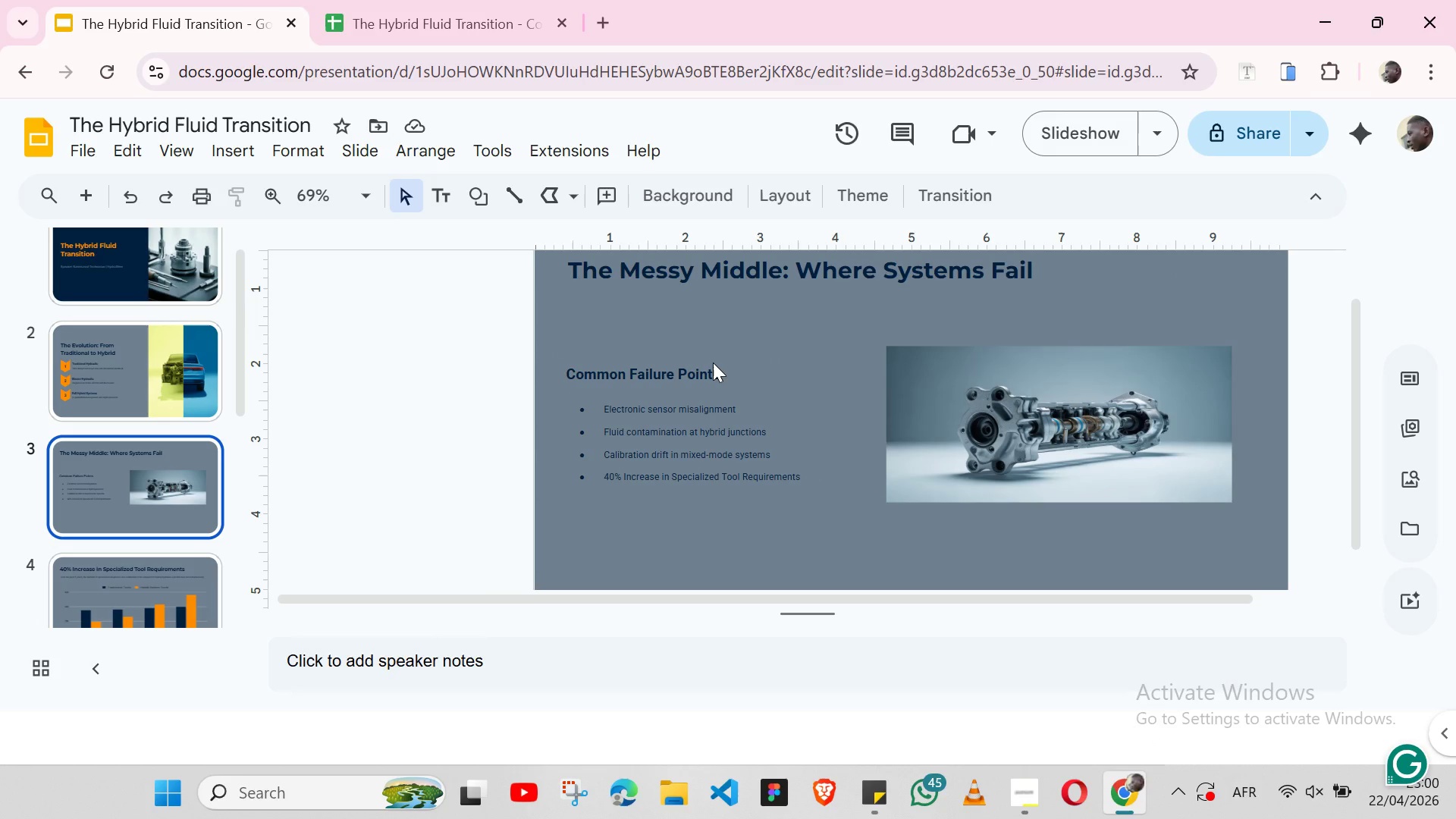 
wait(15.23)
 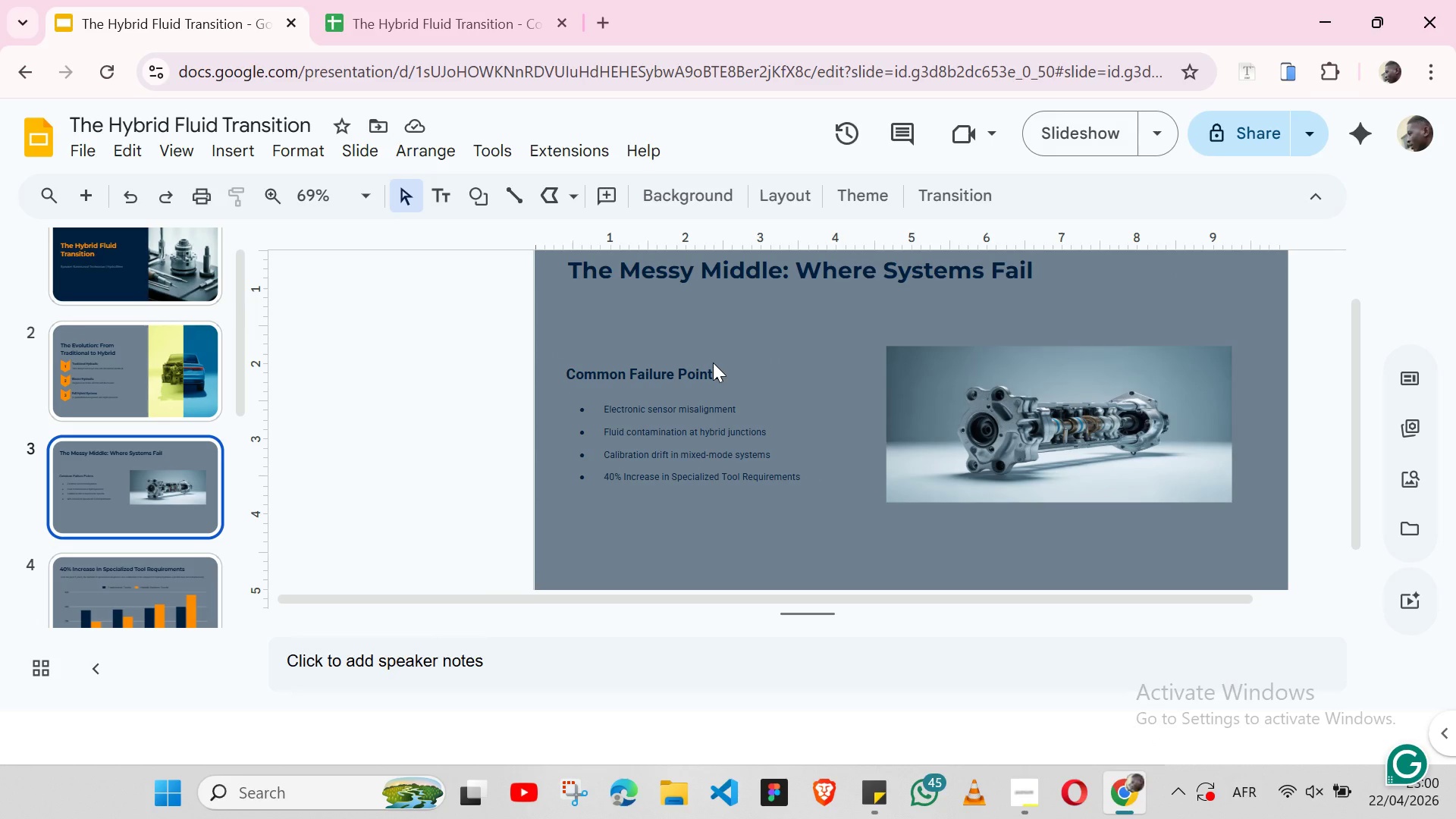 
key(Control+Z)
 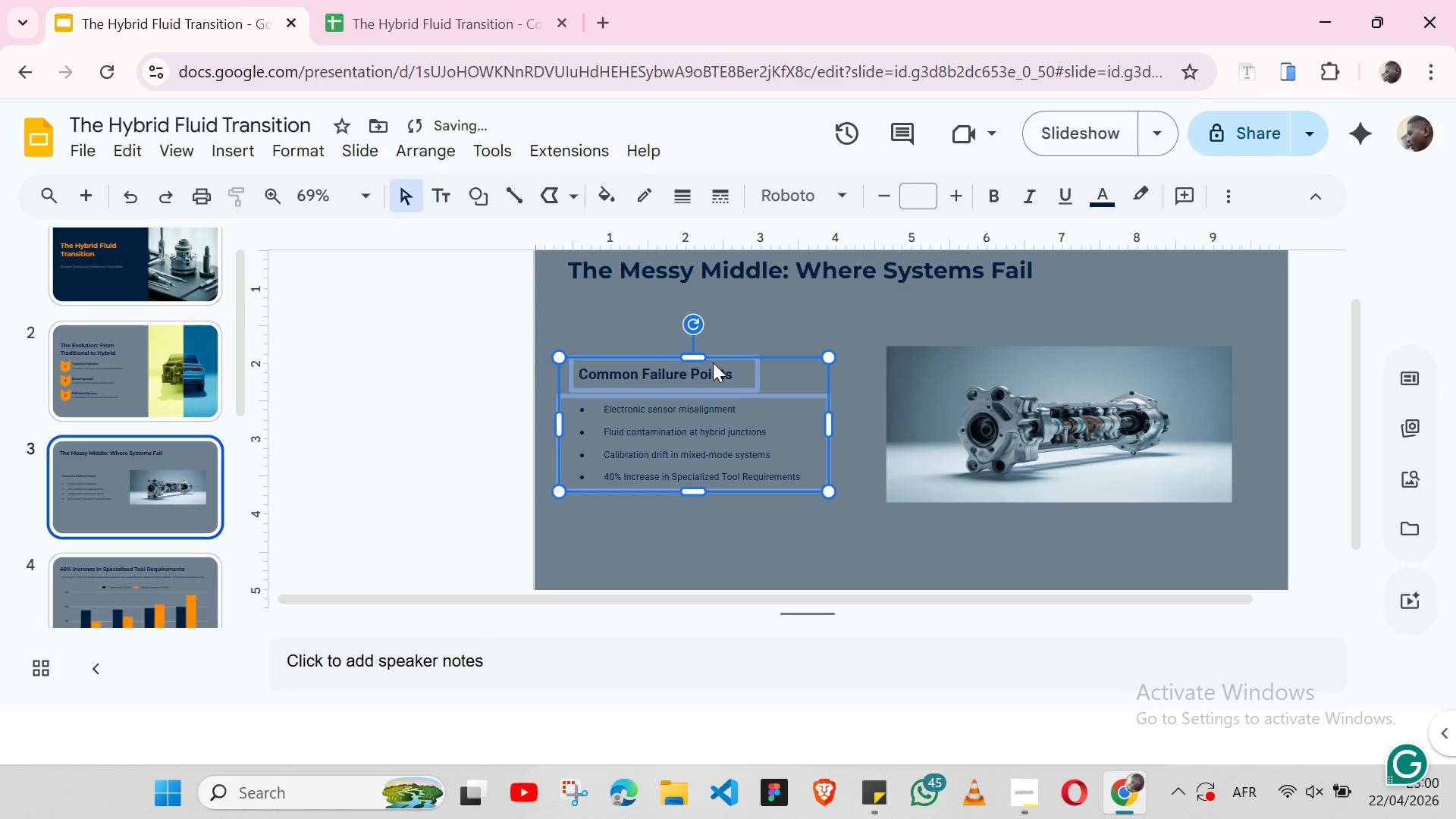 
key(Control+Z)
 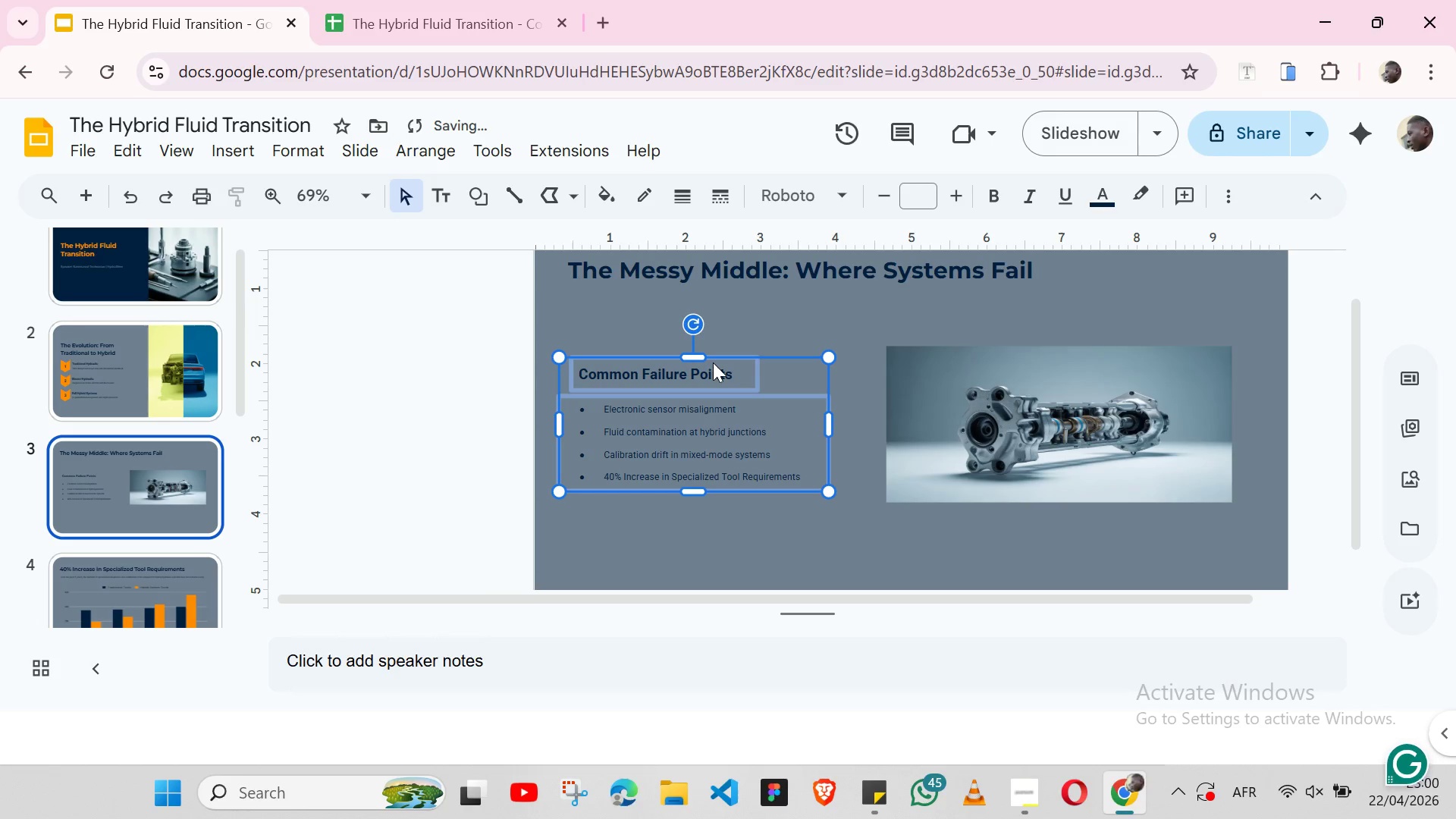 
key(Control+Z)
 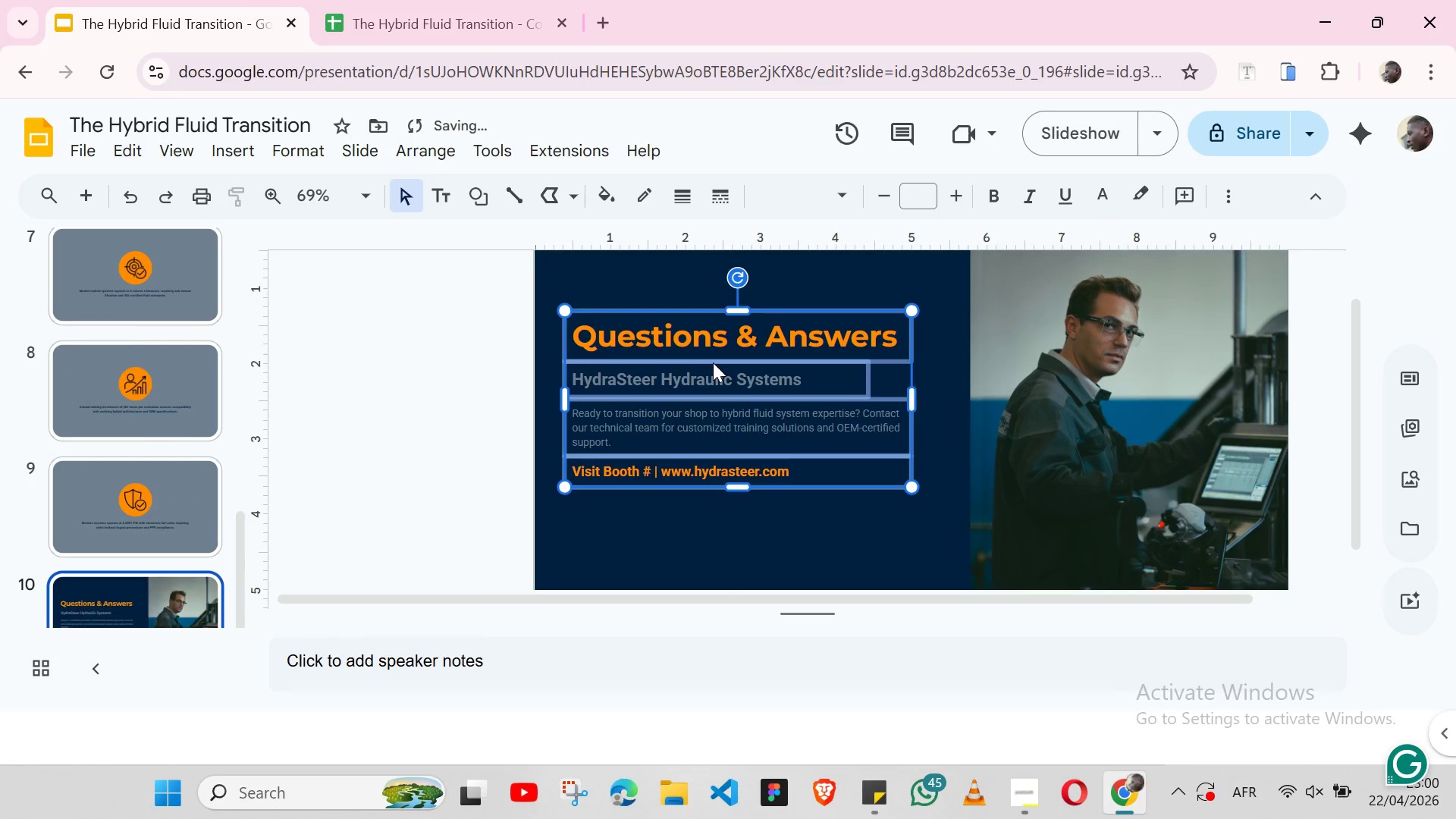 
key(Control+Y)
 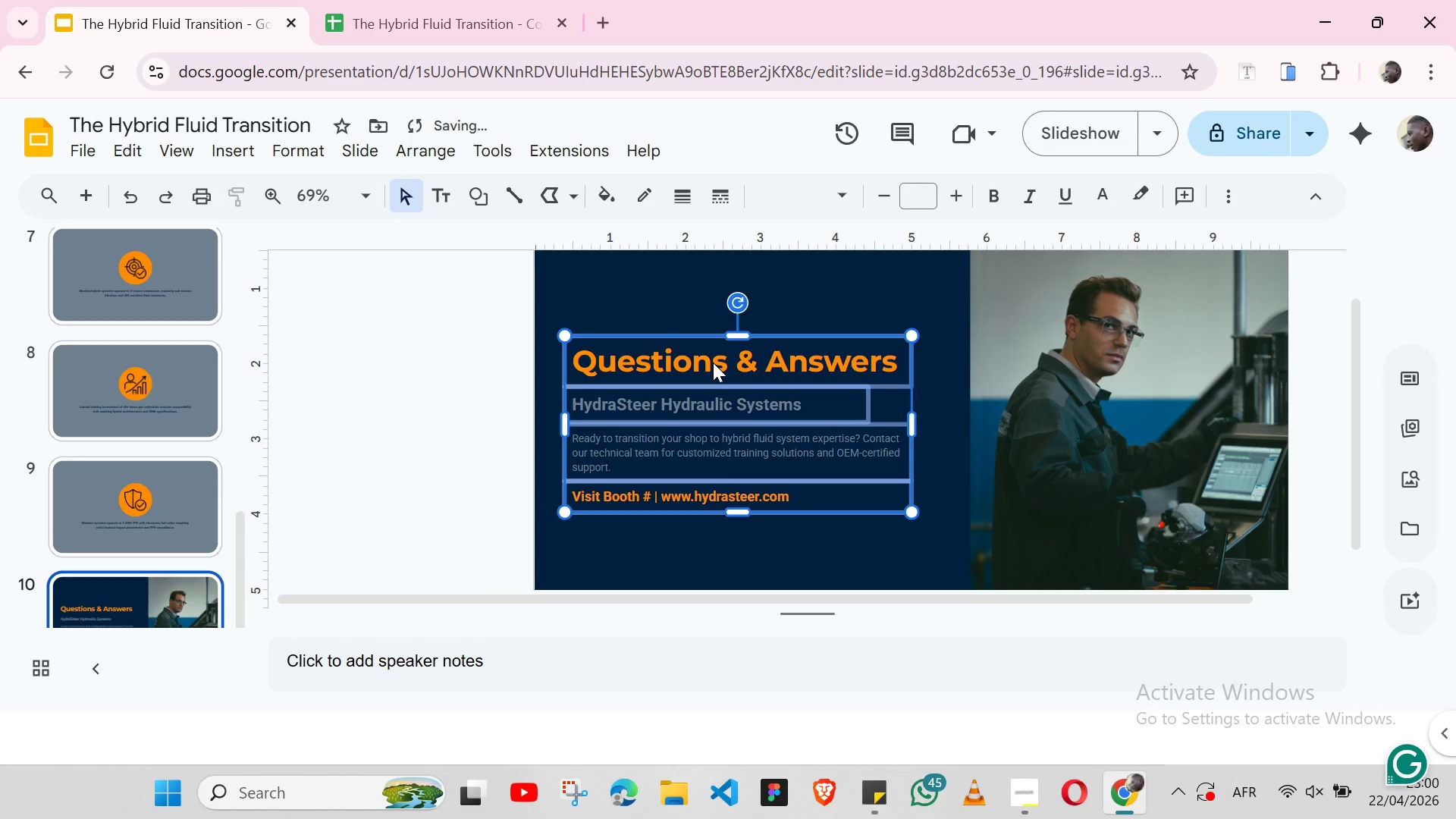 
key(Control+Y)
 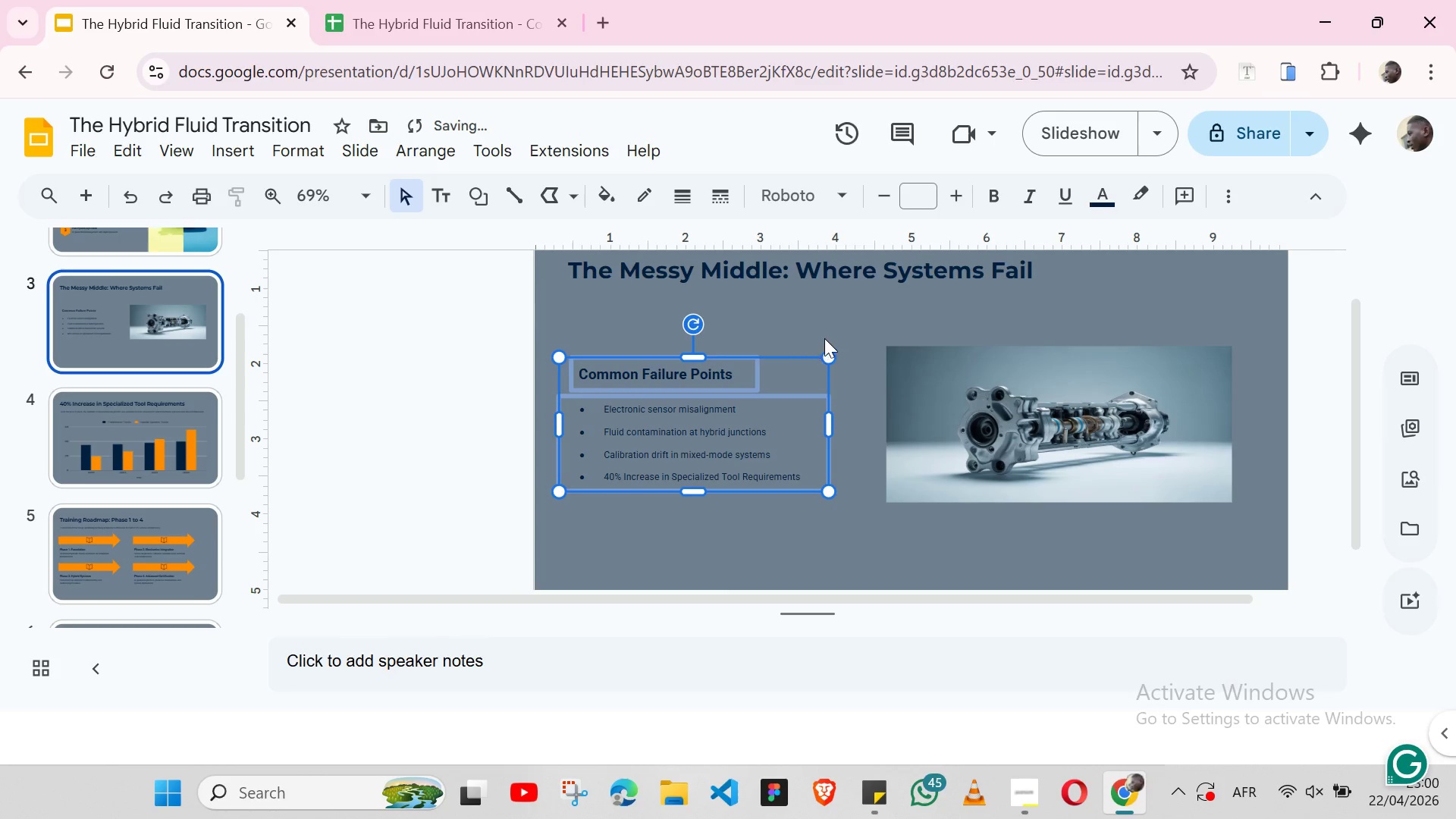 
left_click([824, 337])
 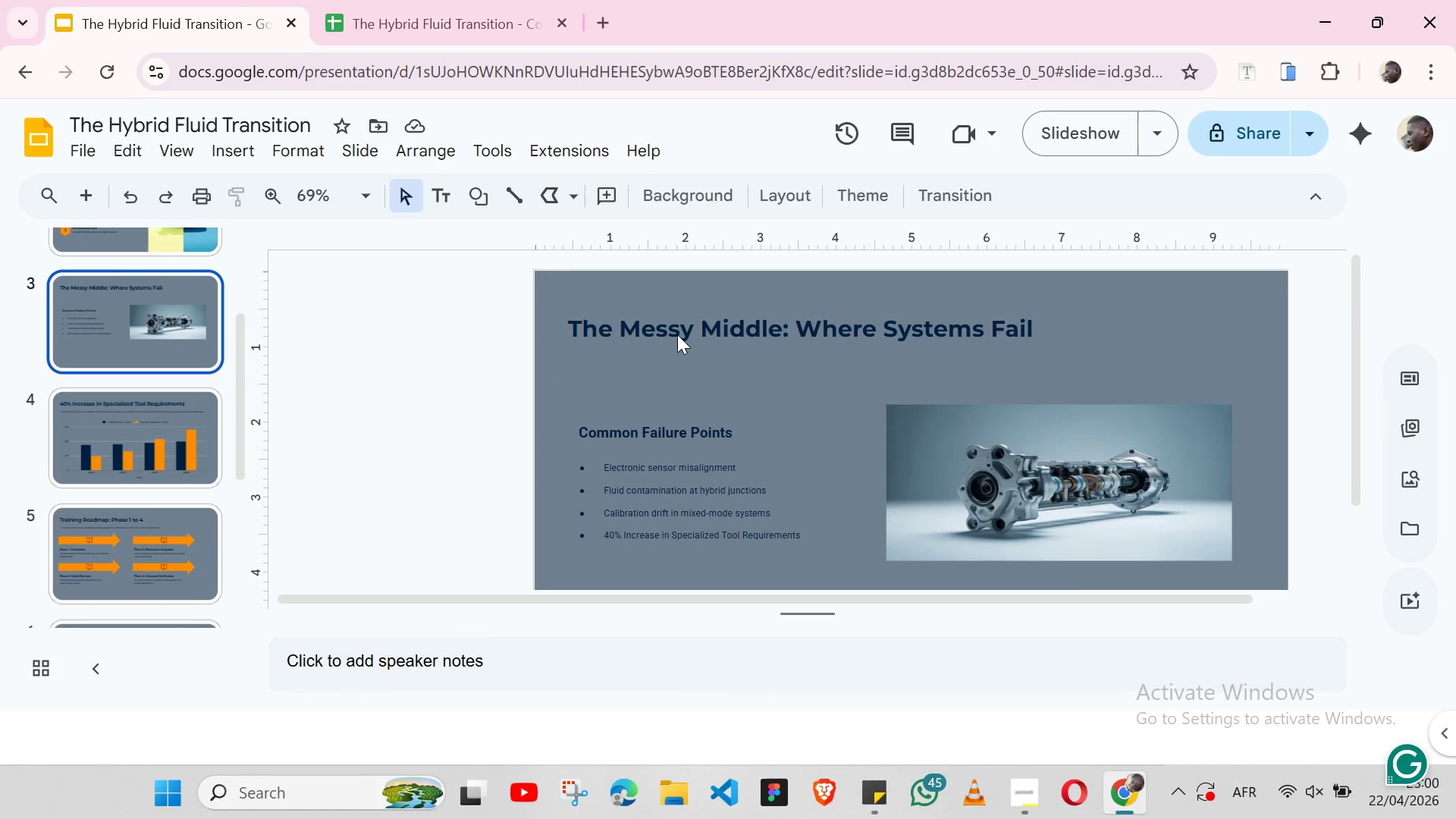 
wait(7.49)
 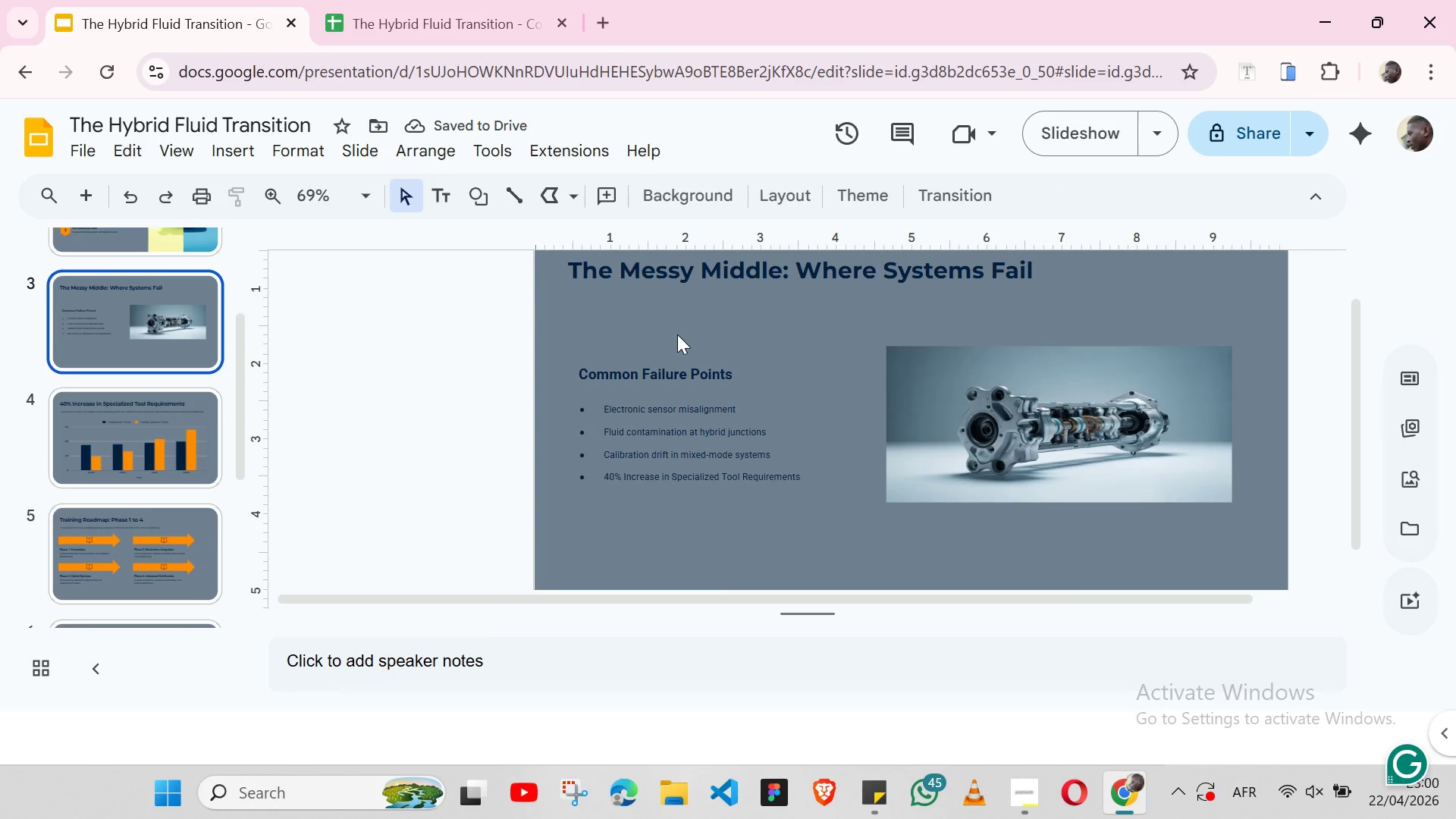 
left_click([91, 419])
 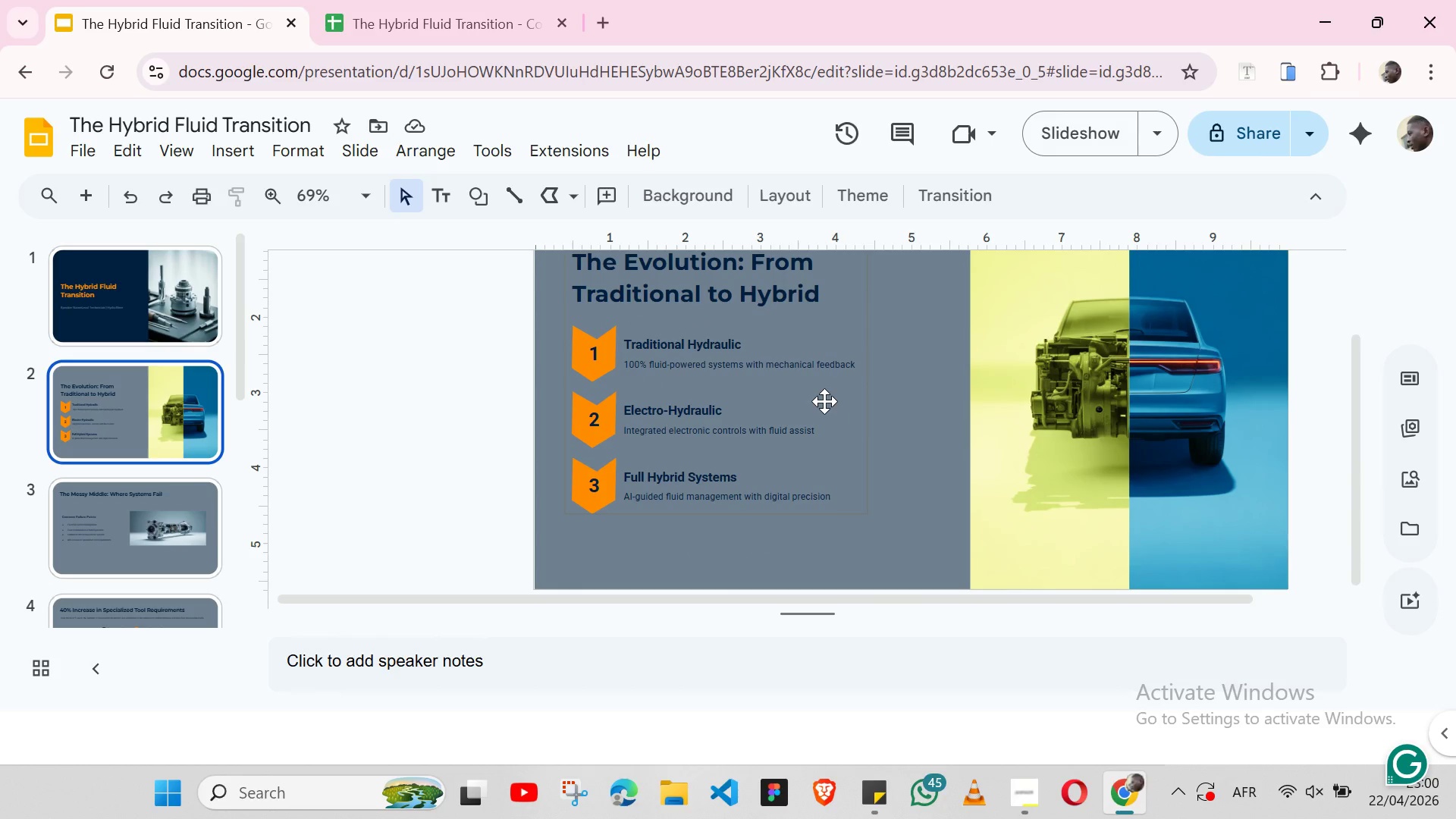 
wait(6.98)
 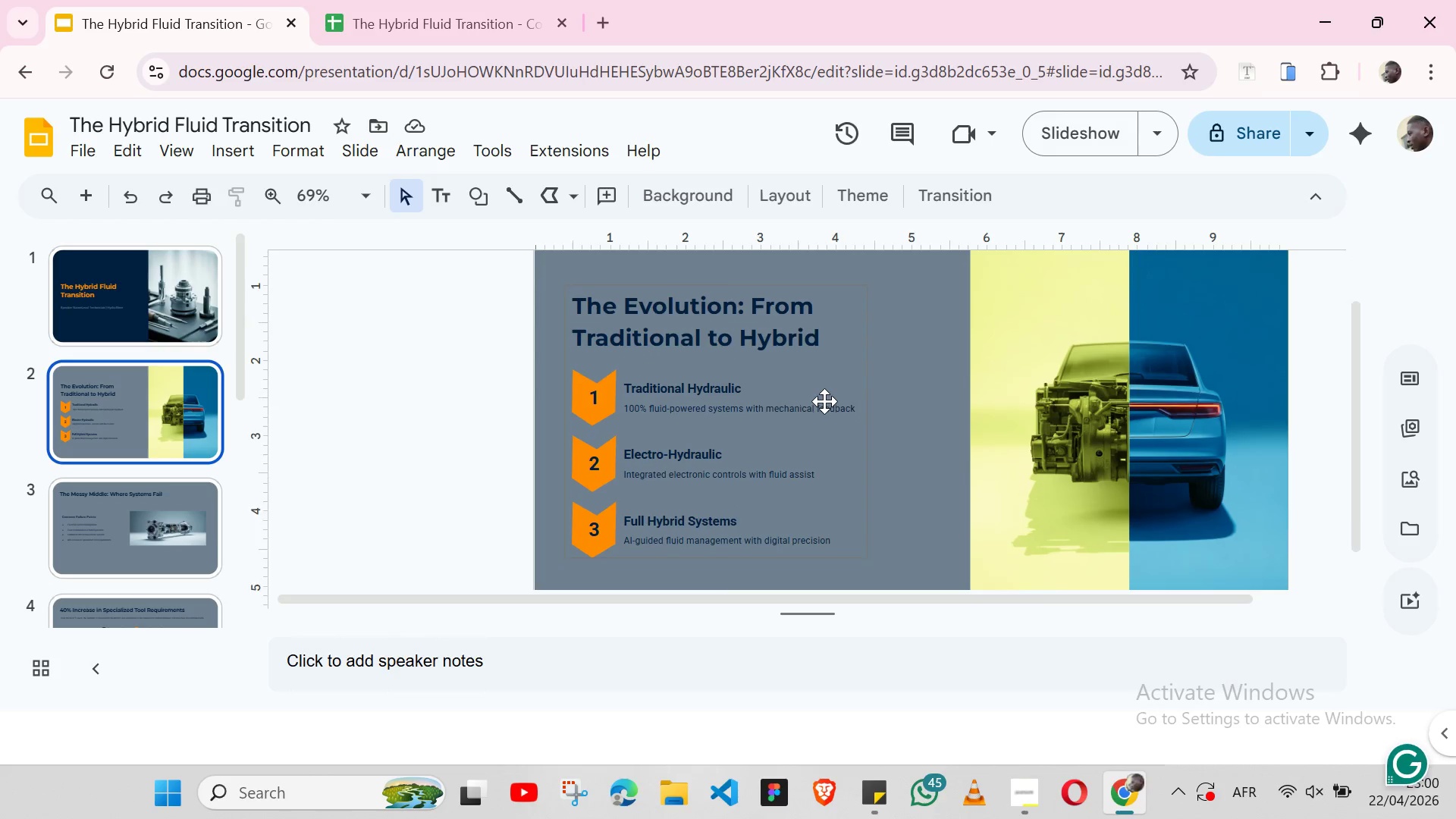 
left_click([98, 192])
 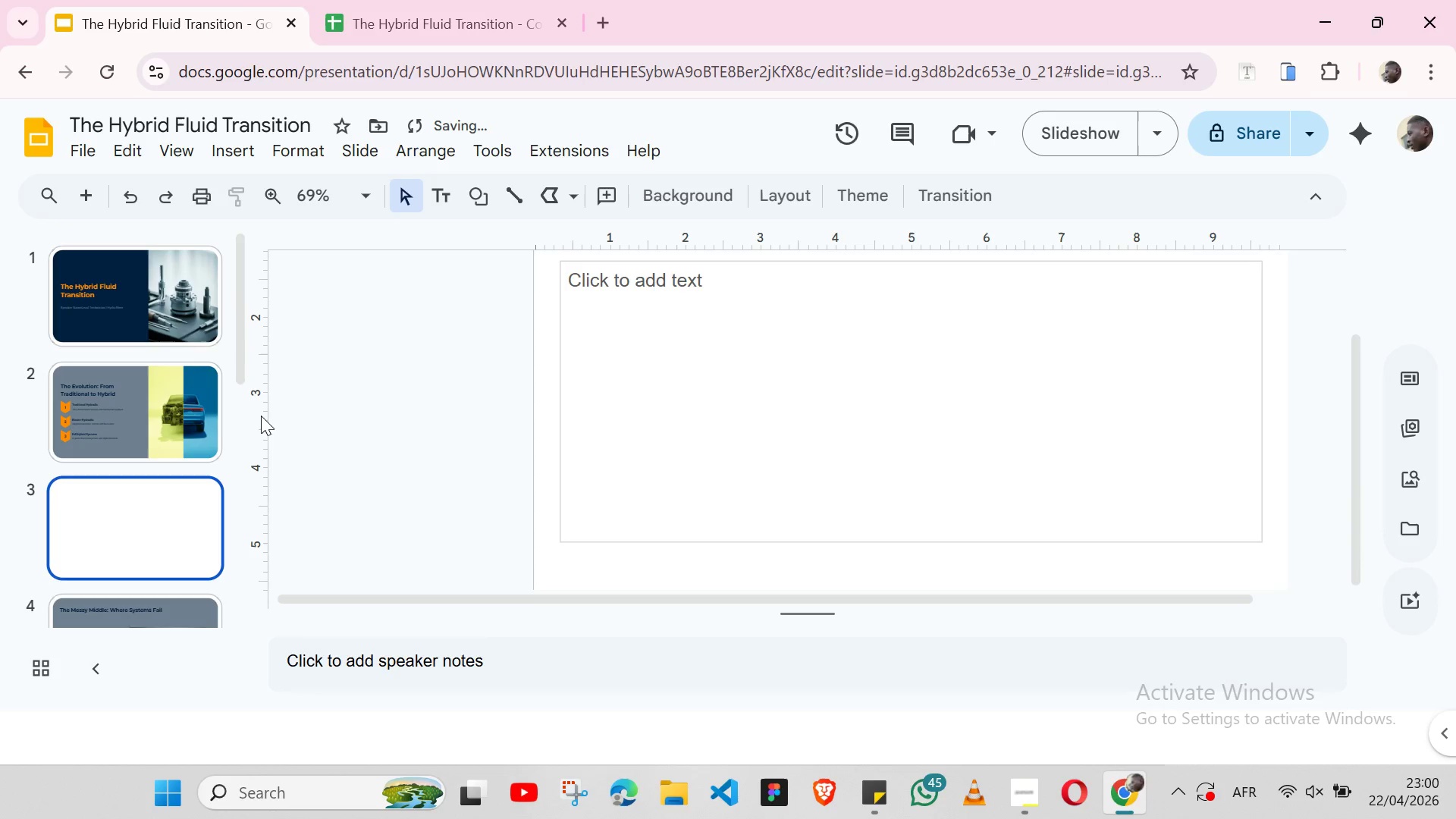 
left_click([177, 413])
 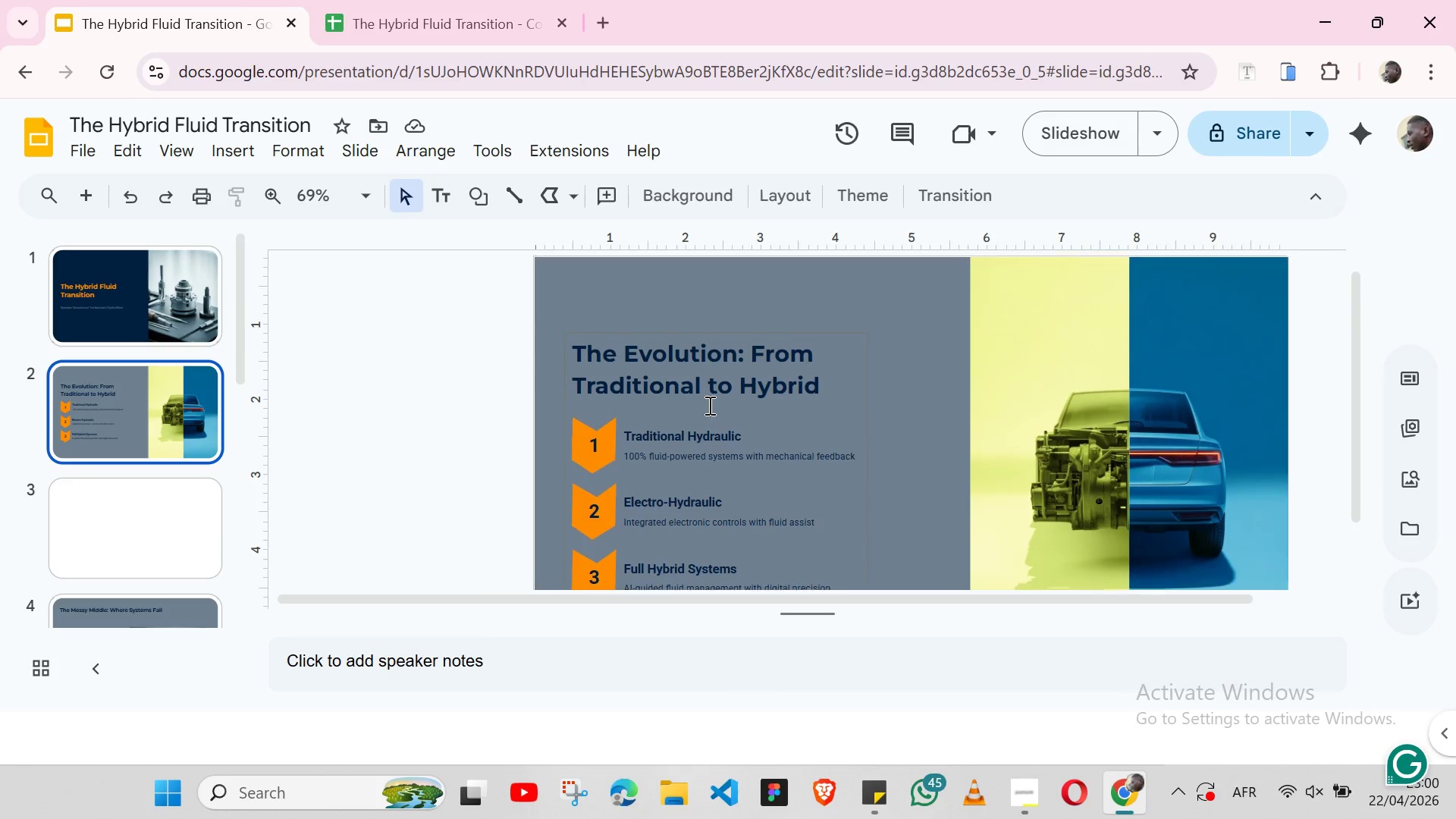 
wait(8.67)
 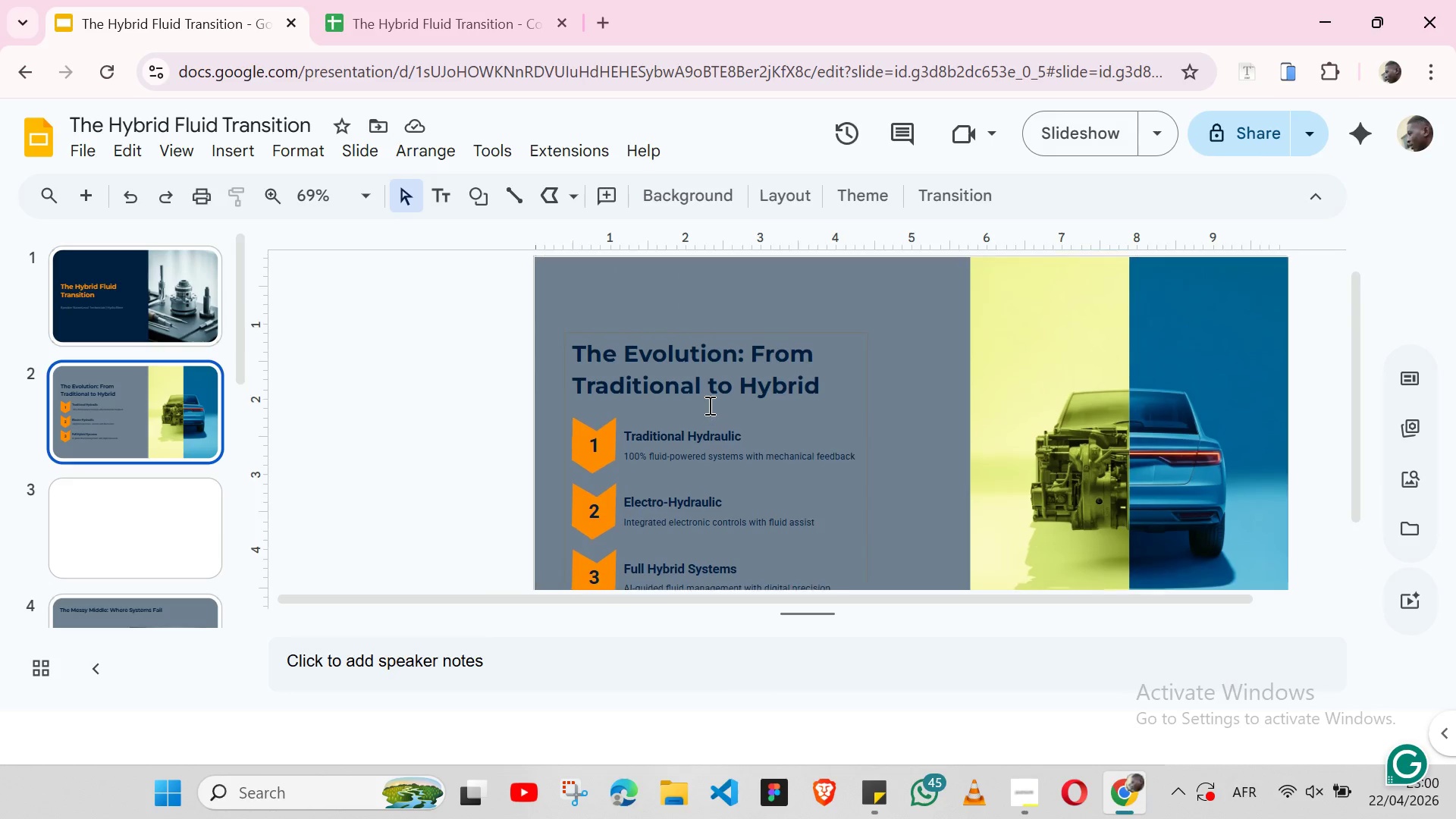 
left_click([842, 337])
 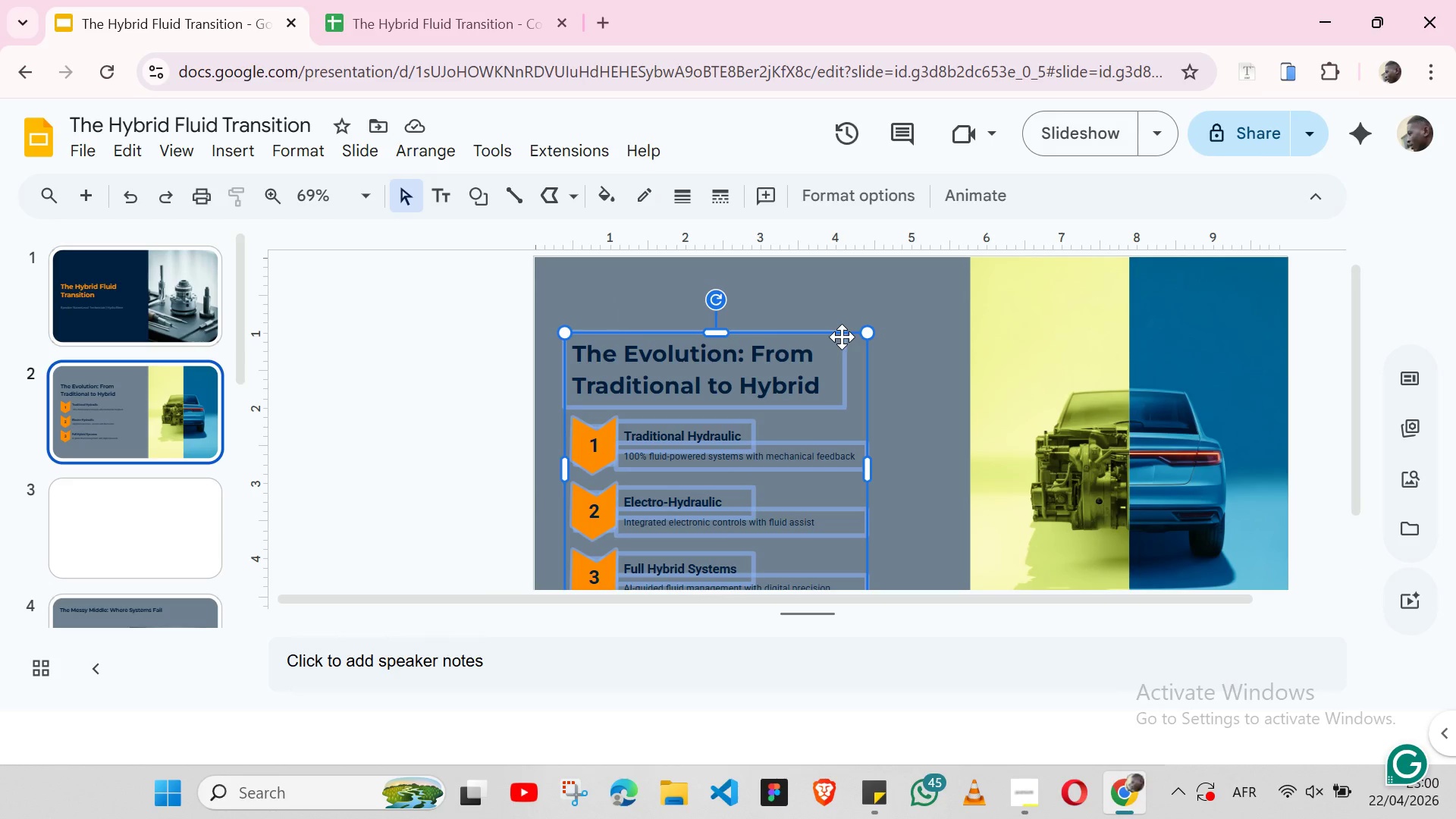 
right_click([842, 337])
 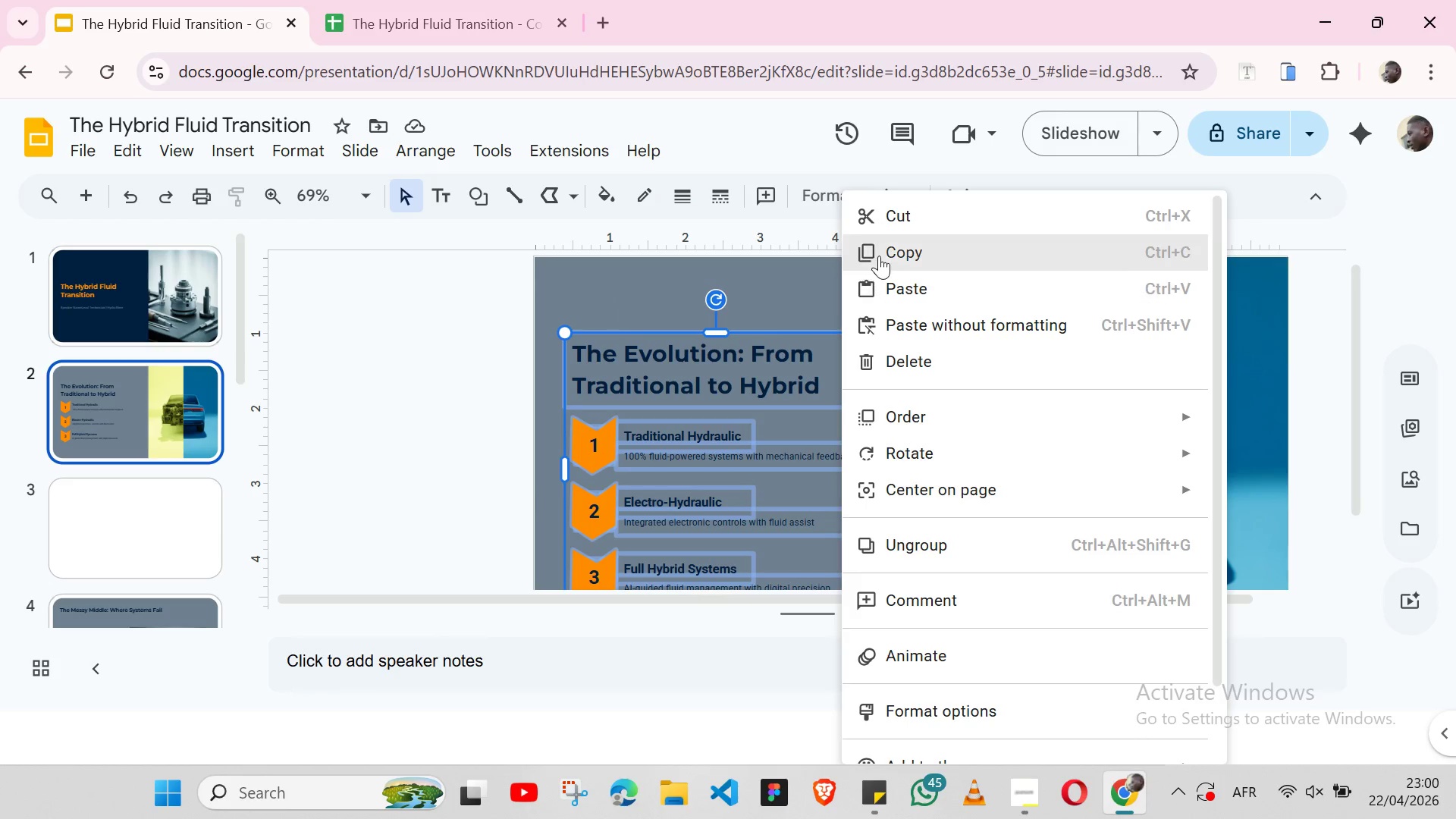 
left_click([879, 255])
 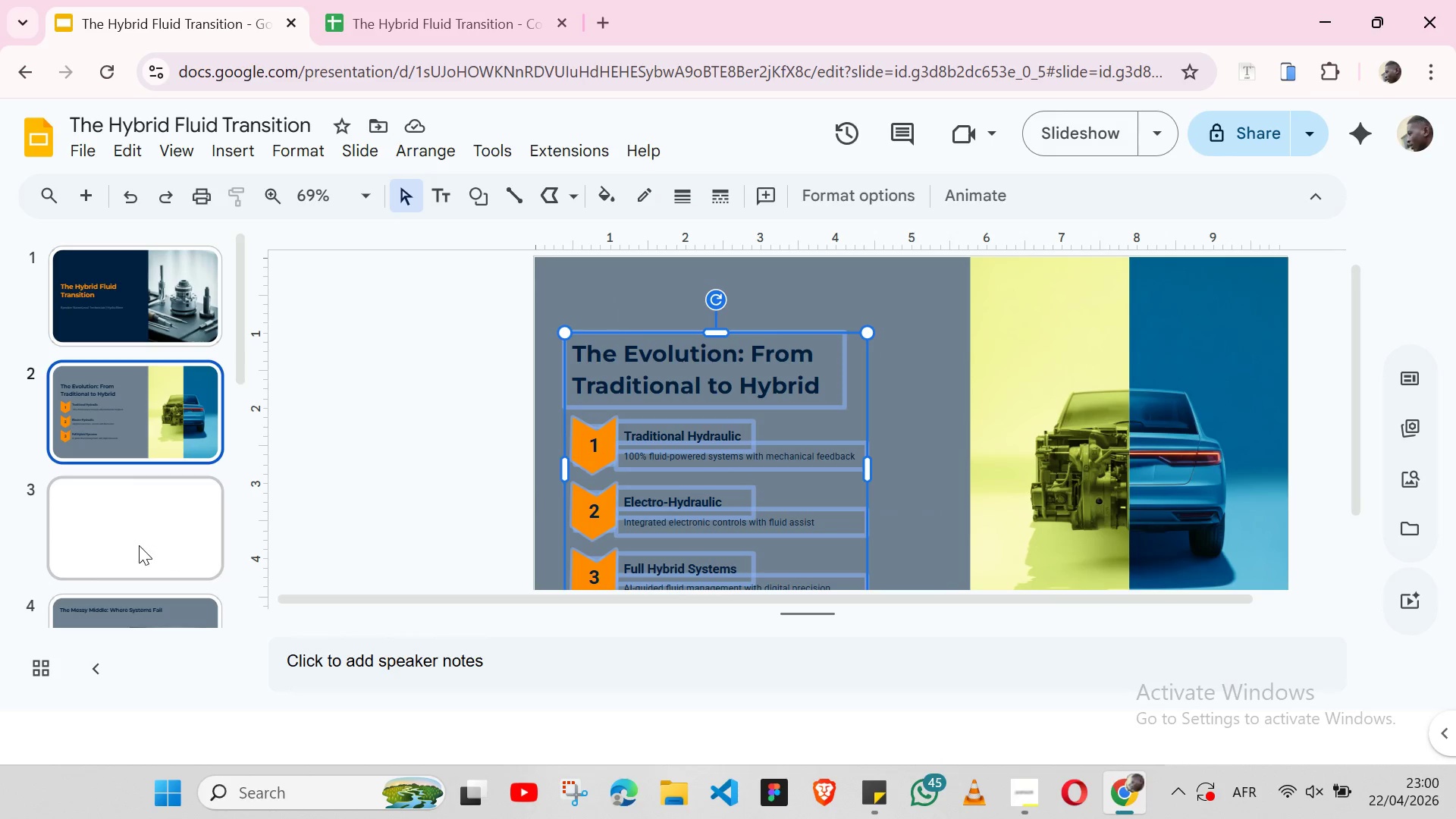 
left_click([139, 545])
 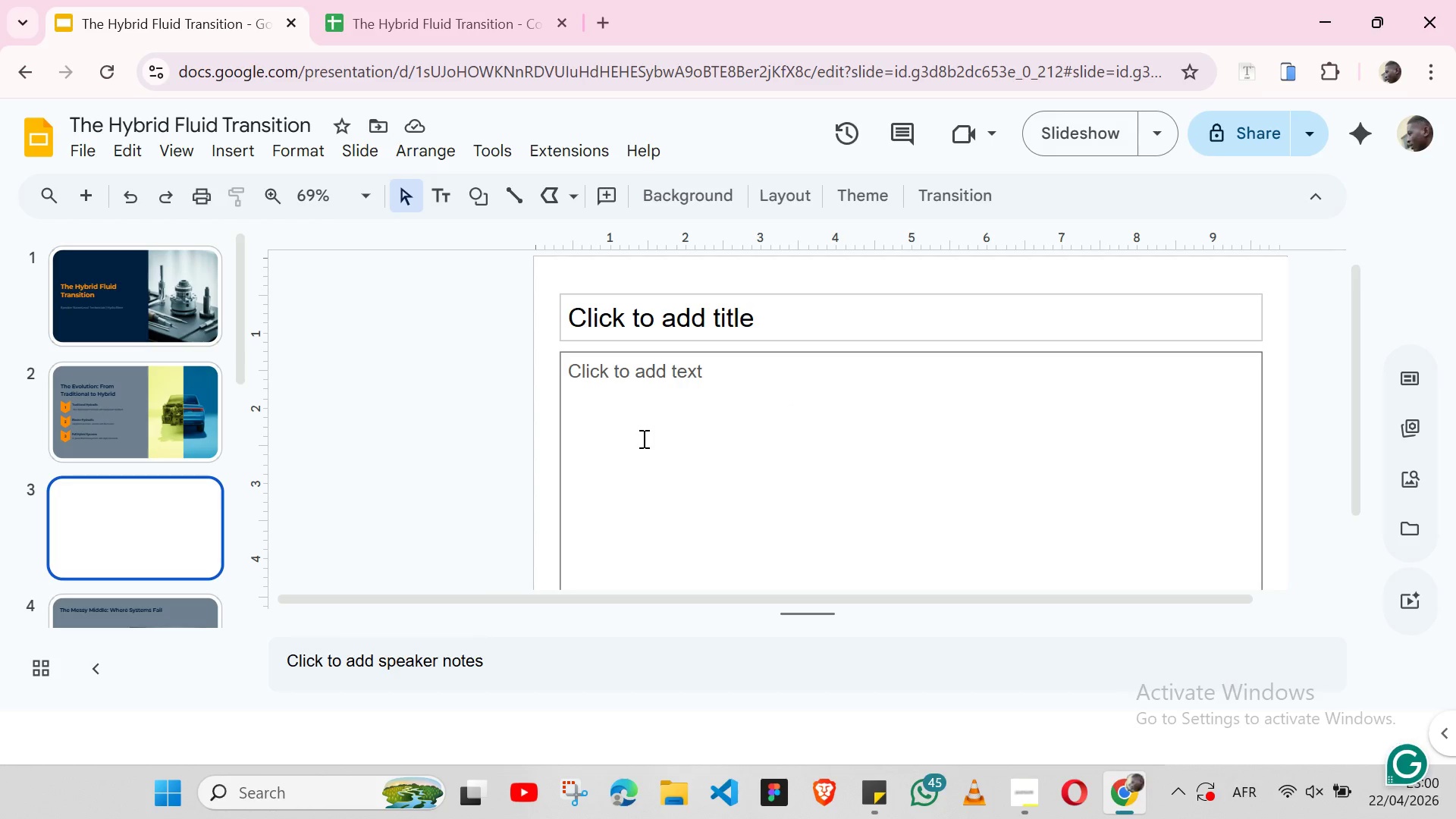 
left_click([642, 438])
 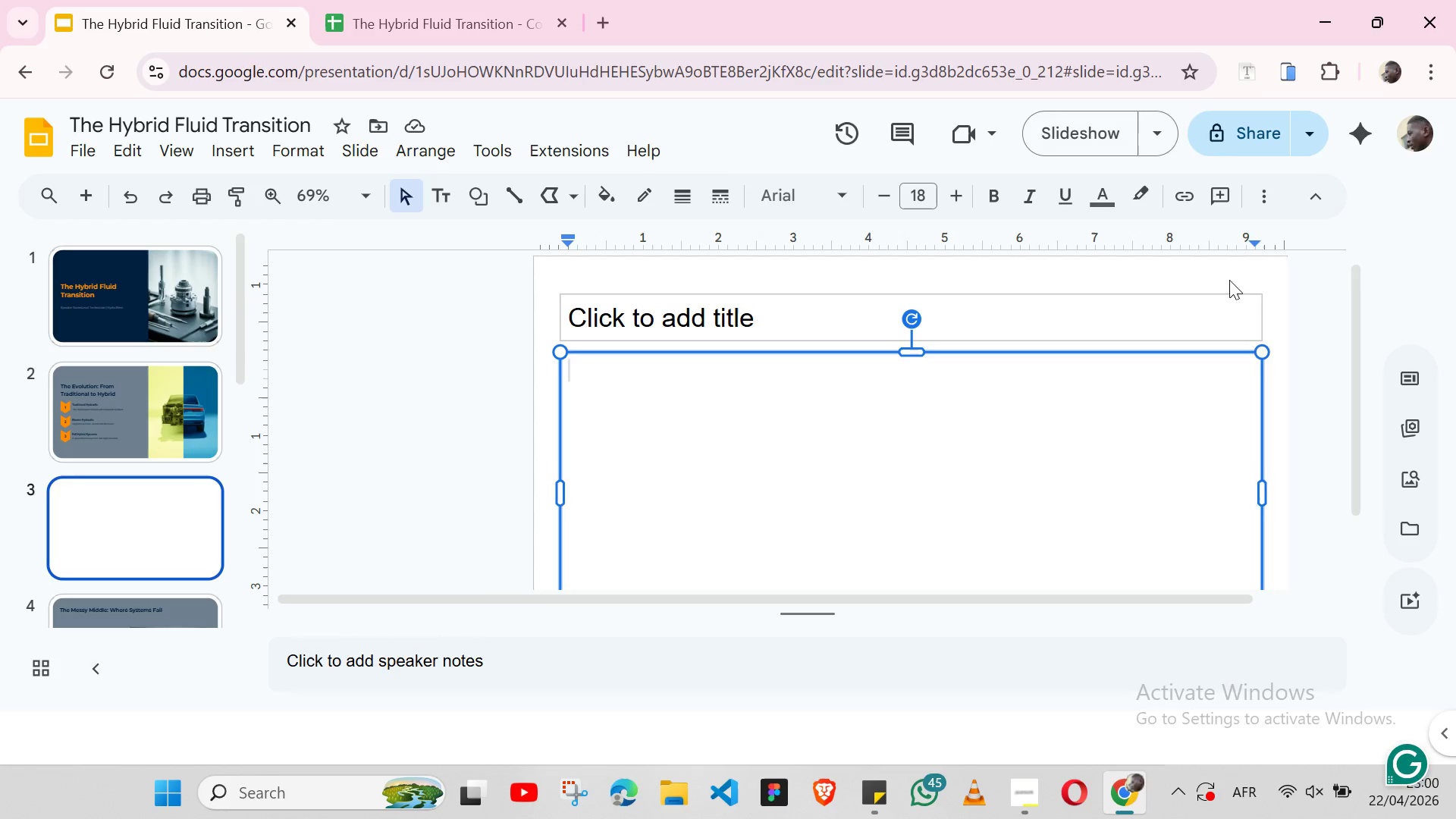 
left_click([1228, 292])
 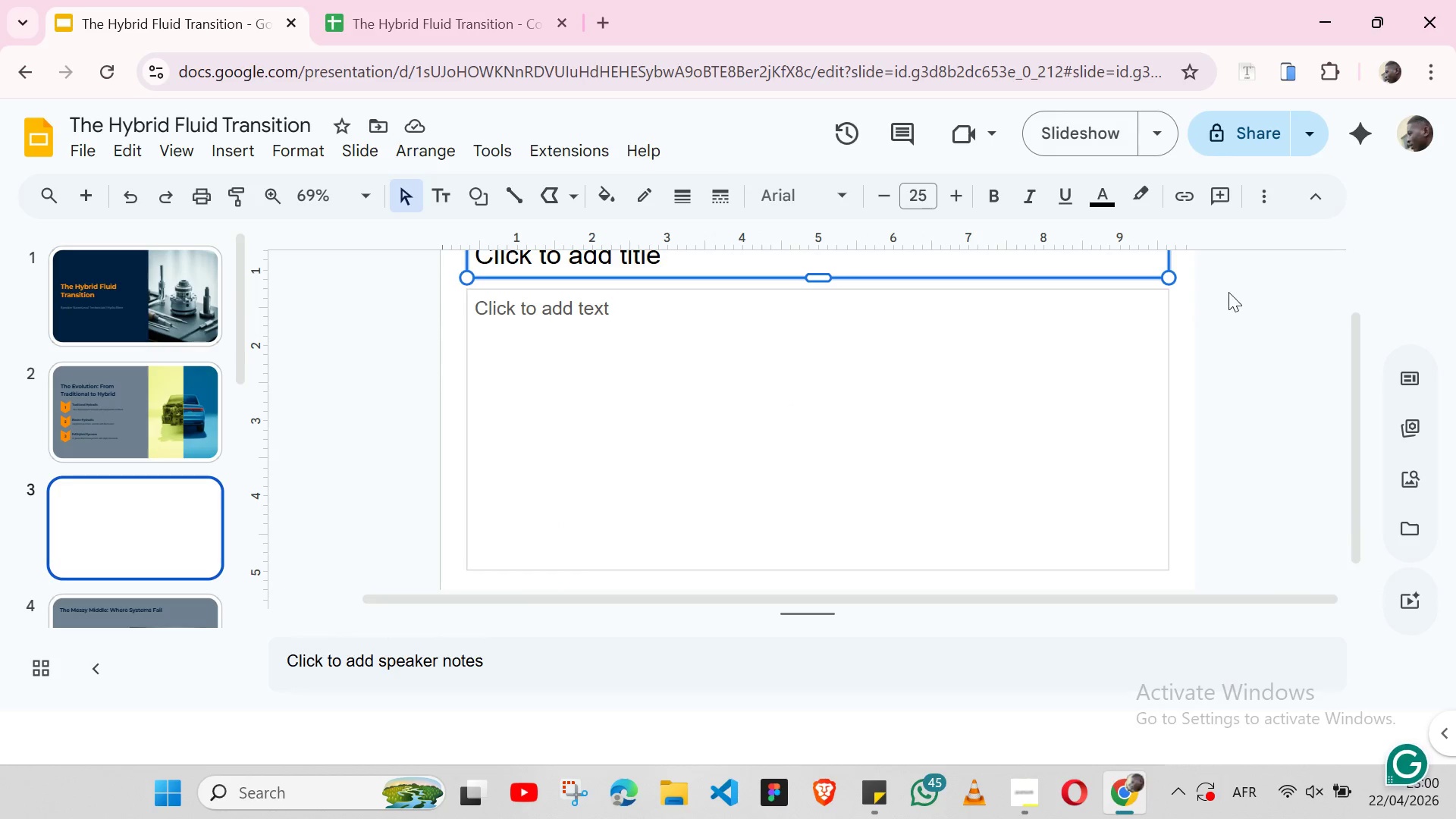 
key(Backspace)
 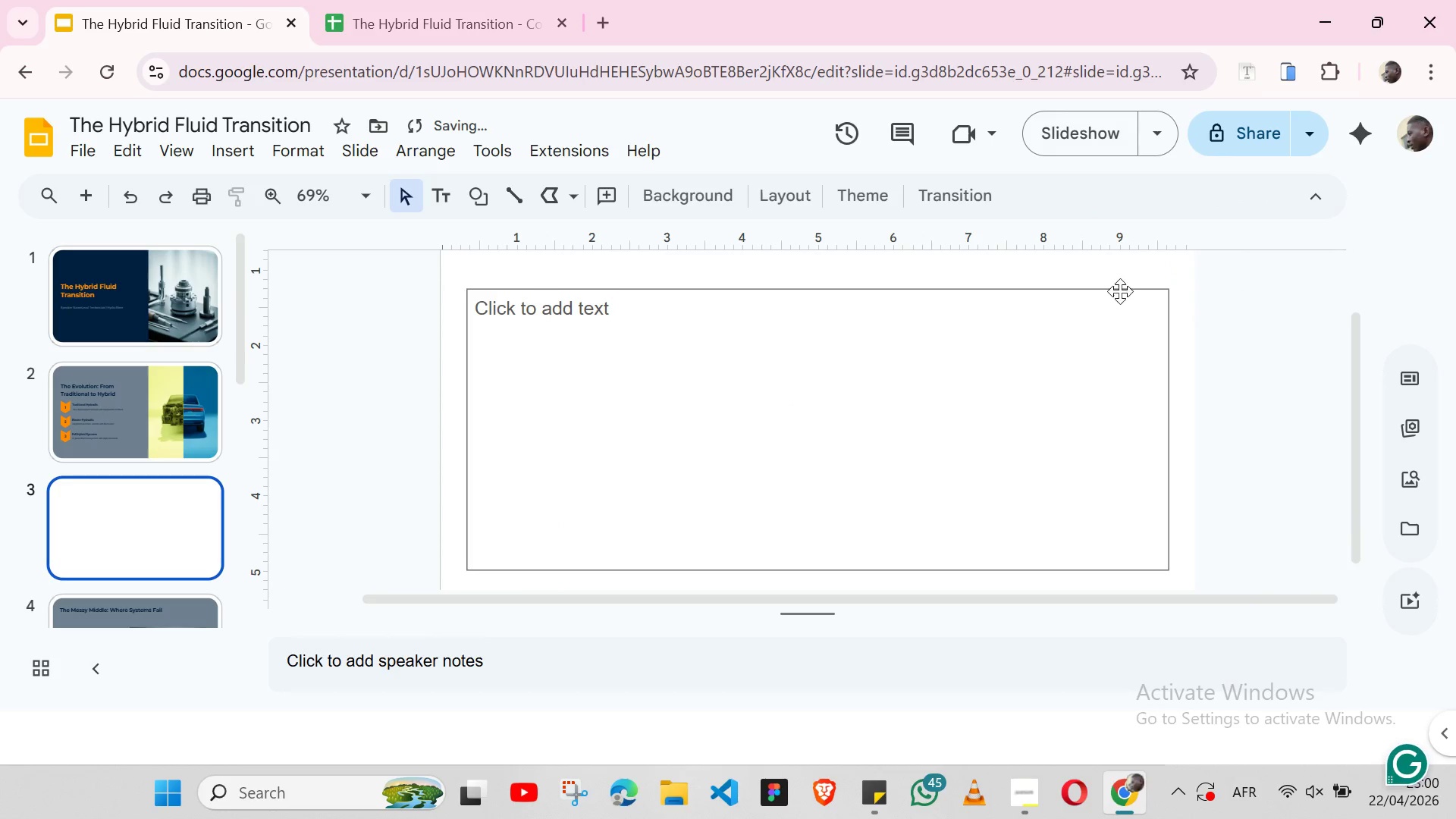 
left_click([1119, 289])
 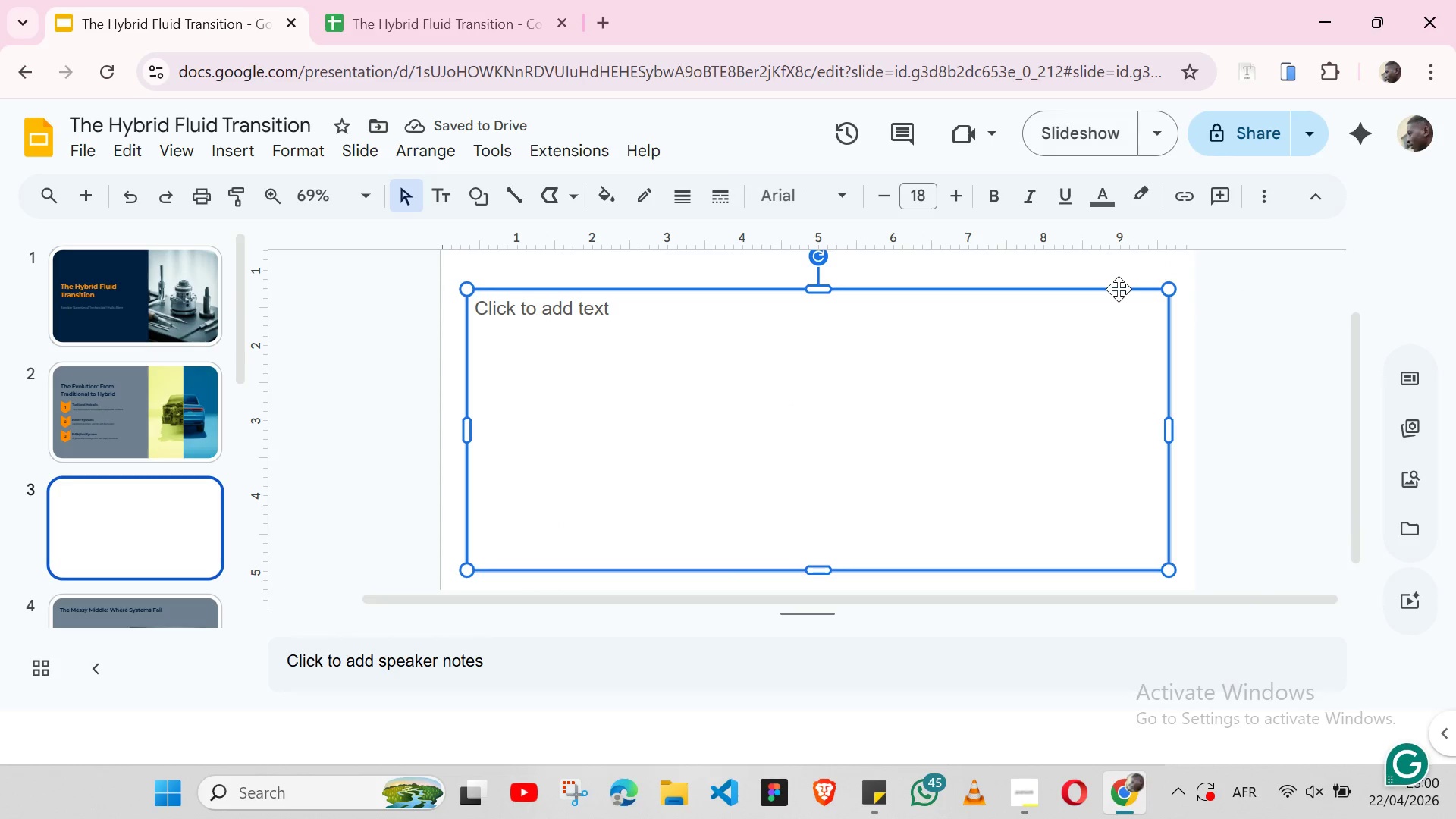 
key(Backspace)
 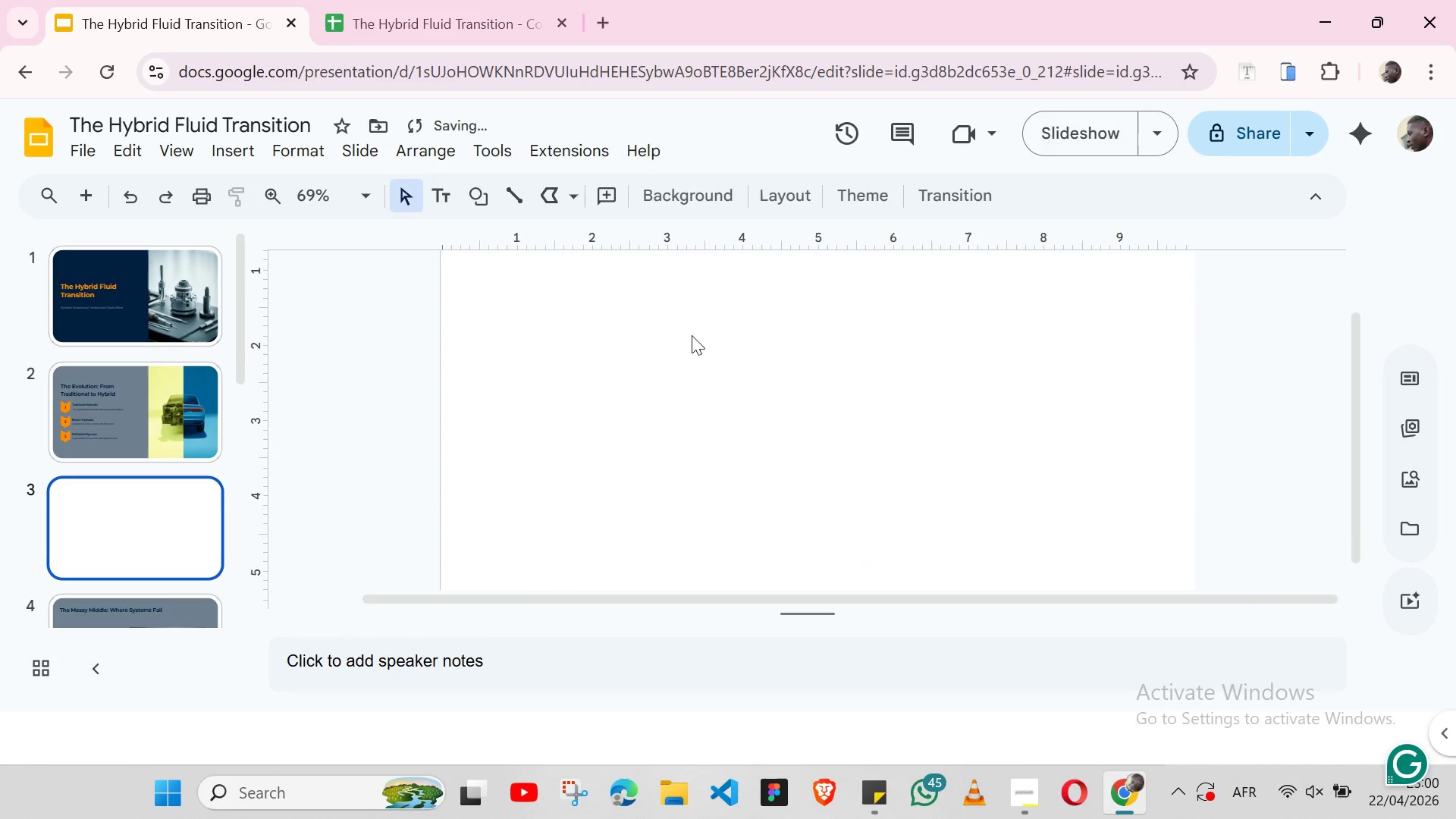 
left_click([648, 334])
 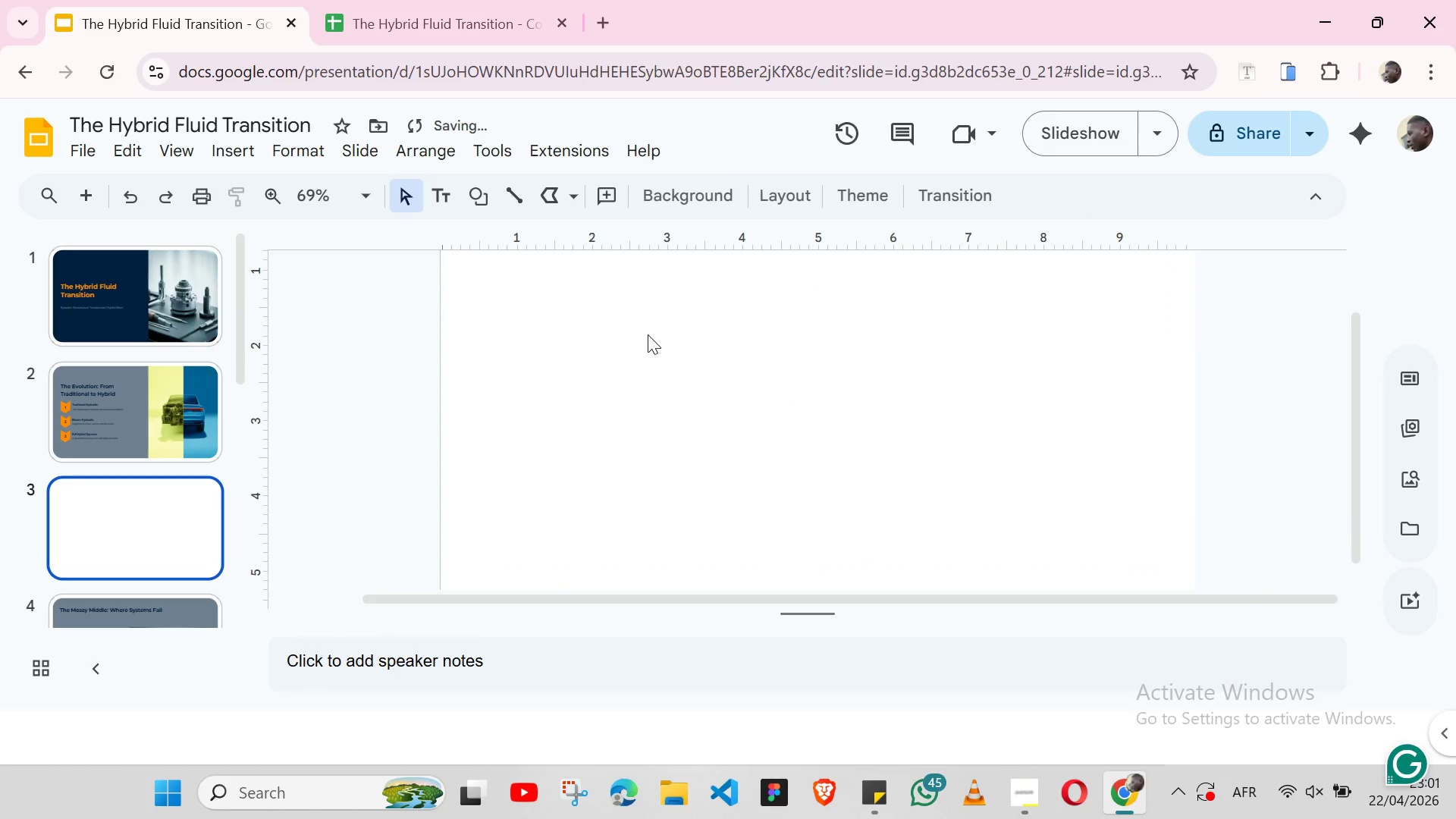 
key(Control+V)
 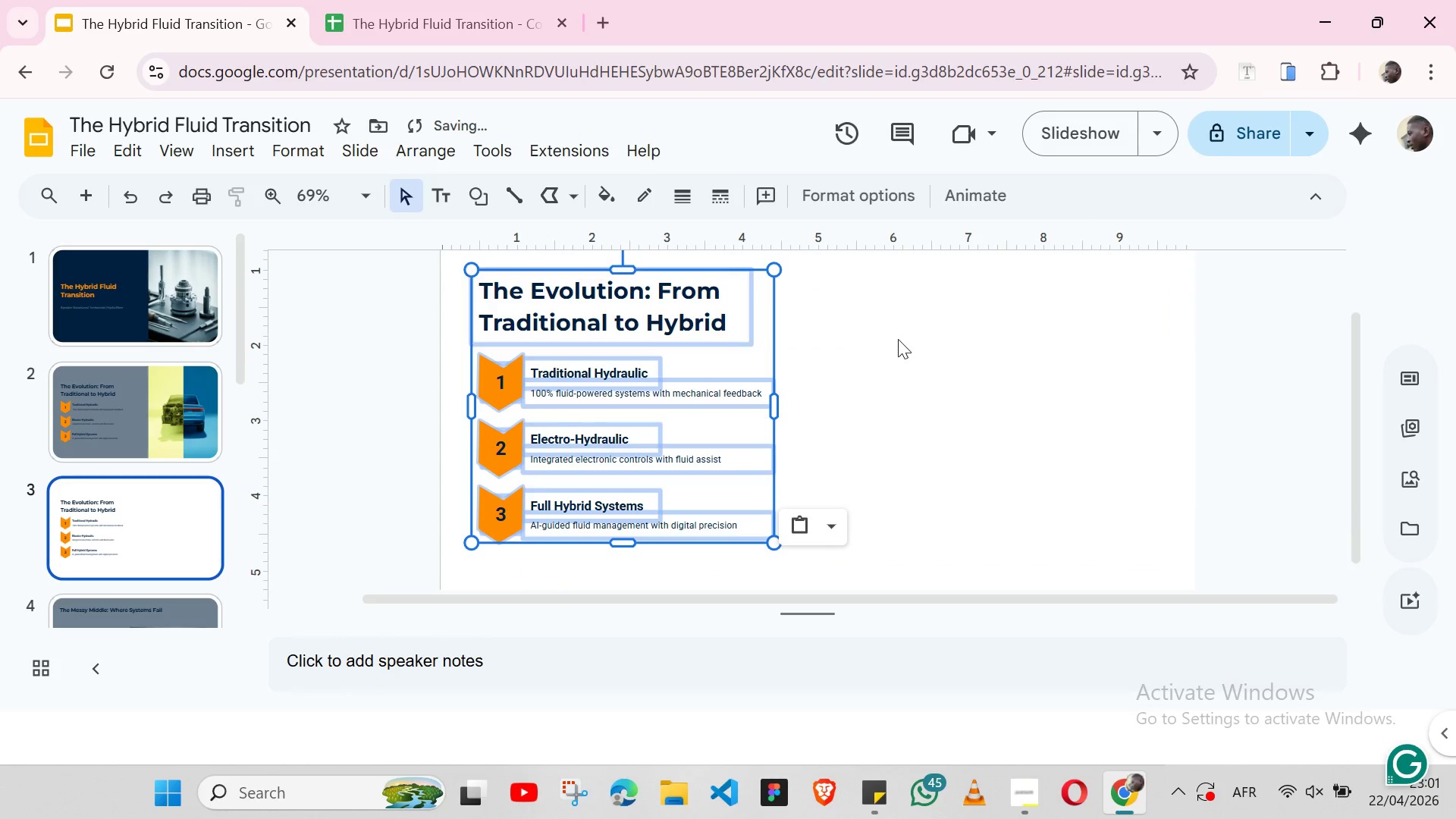 
left_click([898, 339])
 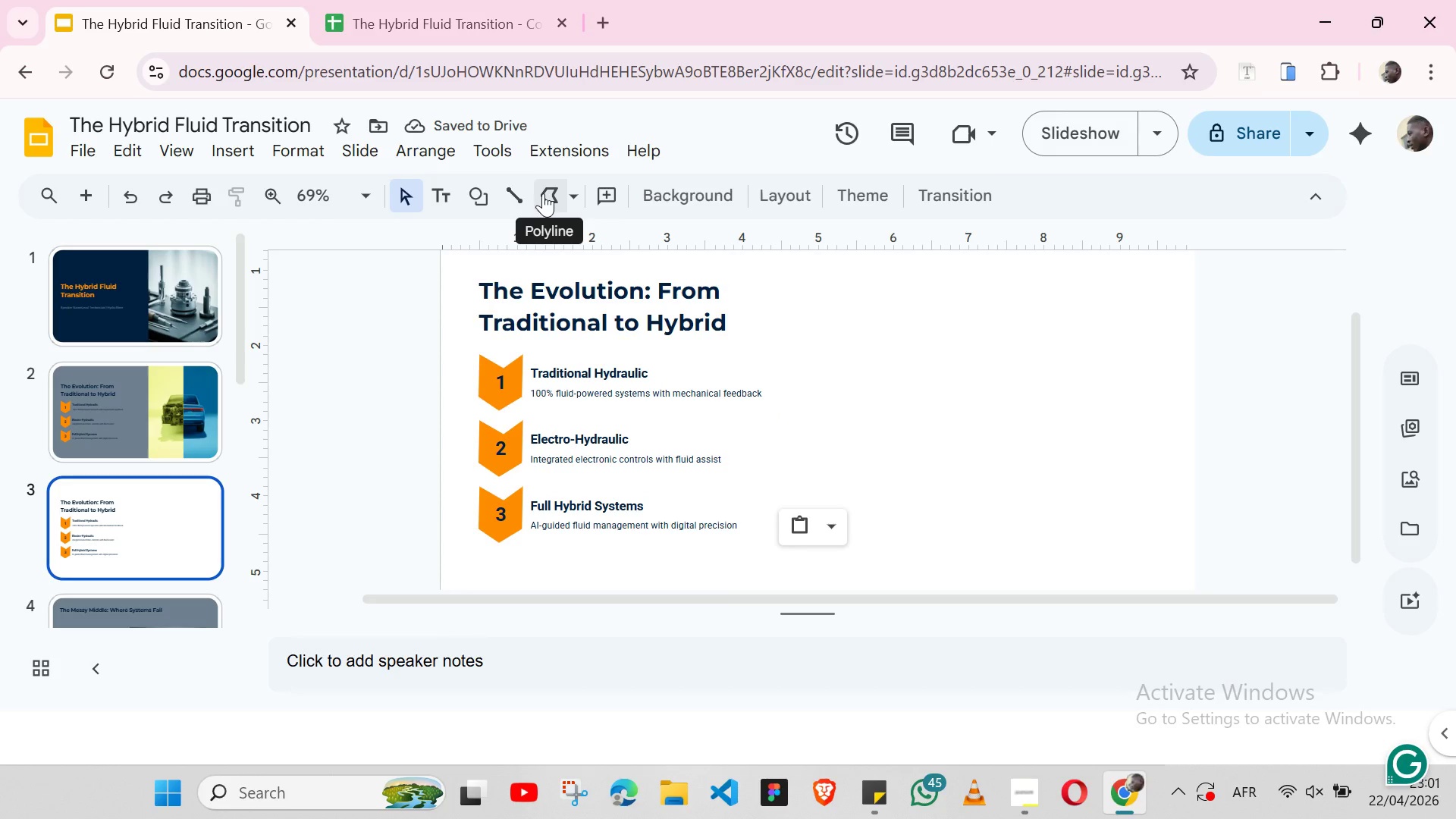 
left_click([522, 194])
 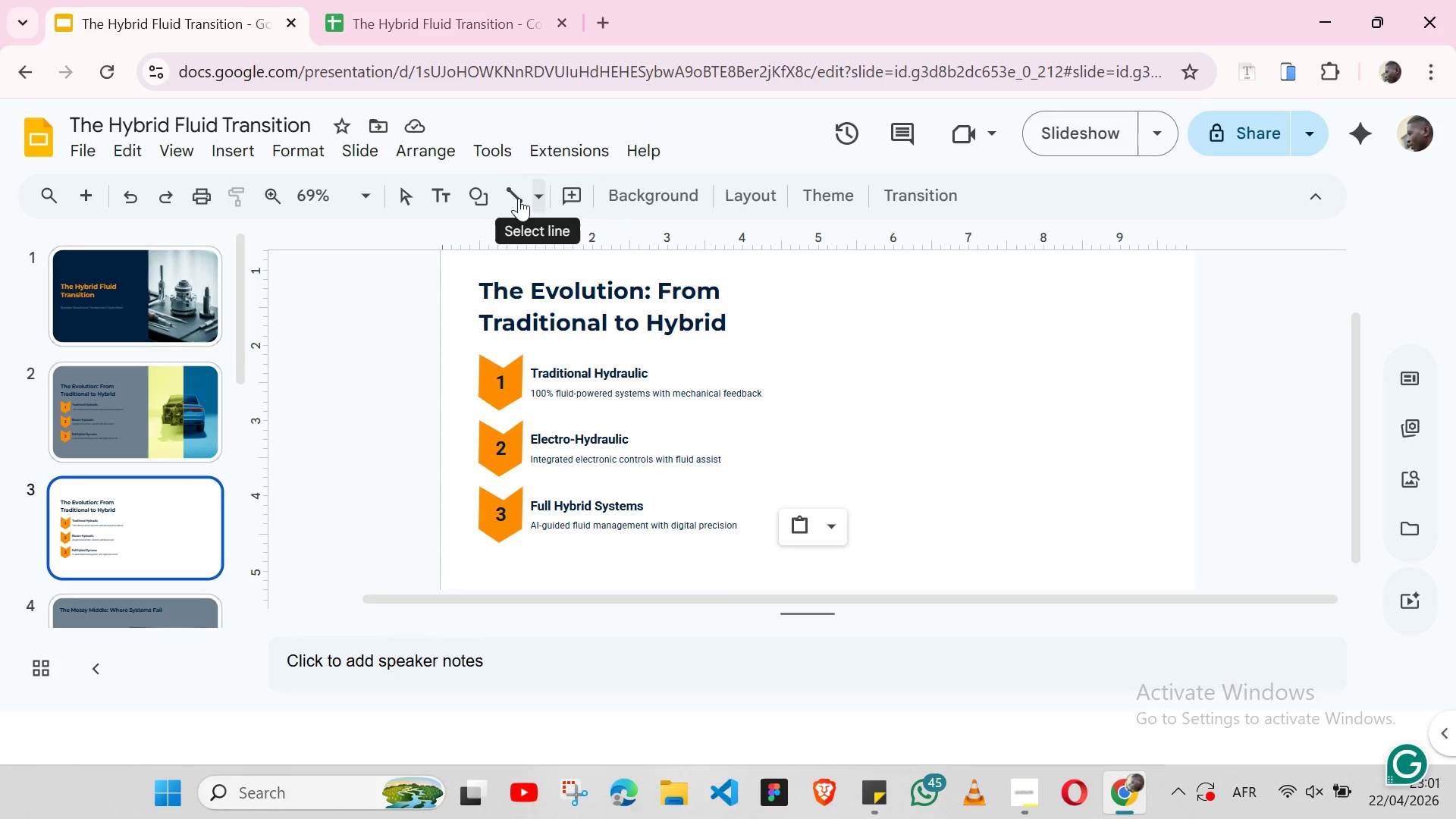 
left_click([469, 196])
 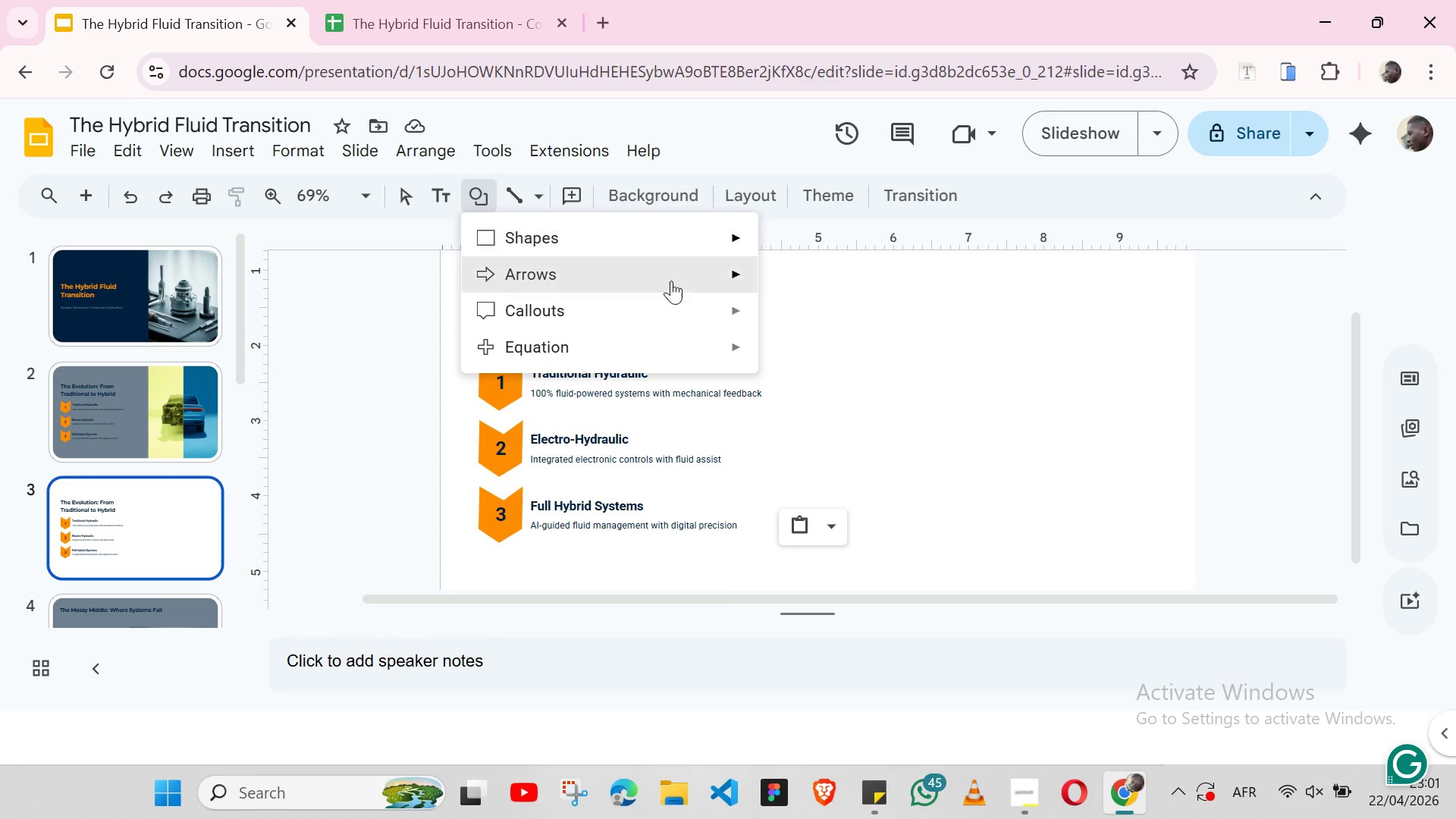 
mouse_move([714, 278])
 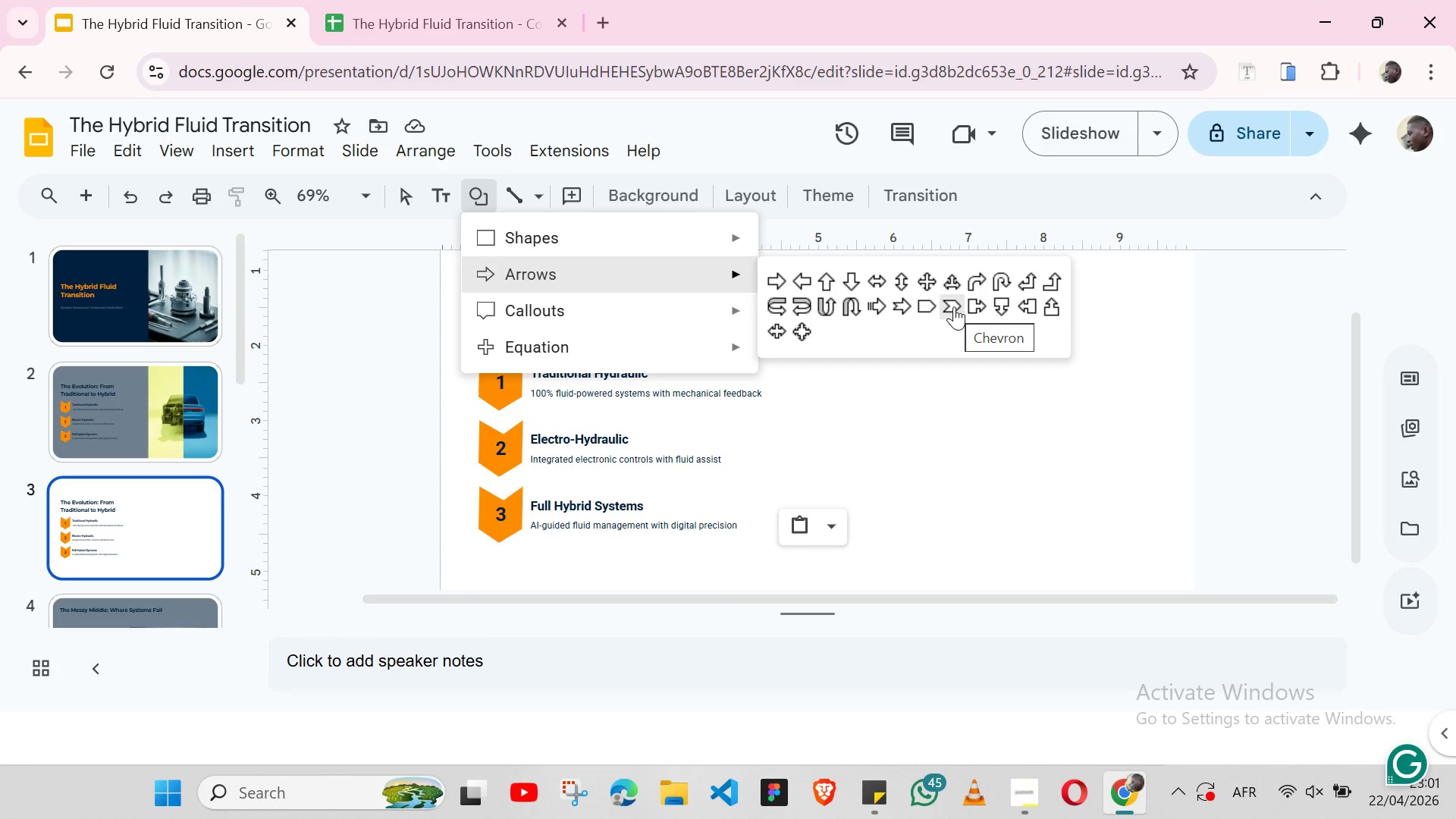 
wait(7.35)
 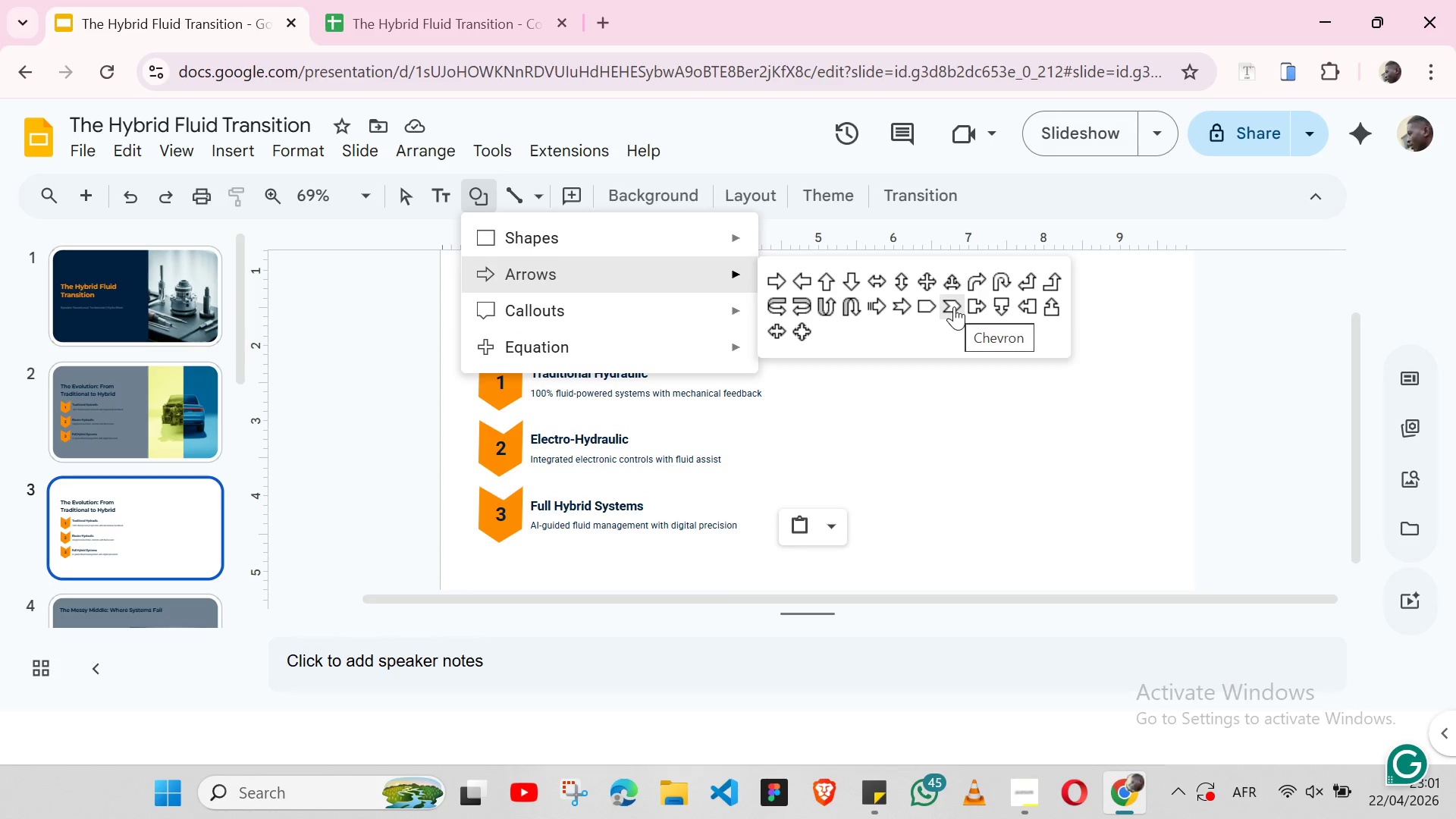 
left_click([954, 306])
 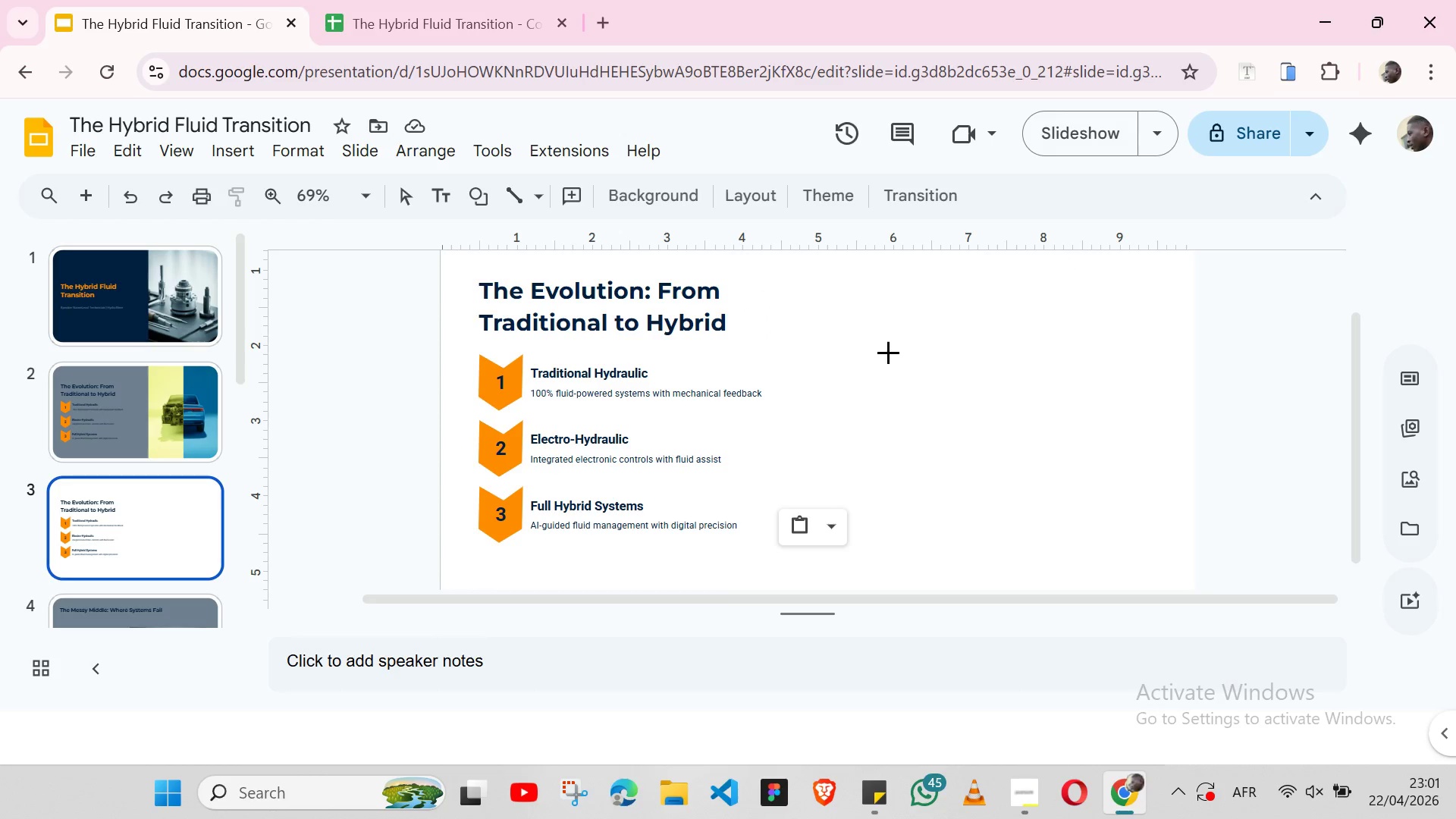 
left_click([878, 355])
 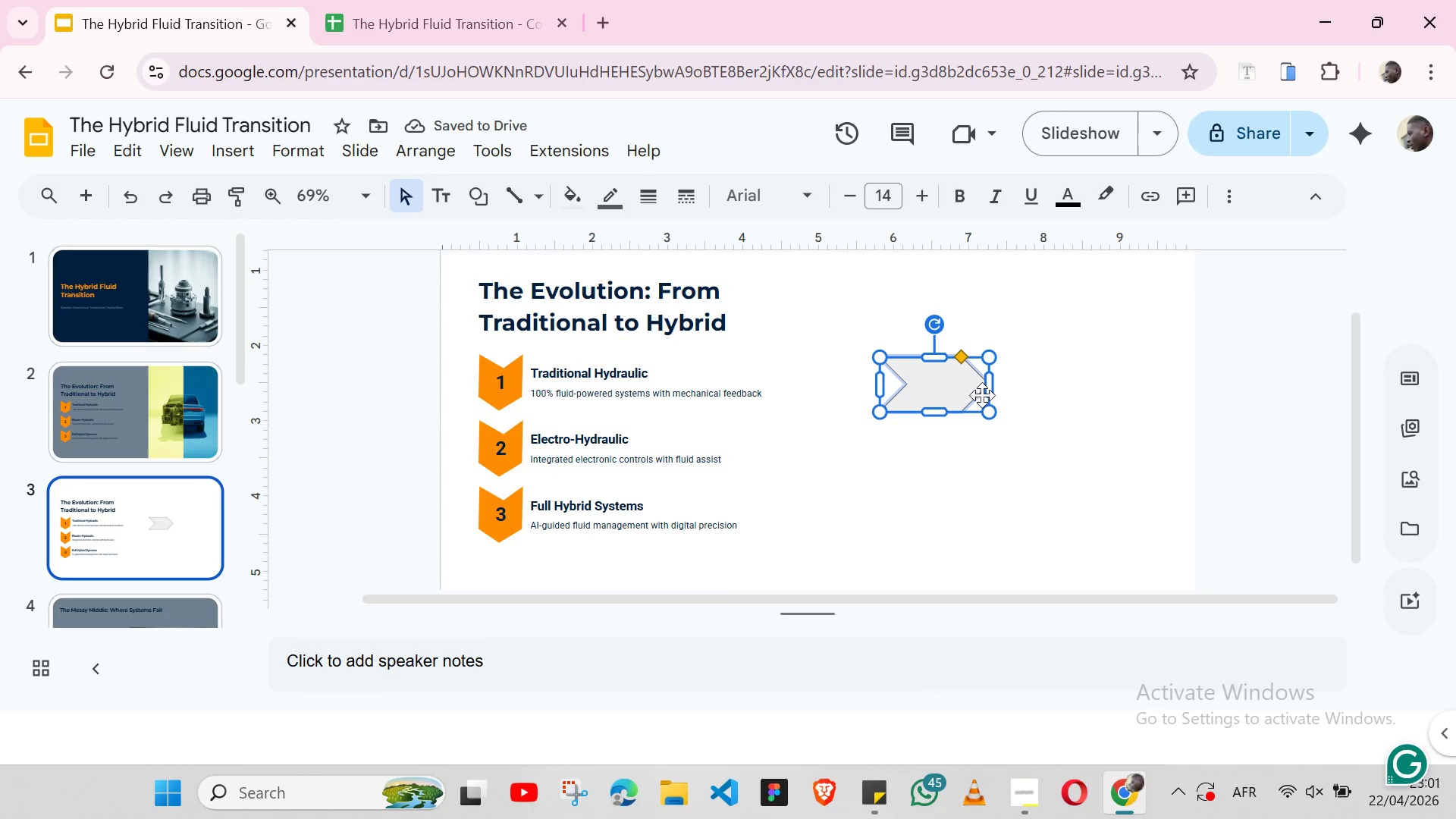 
wait(7.2)
 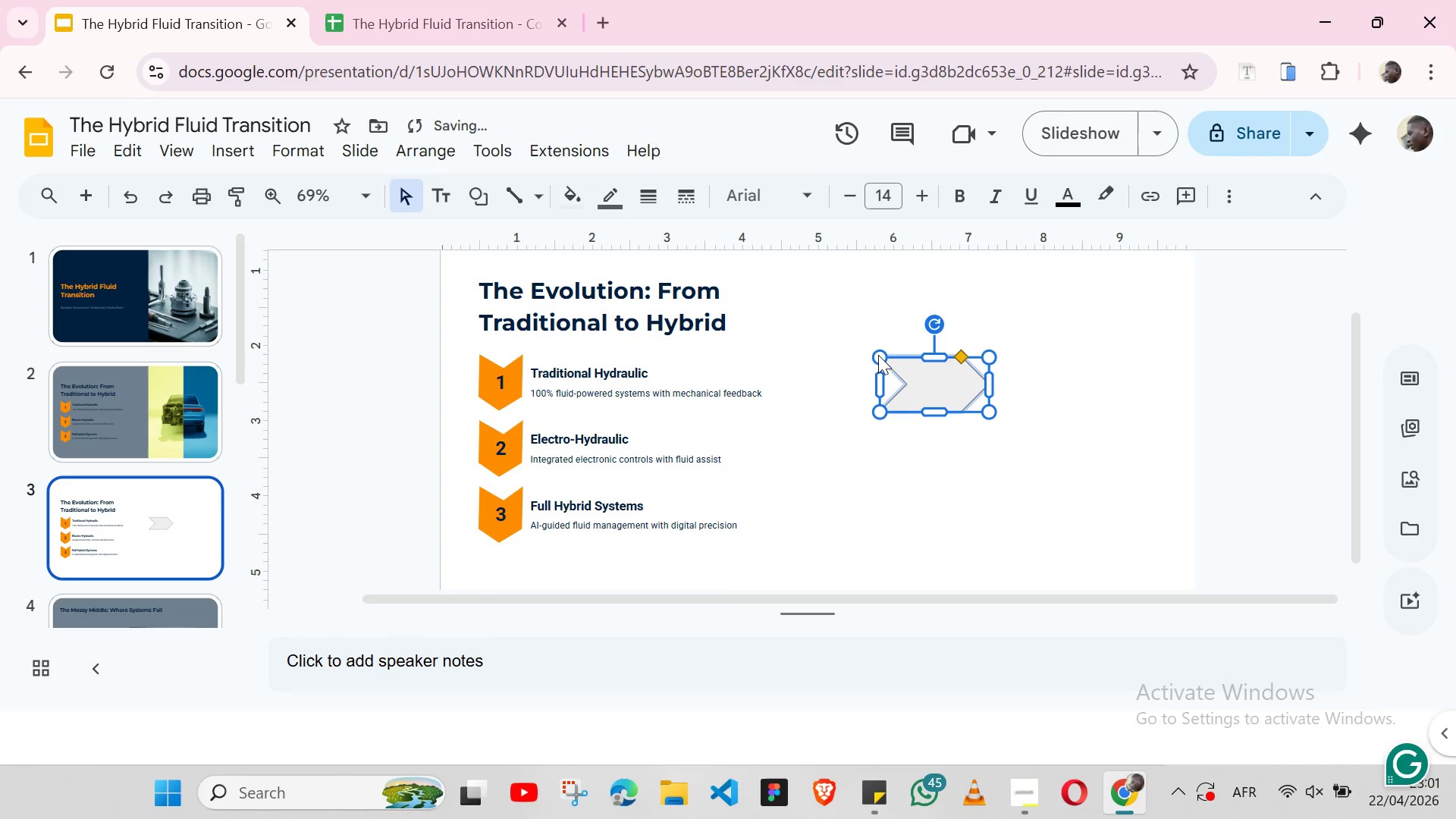 
right_click([934, 377])
 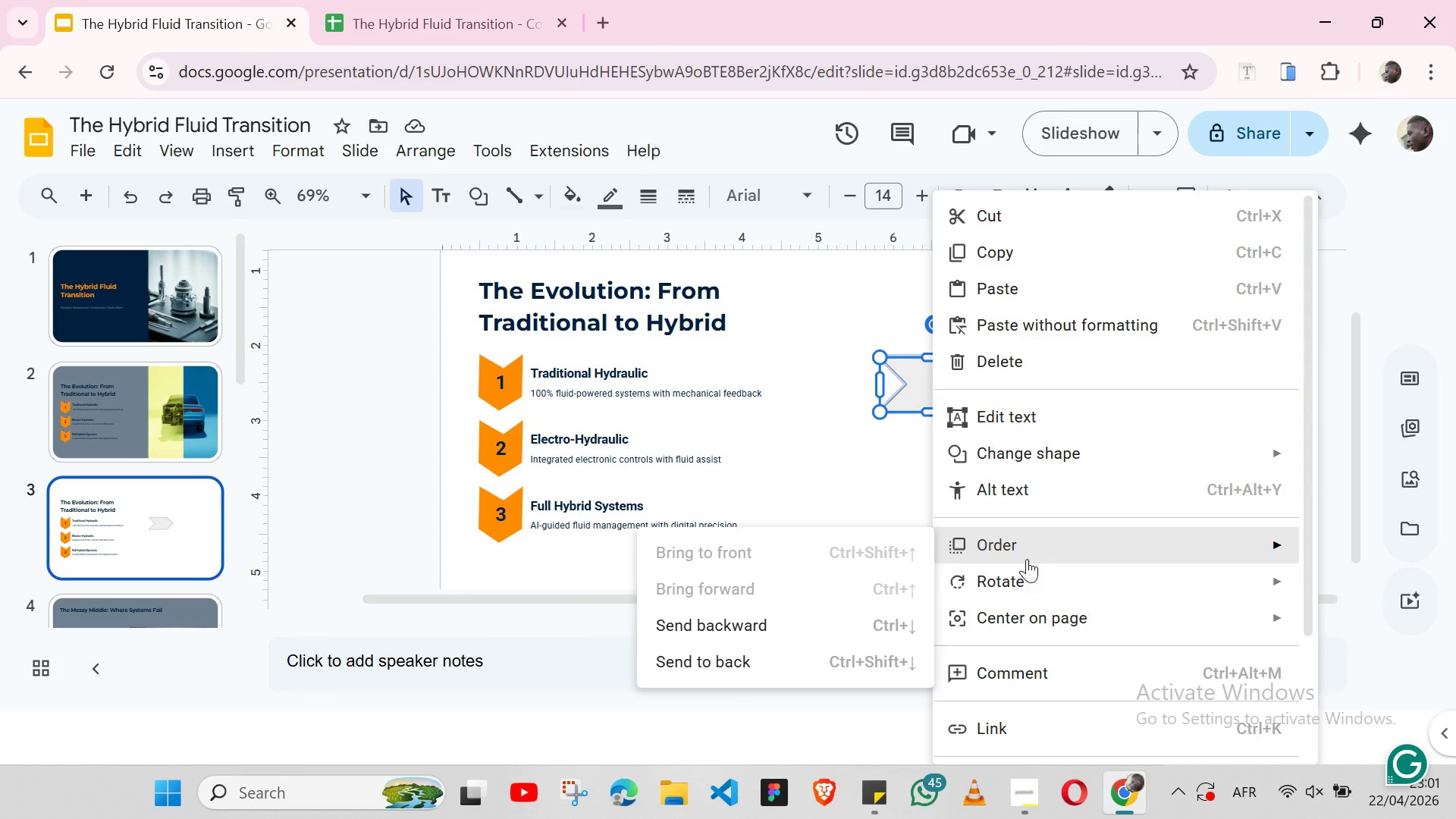 
left_click([1024, 577])
 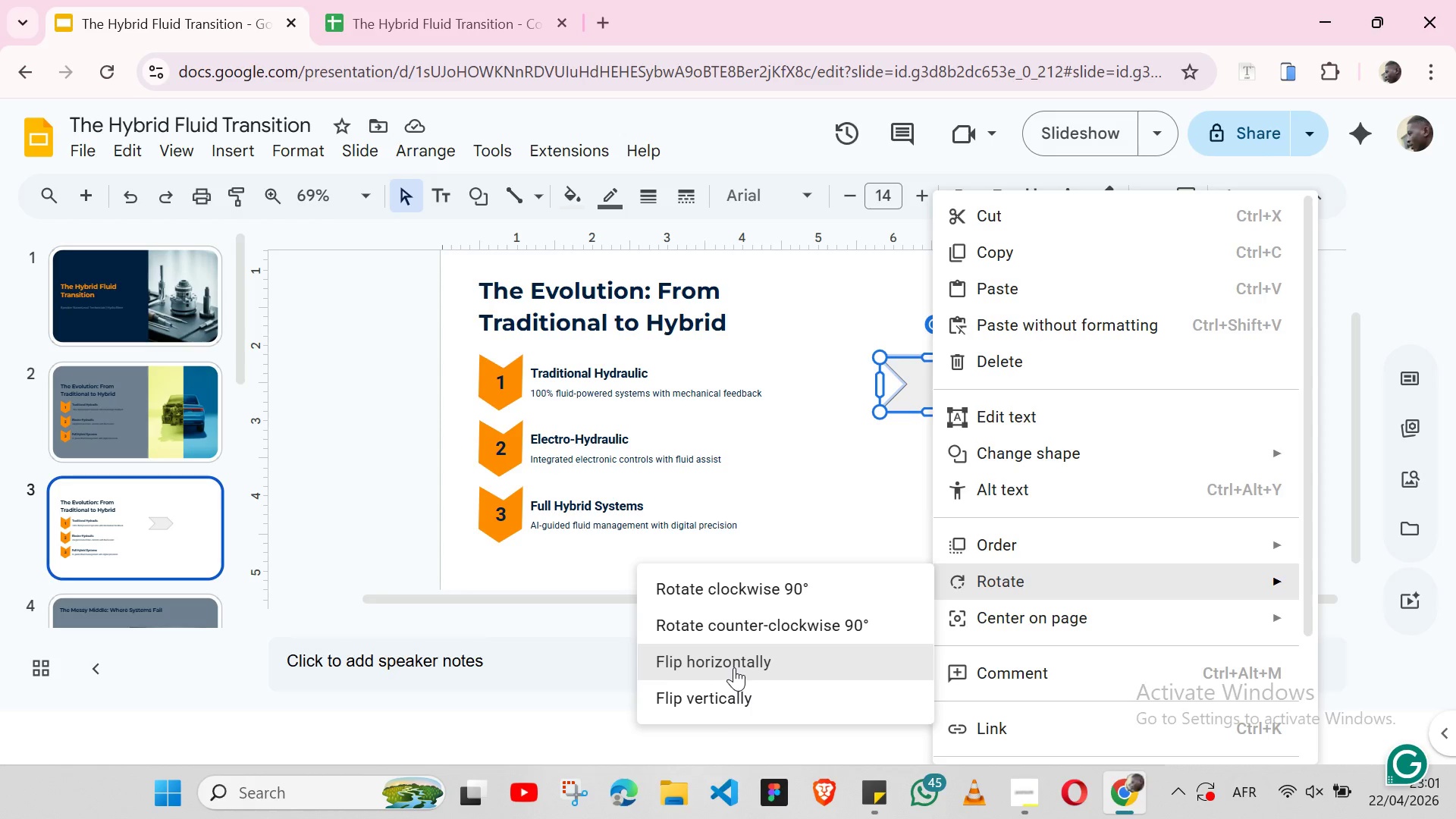 
wait(5.62)
 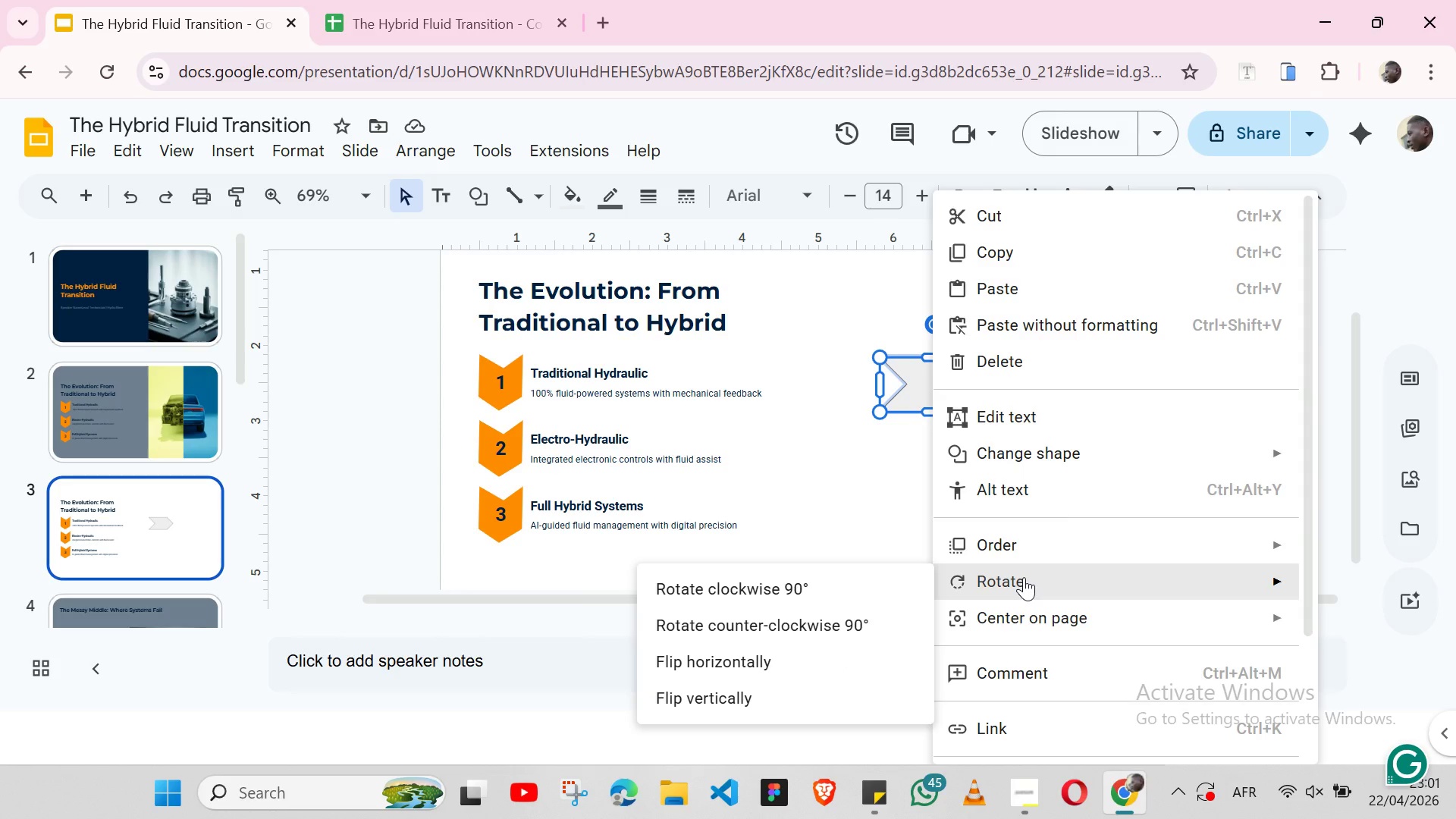 
left_click([734, 667])
 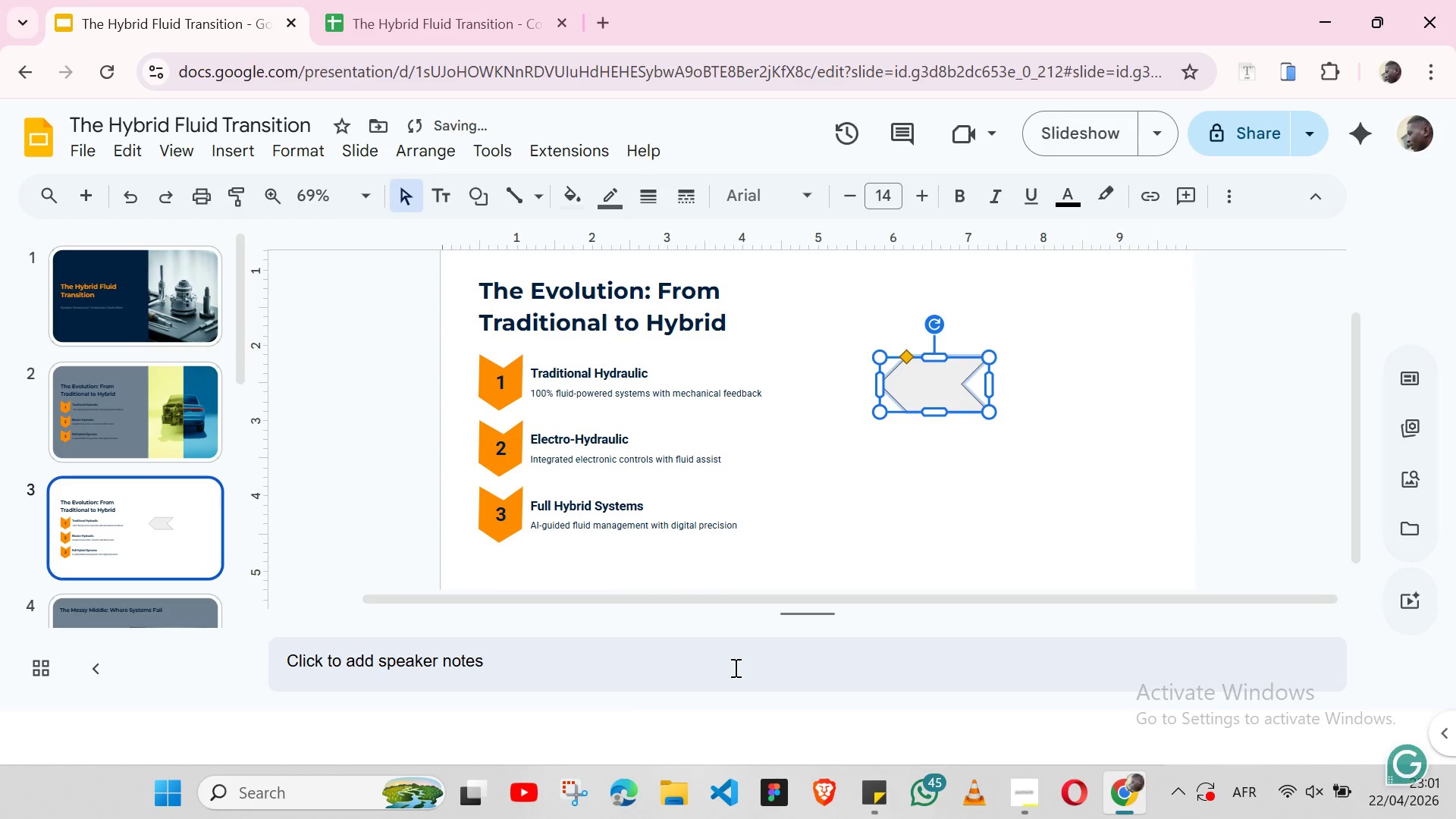 
key(Control+ControlLeft)
 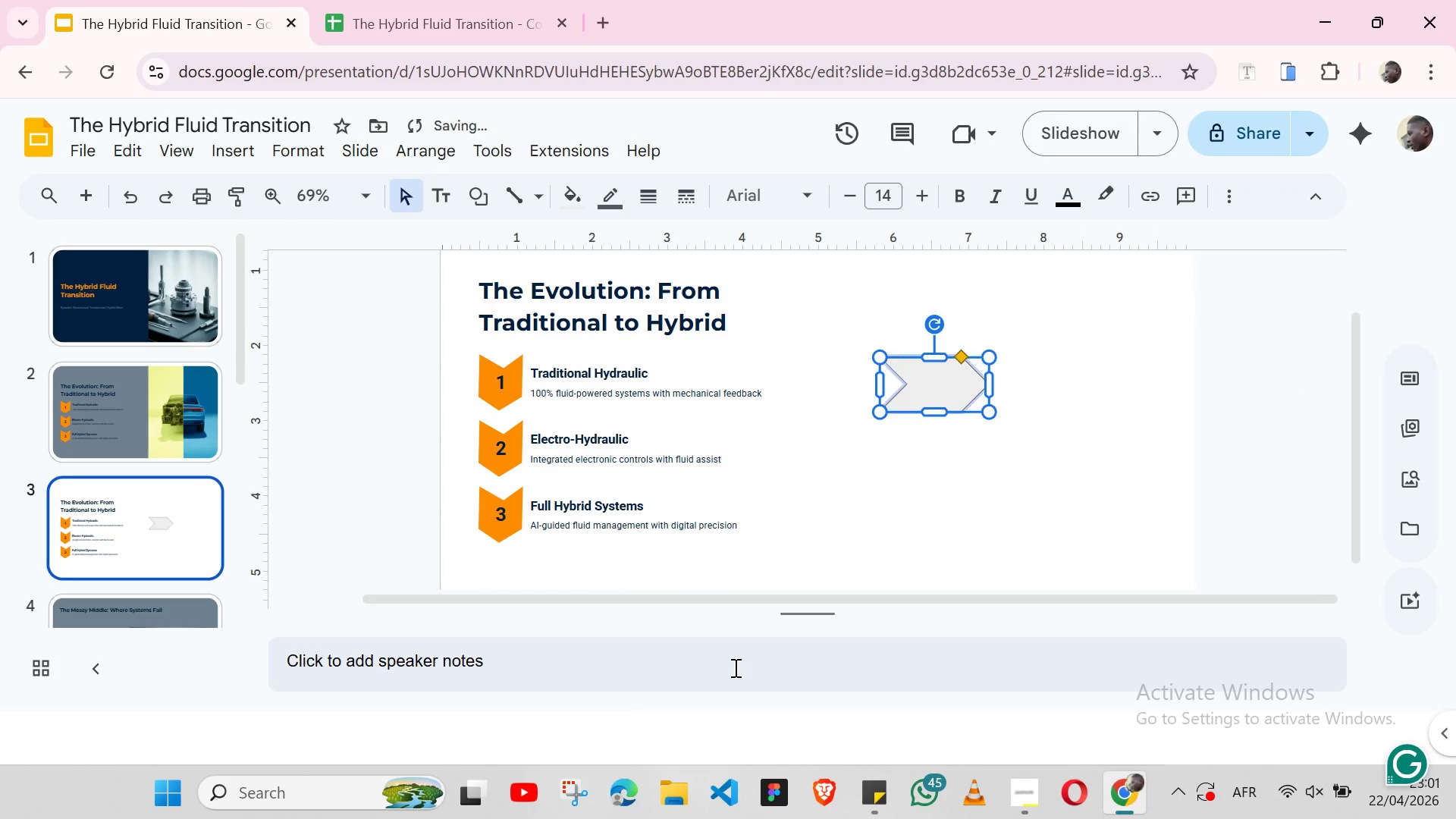 
key(Control+Z)
 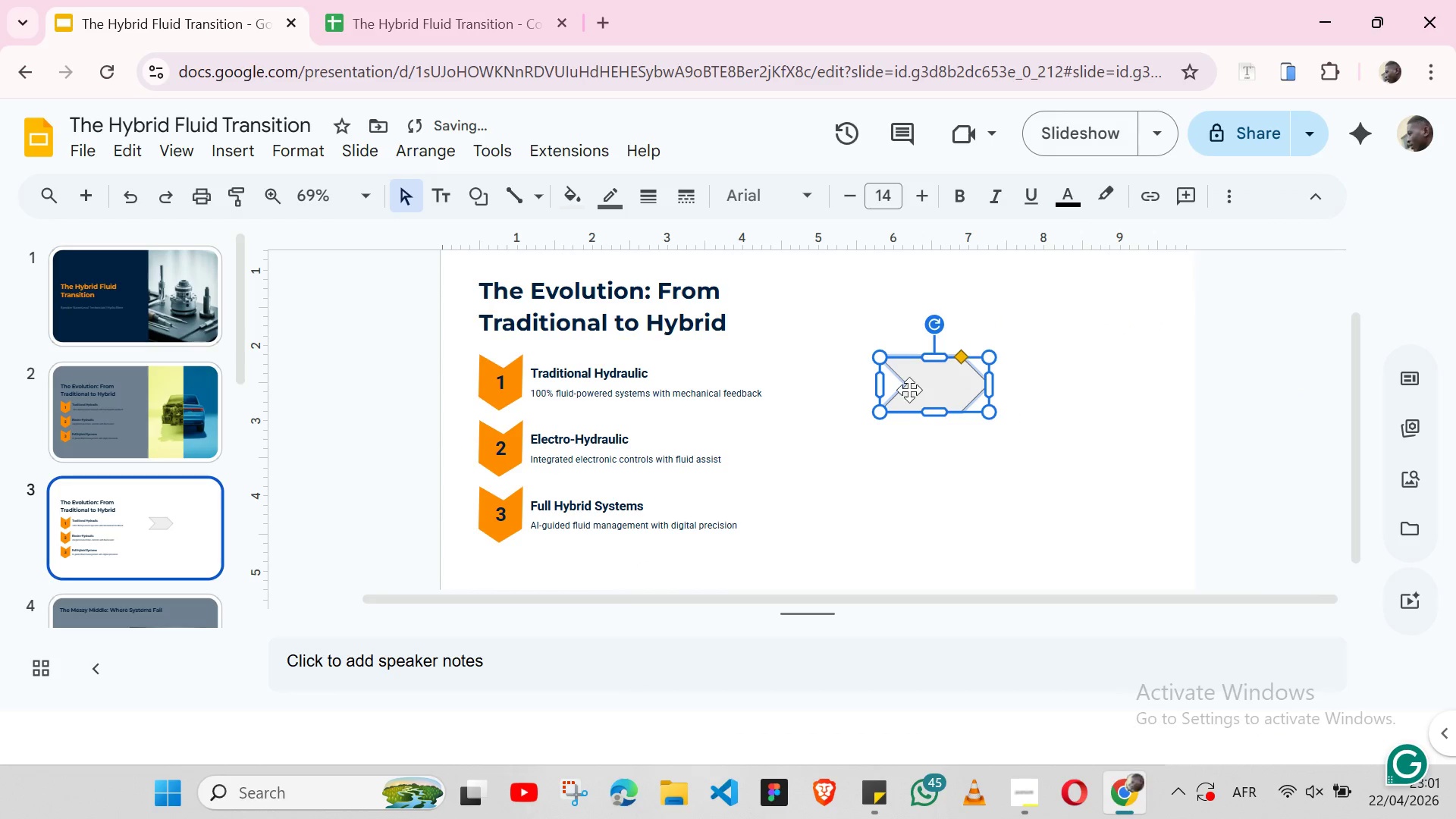 
right_click([909, 390])
 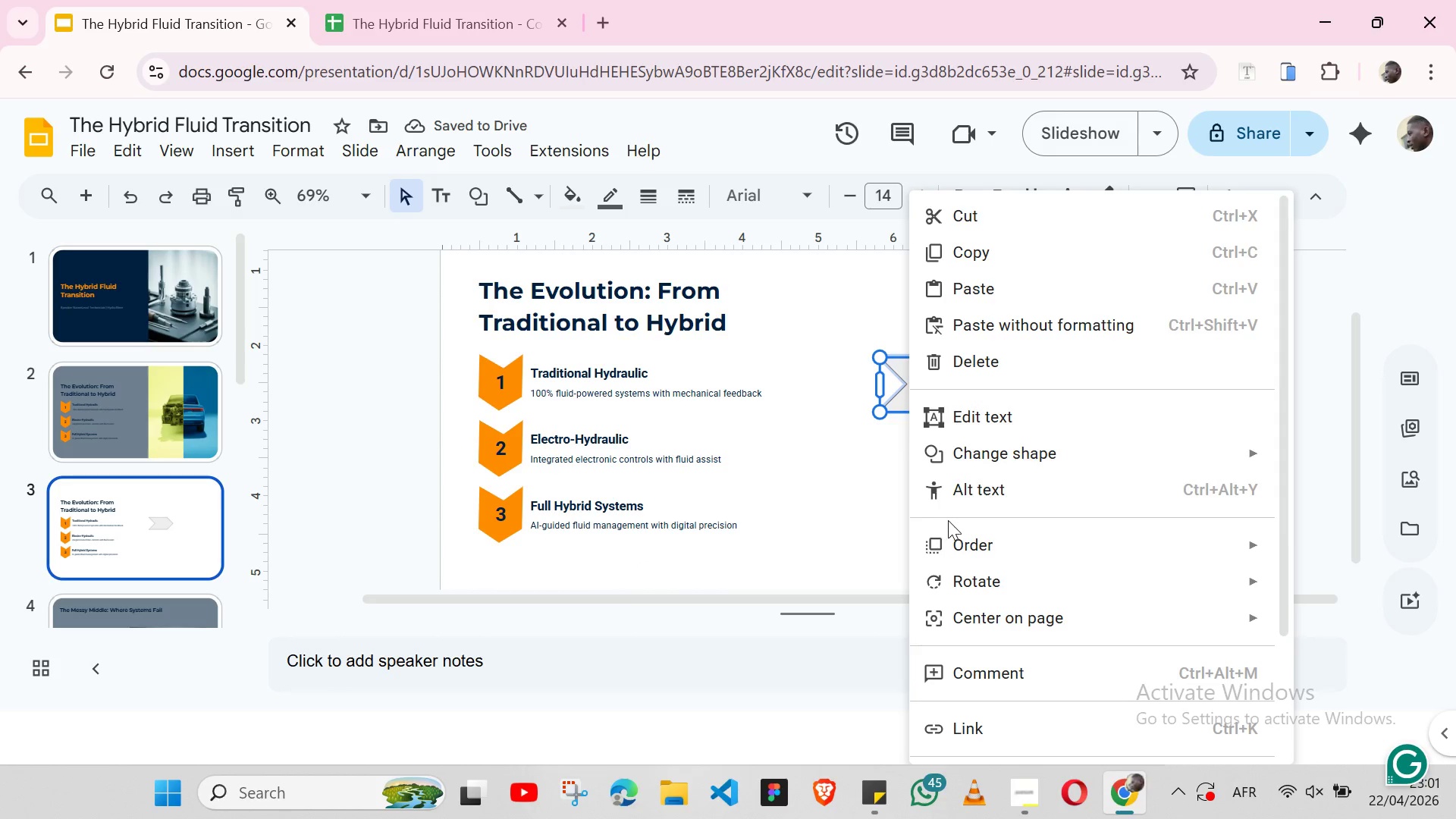 
left_click([972, 587])
 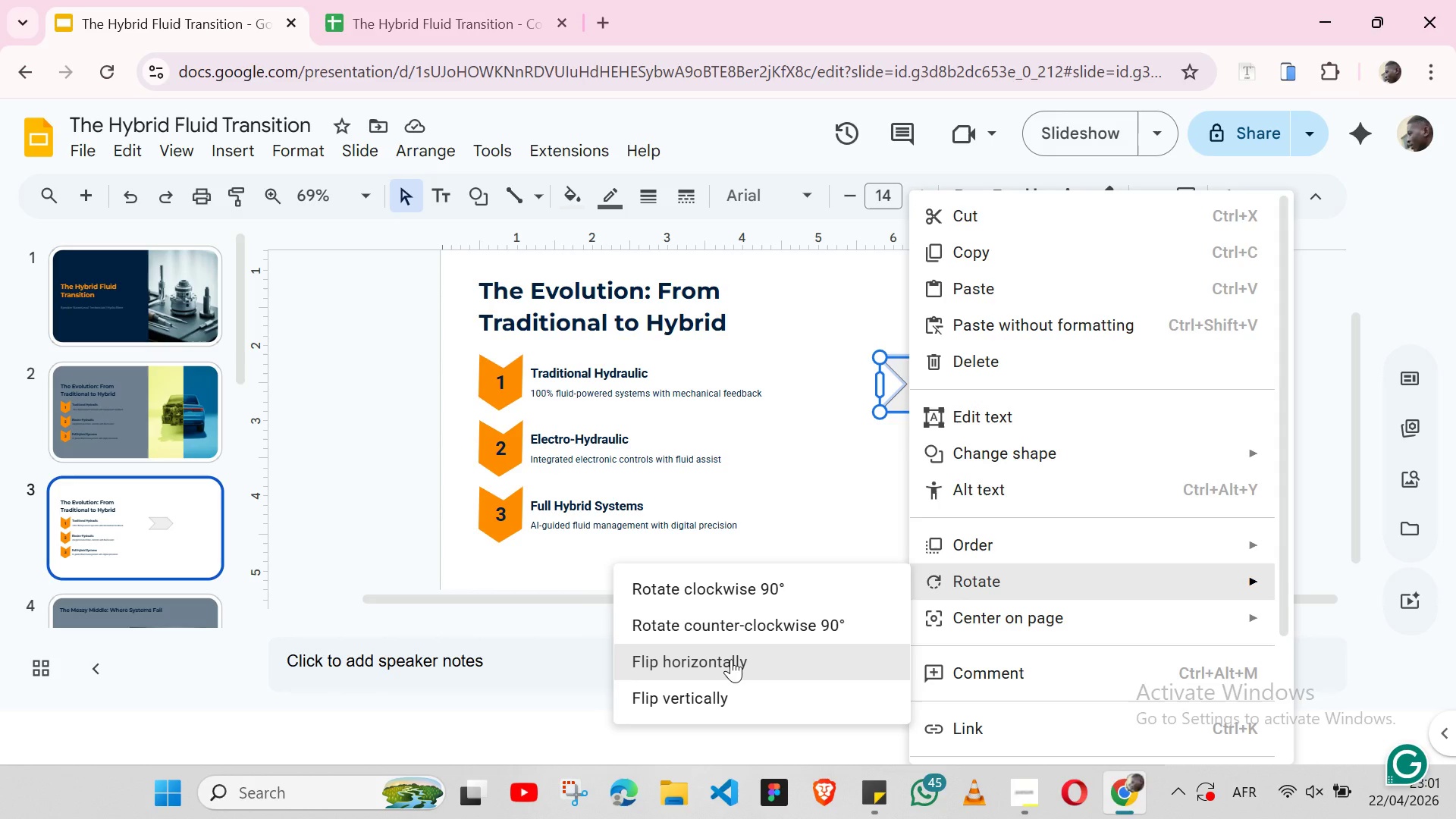 
left_click([731, 659])
 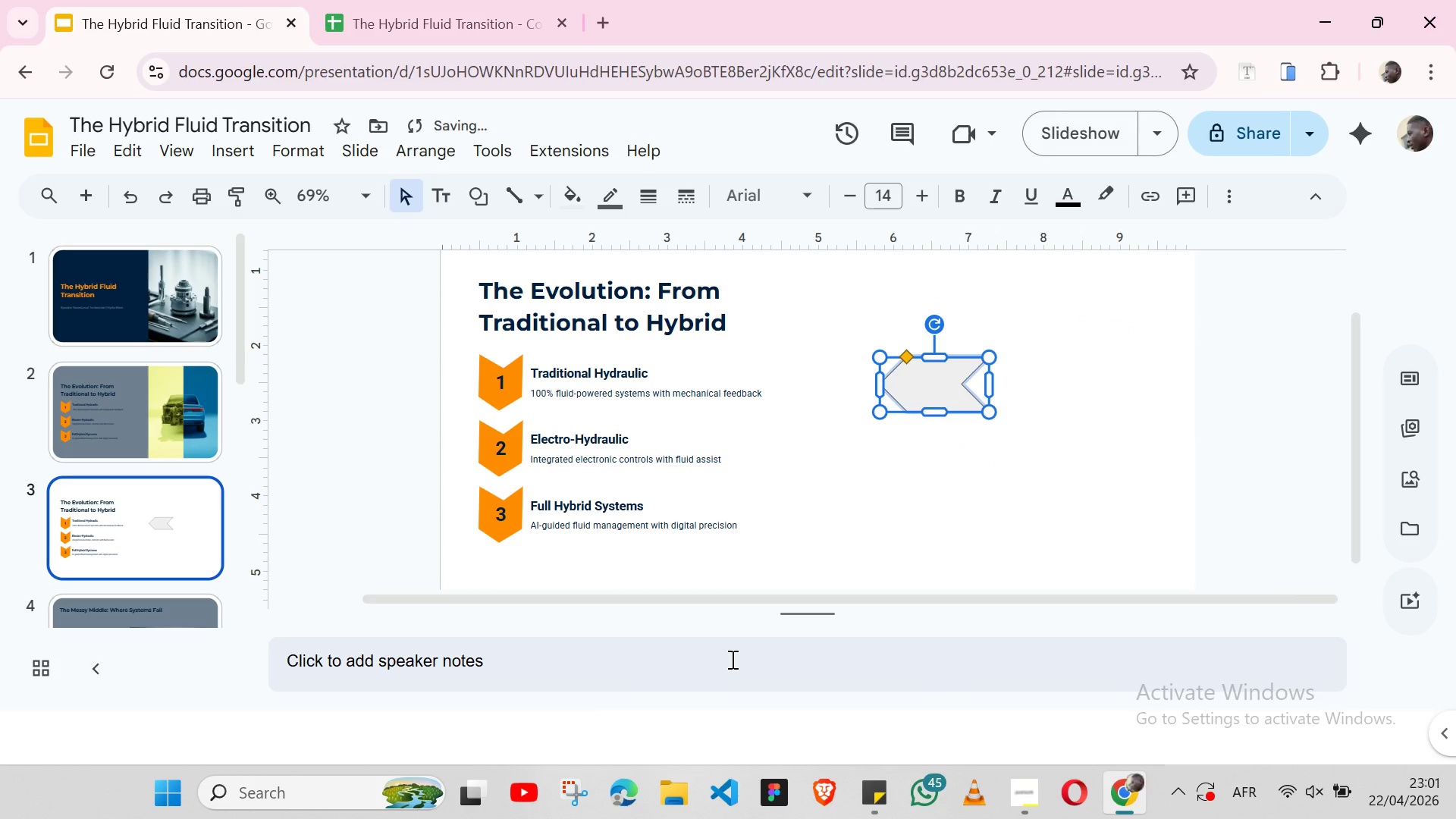 
key(Control+Z)
 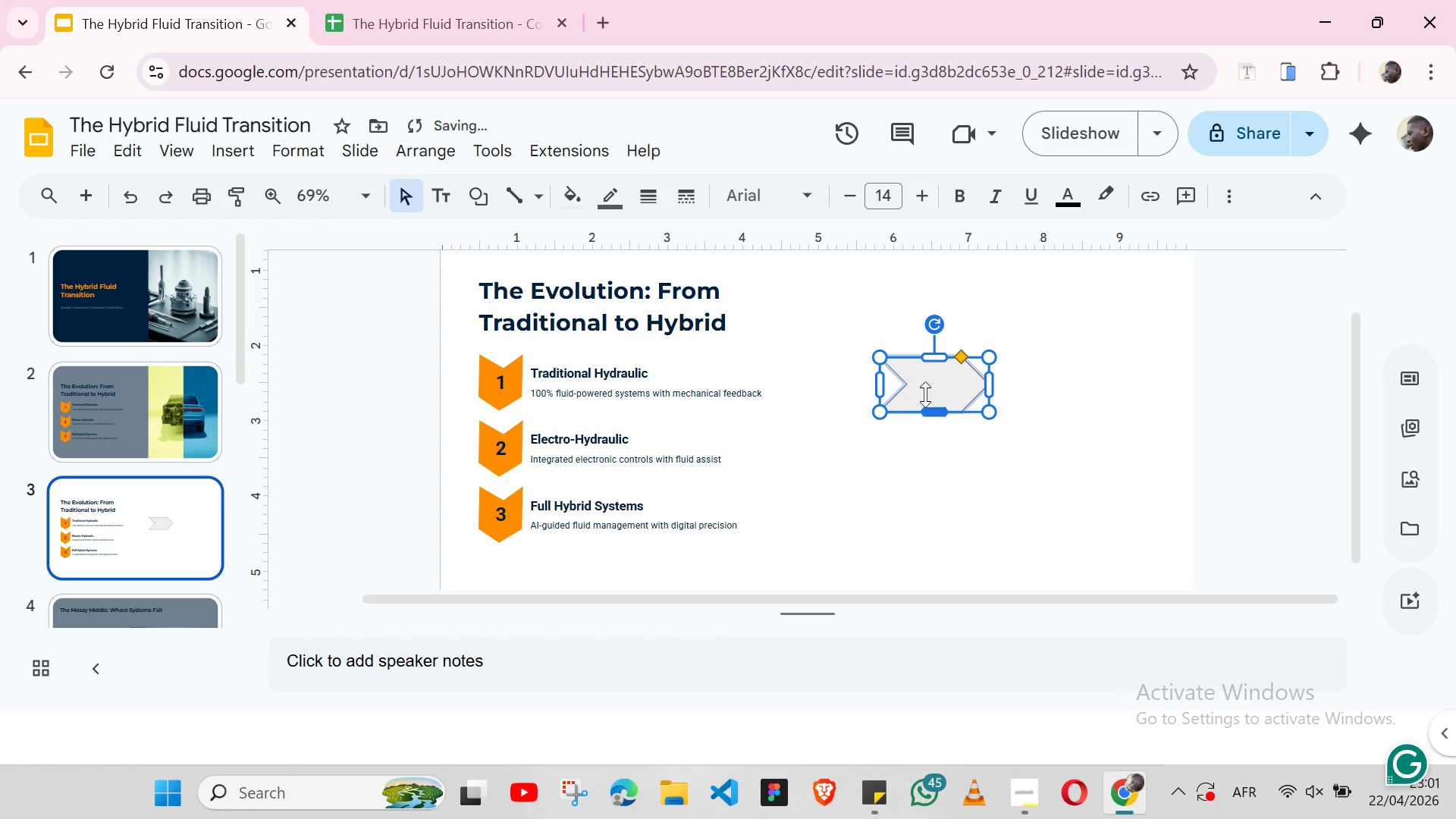 
right_click([925, 386])
 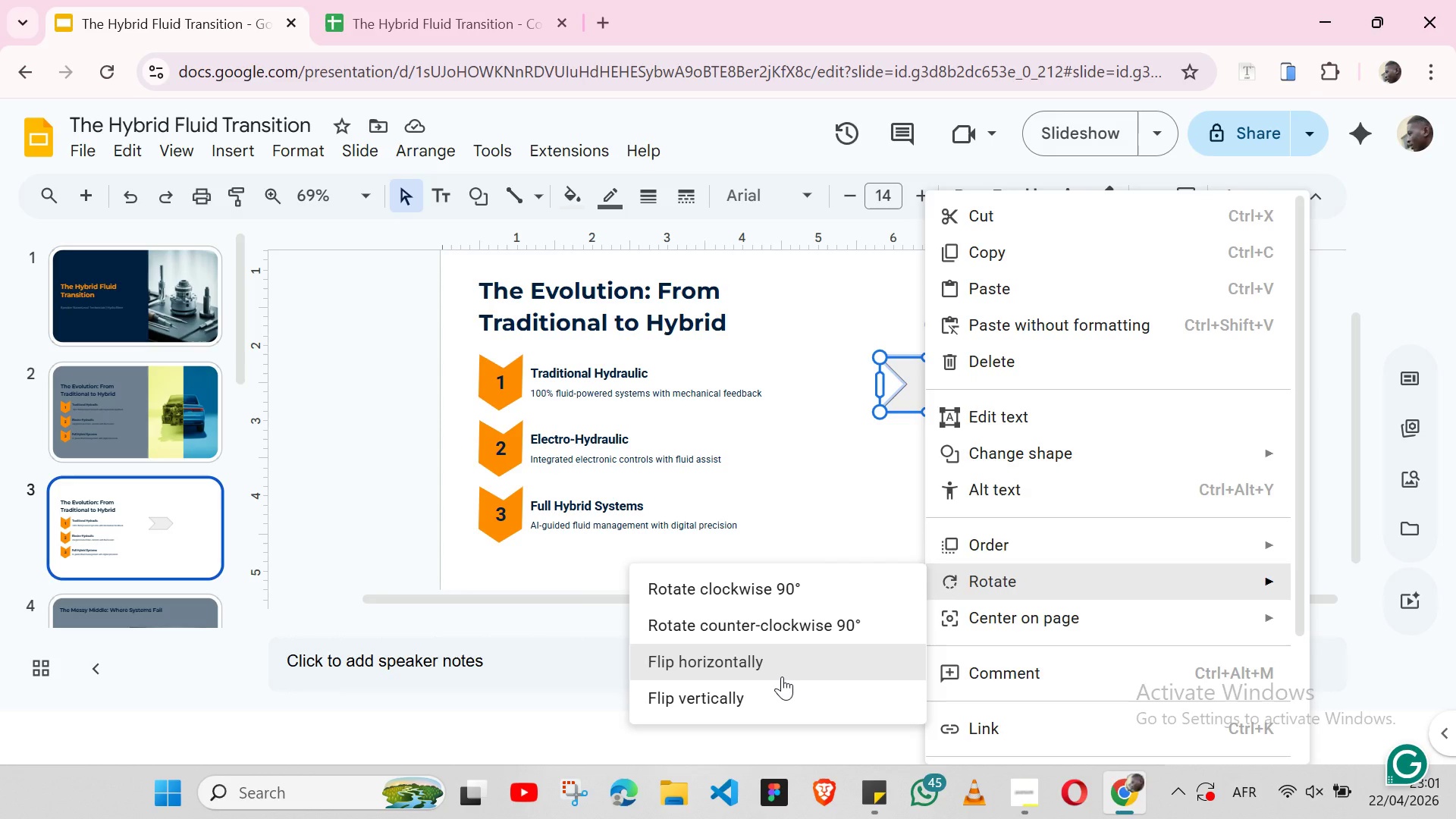 
wait(5.77)
 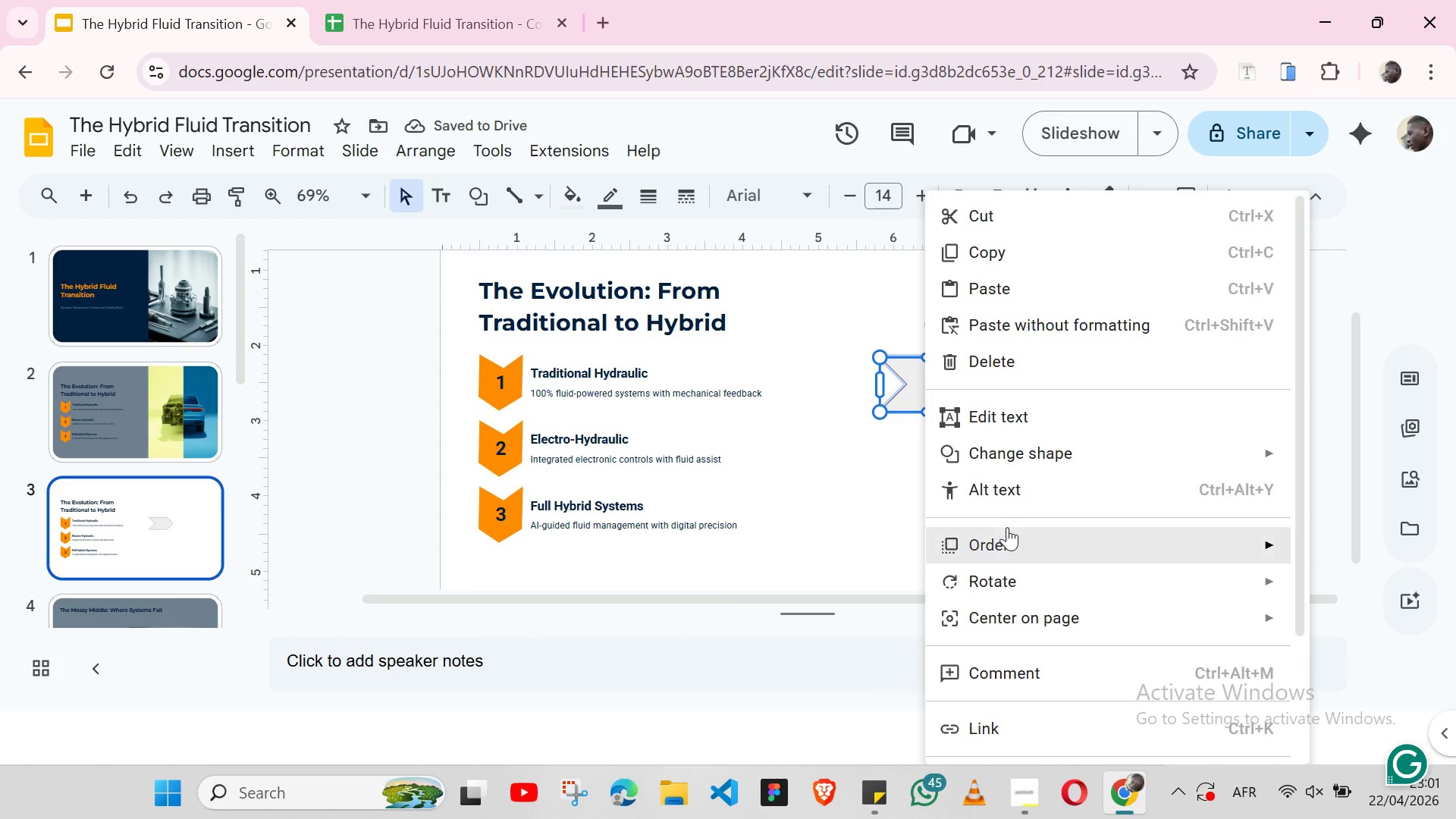 
left_click([761, 699])
 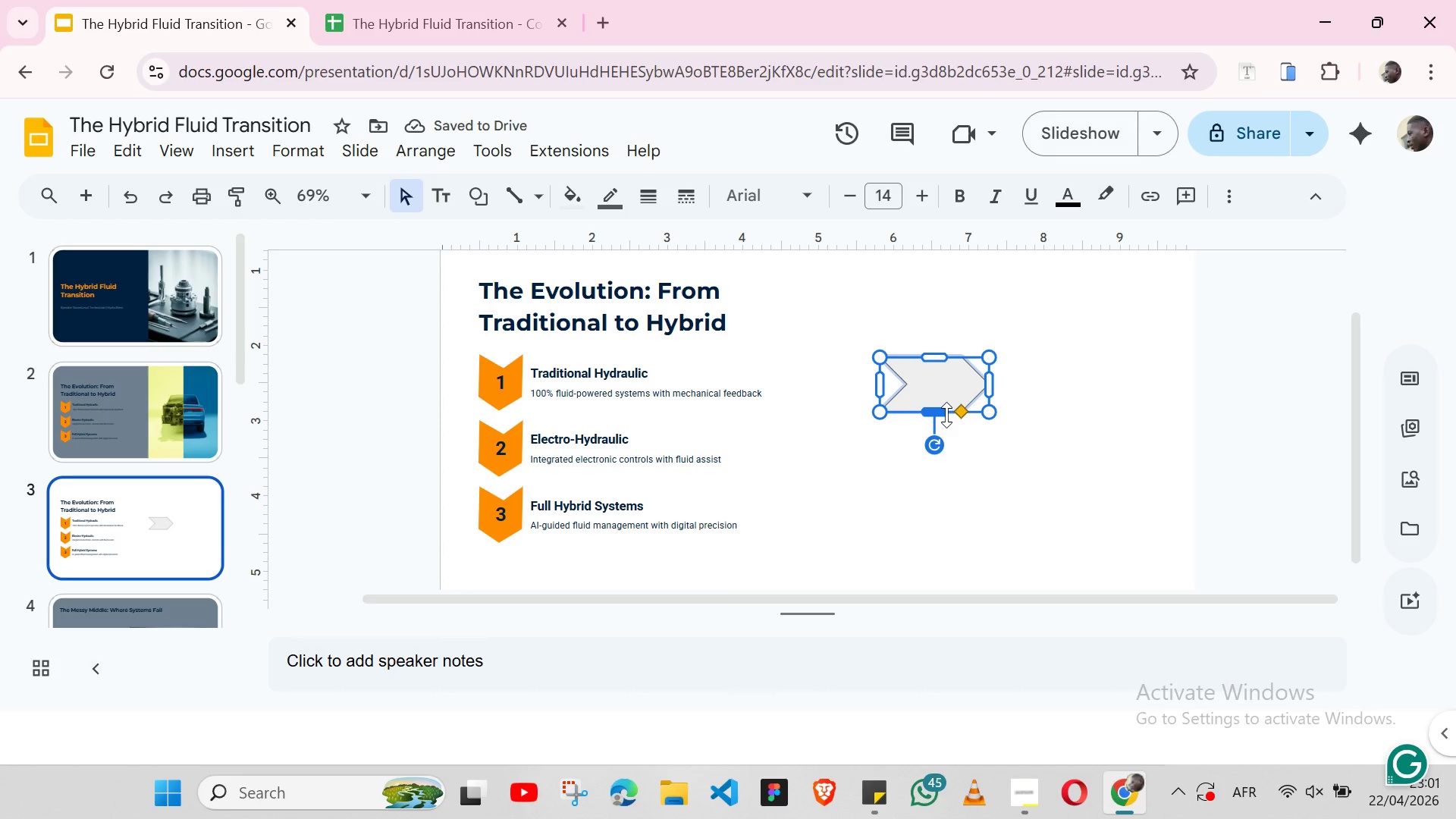 
left_click_drag(start_coordinate=[937, 444], to_coordinate=[875, 382])
 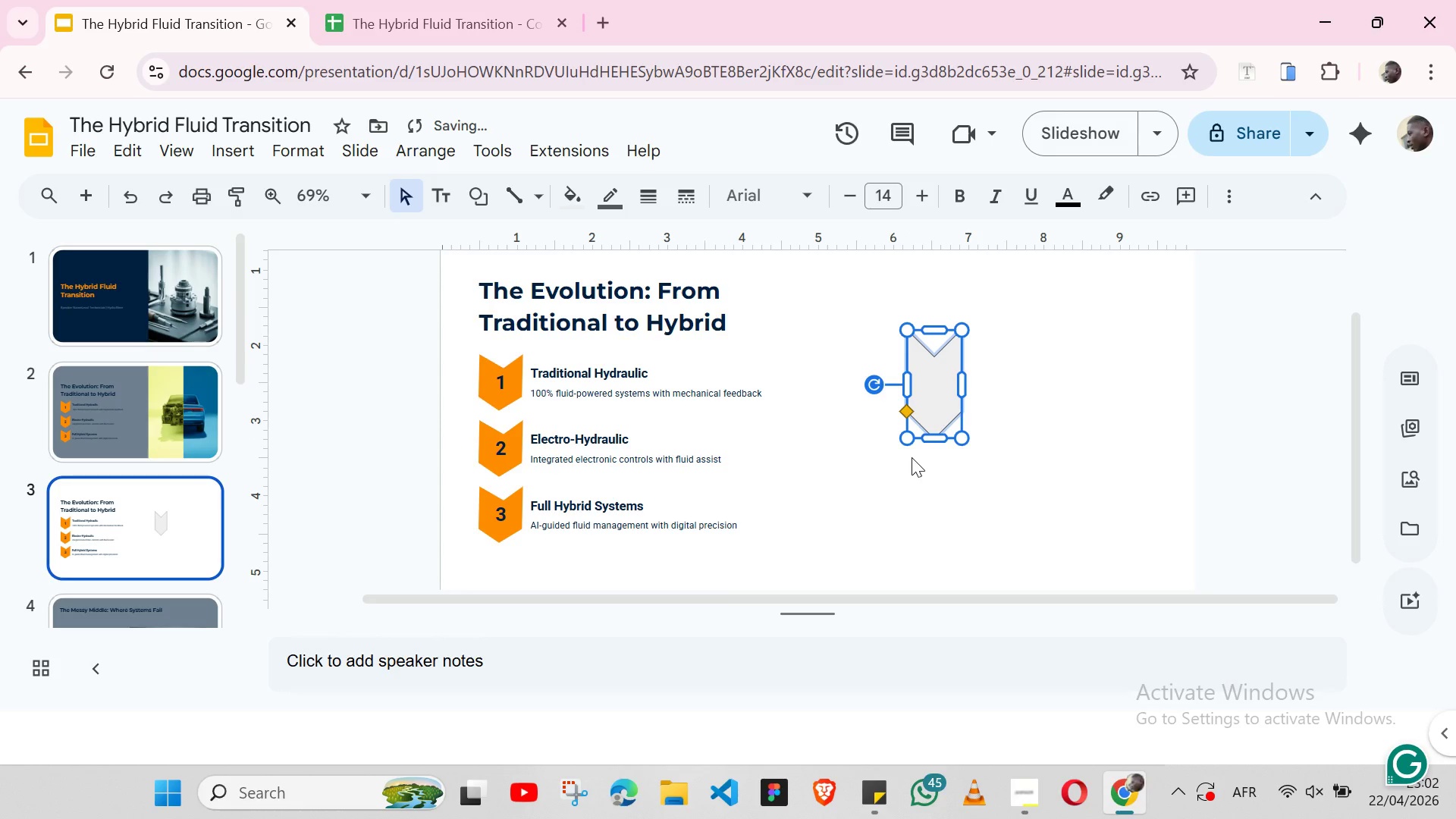 
left_click([912, 457])
 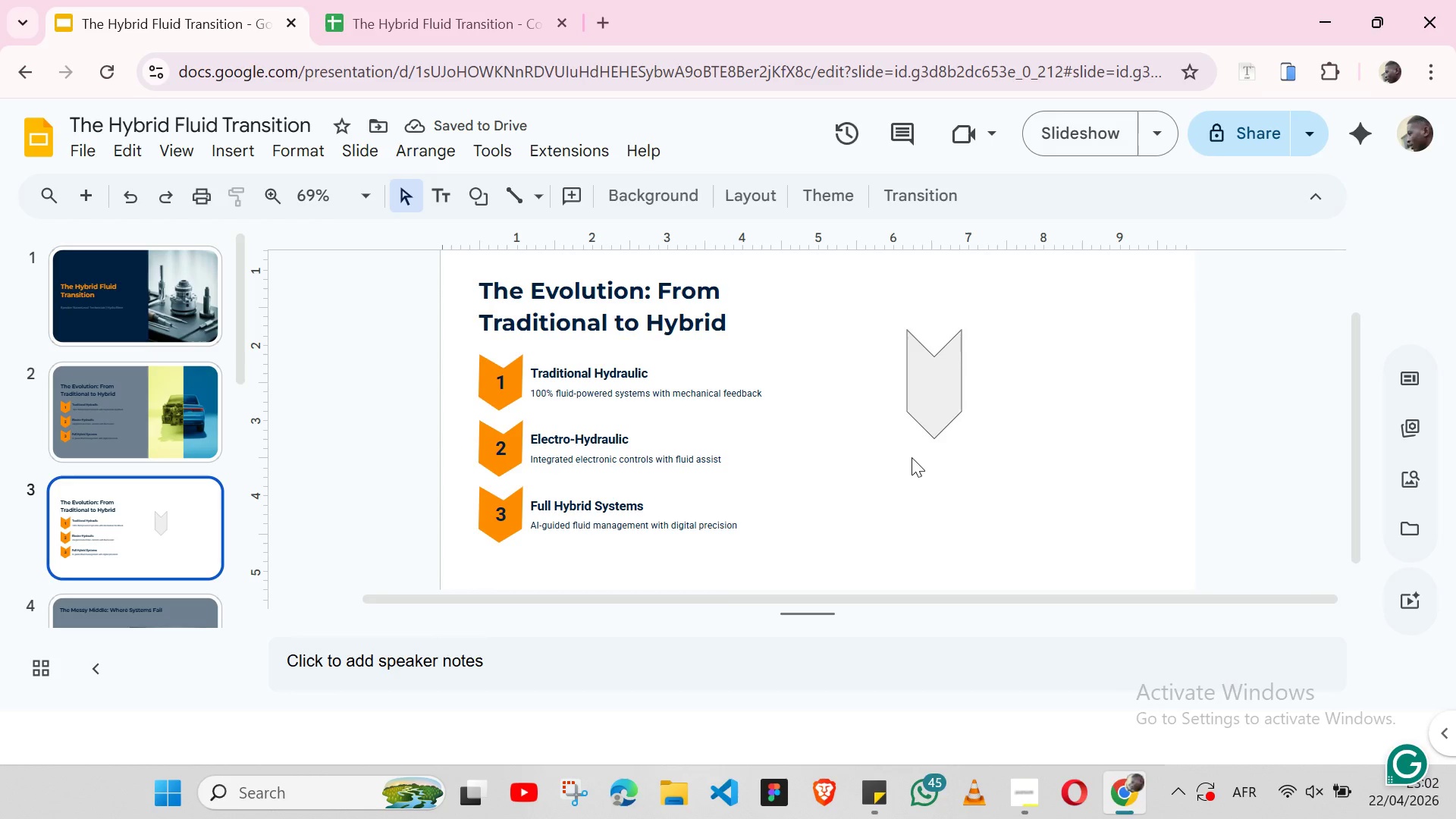 
left_click([938, 425])
 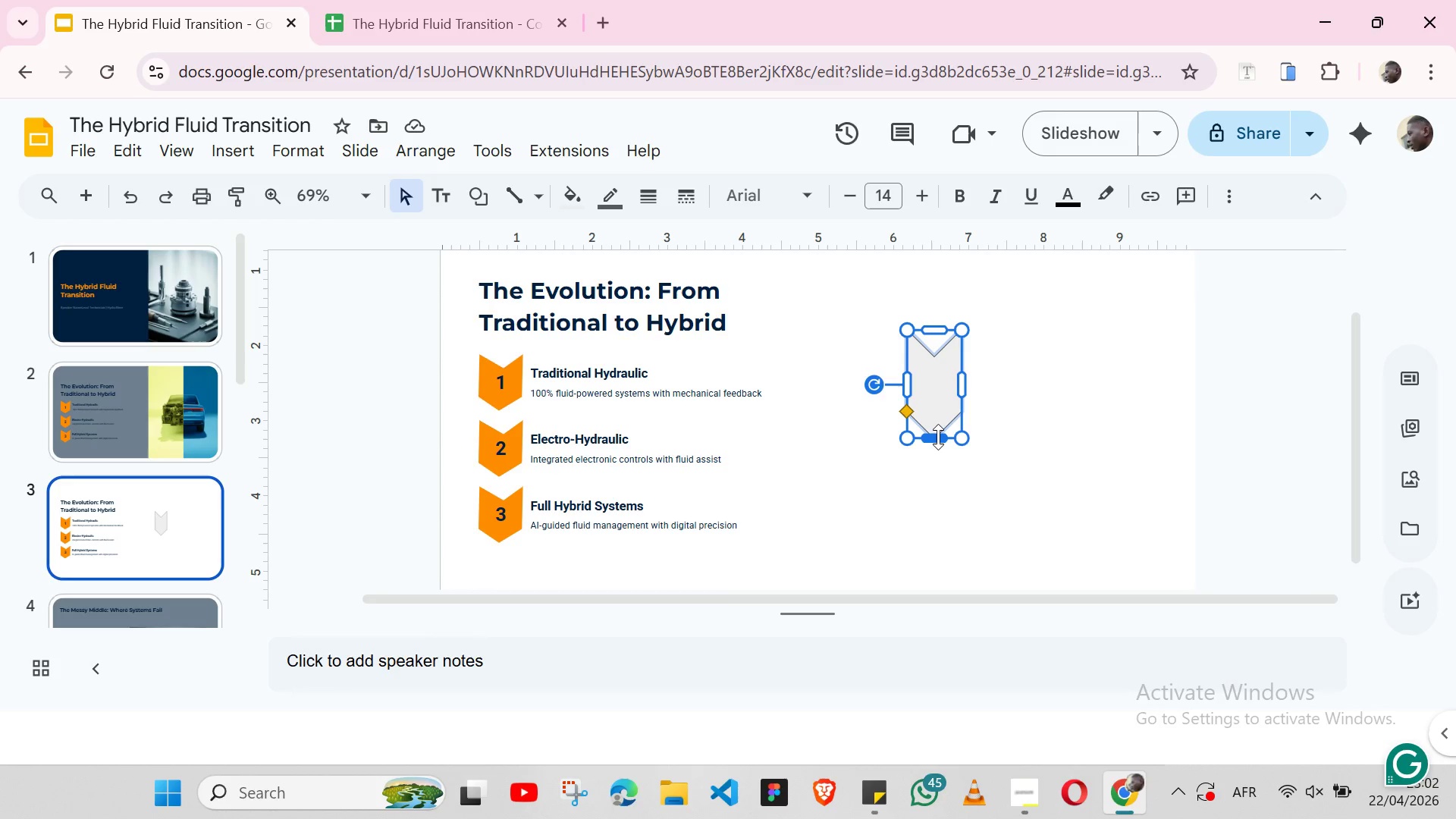 
left_click_drag(start_coordinate=[938, 437], to_coordinate=[938, 405])
 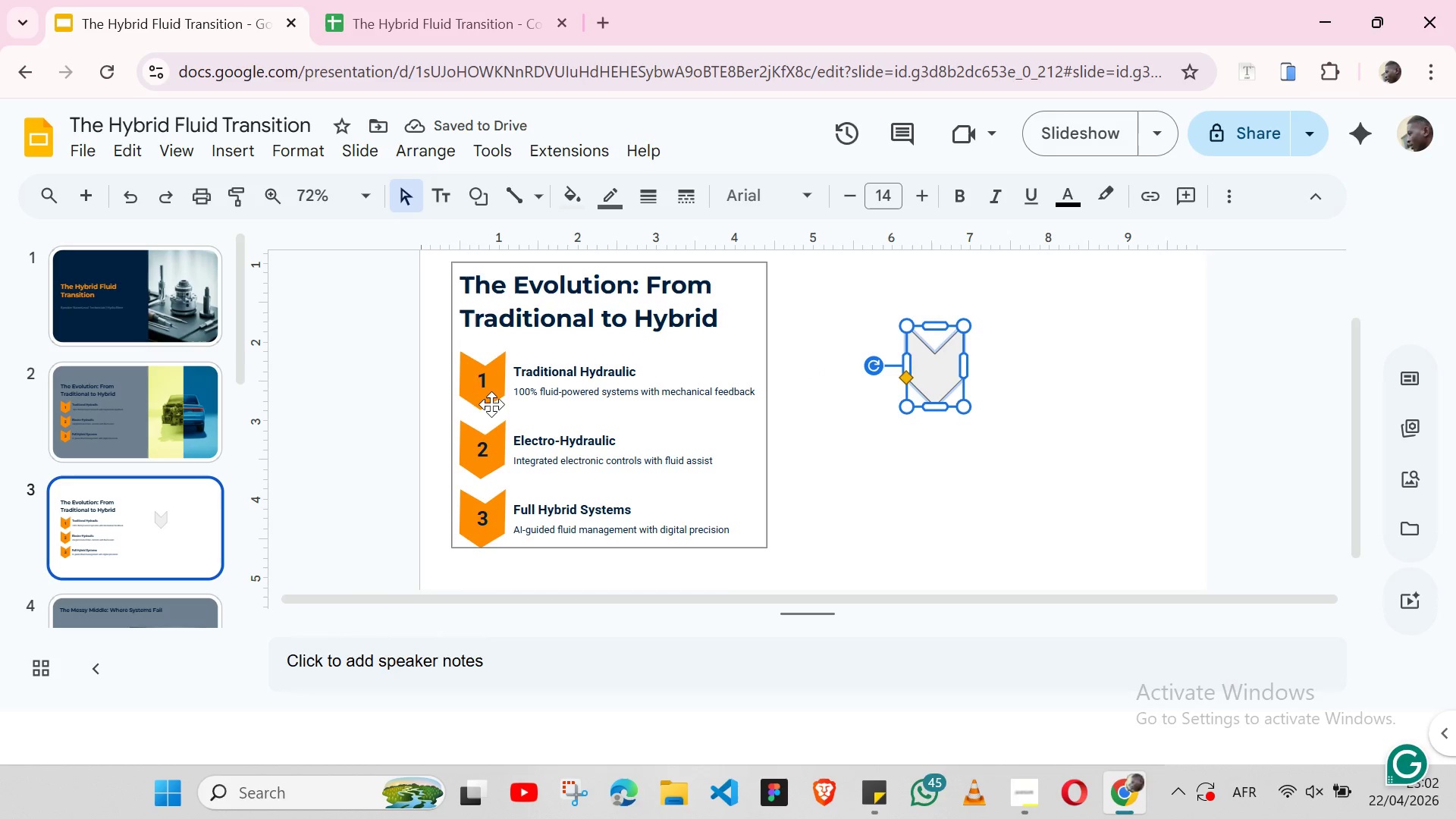 
left_click([485, 383])
 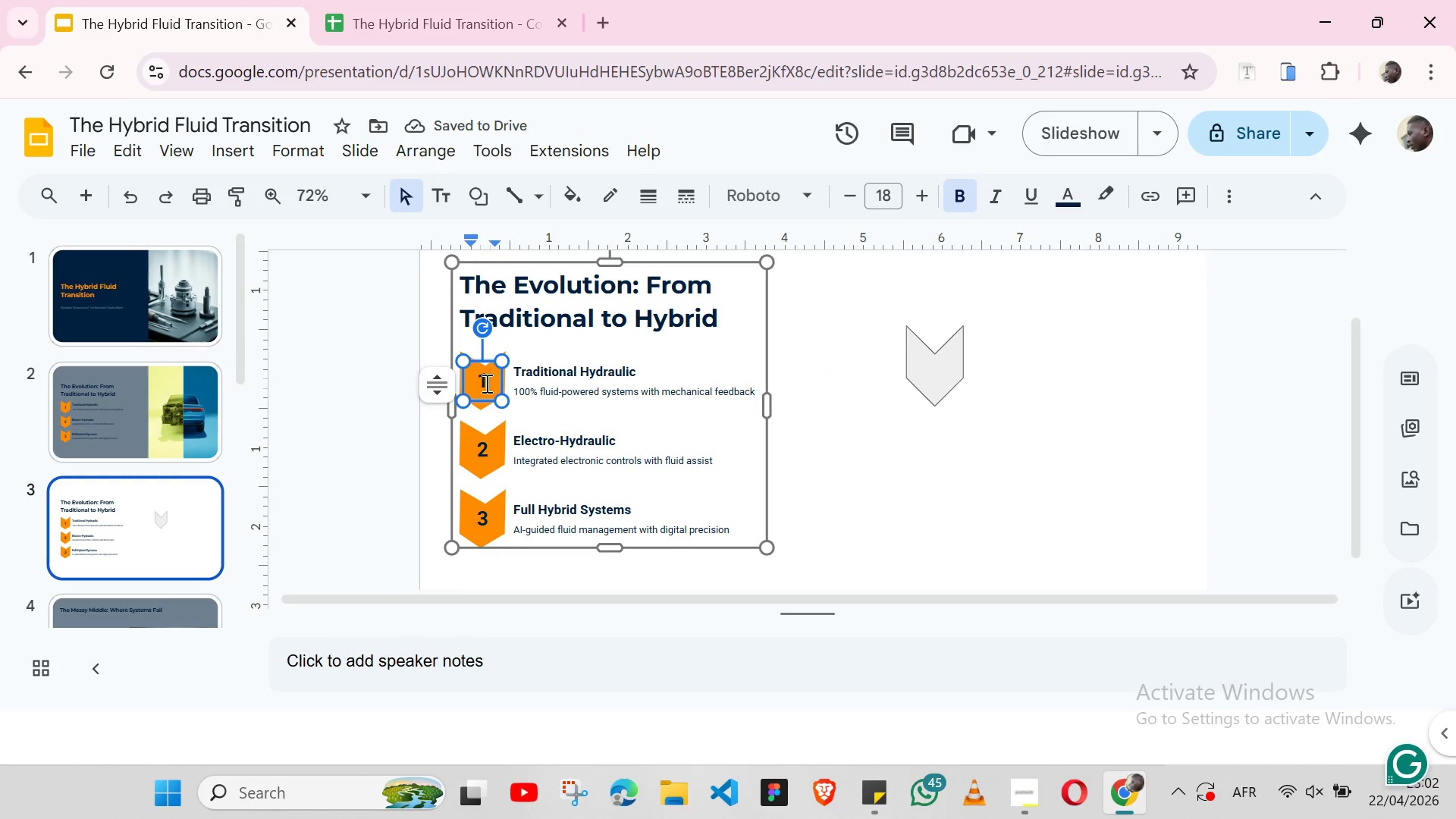 
left_click([485, 383])
 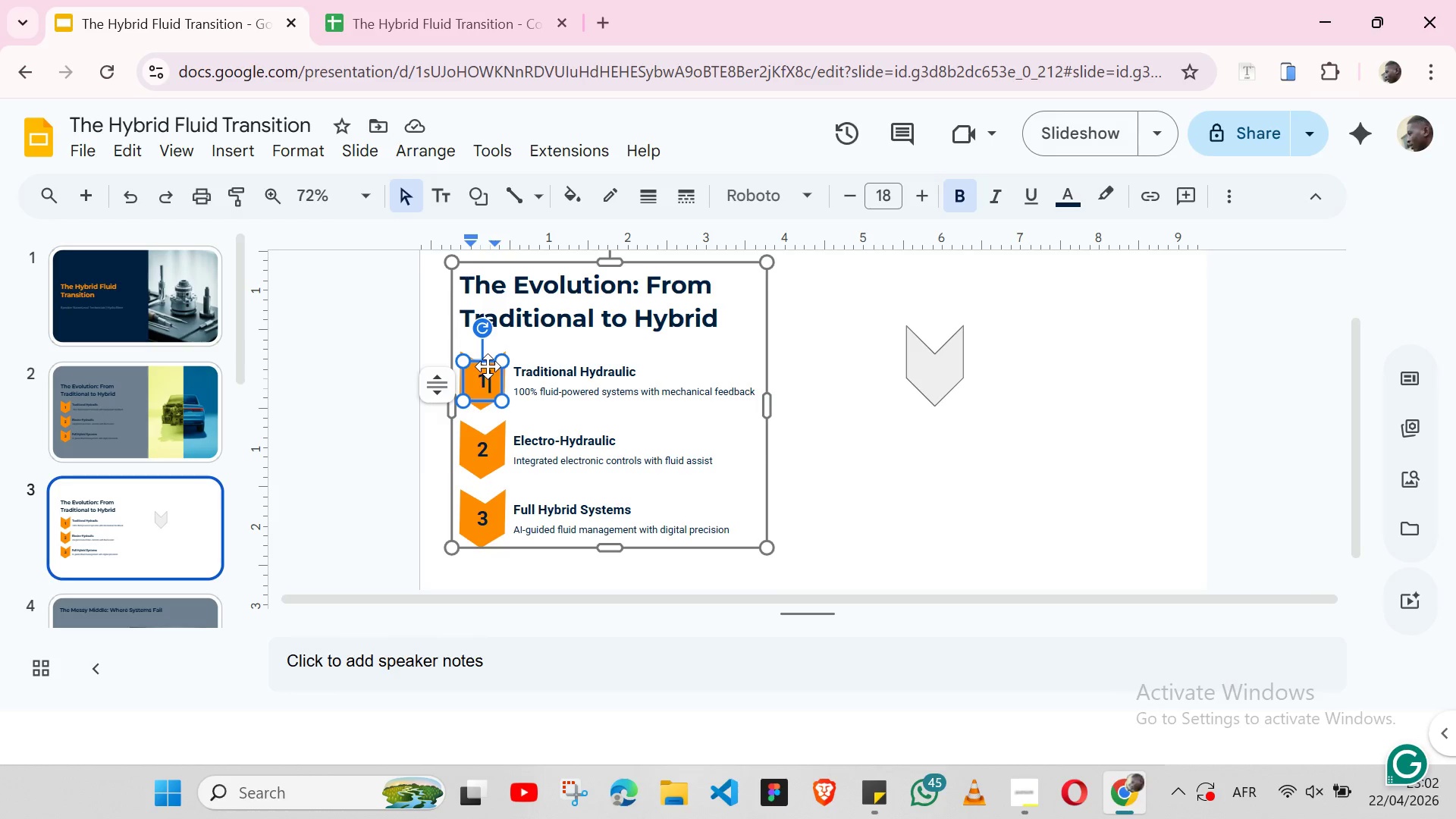 
left_click([488, 366])
 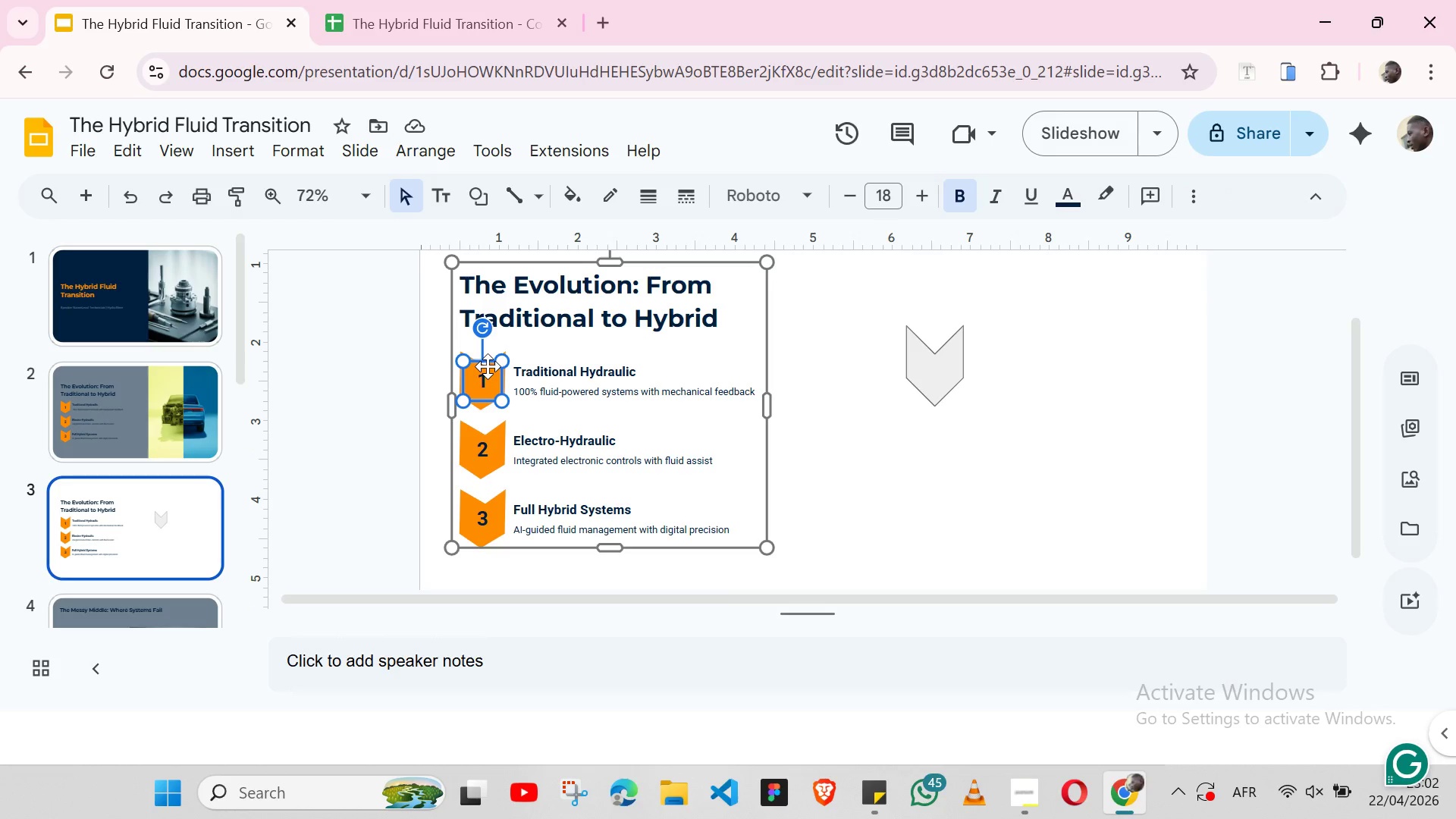 
key(Control+C)
 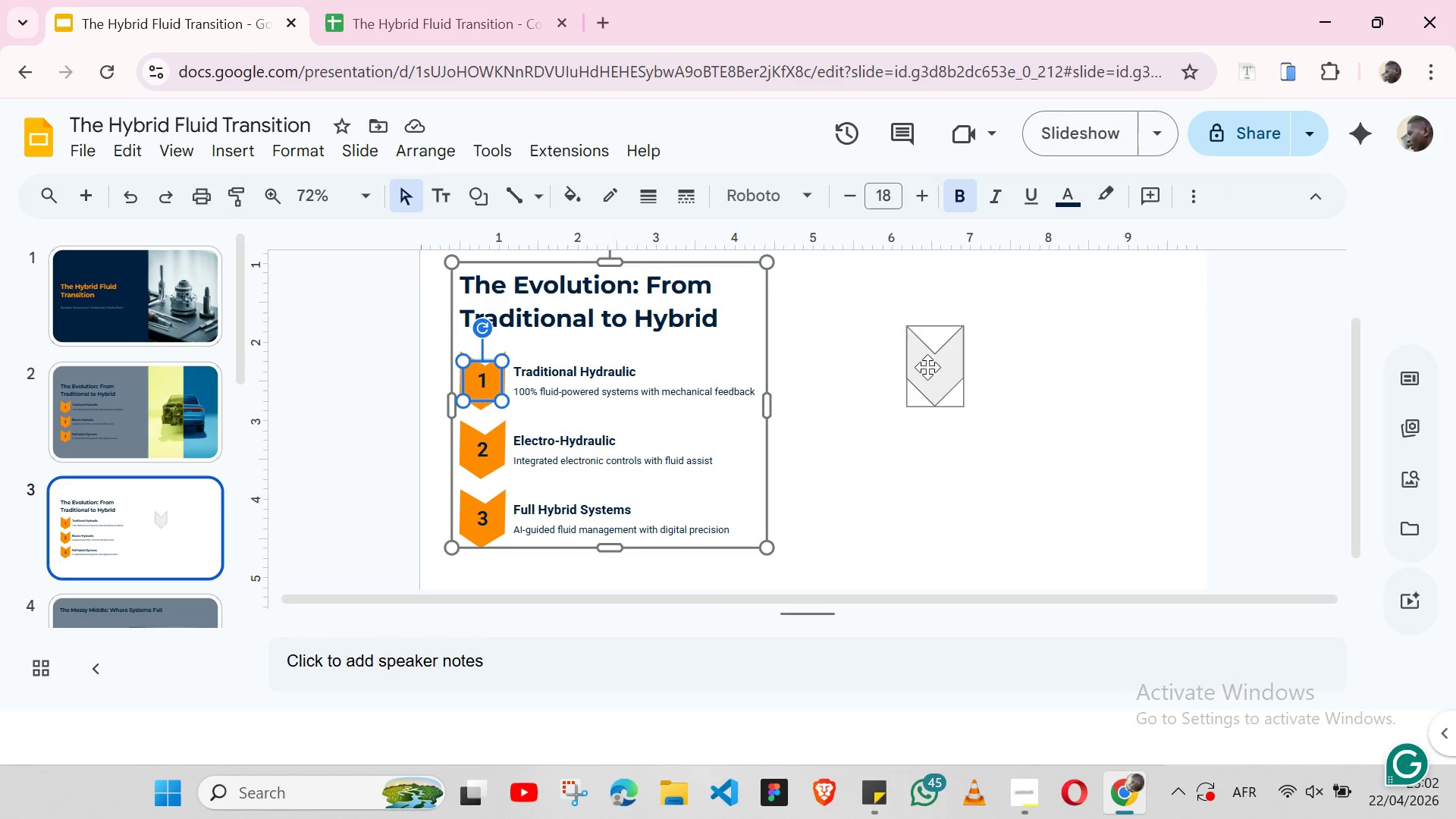 
double_click([927, 367])
 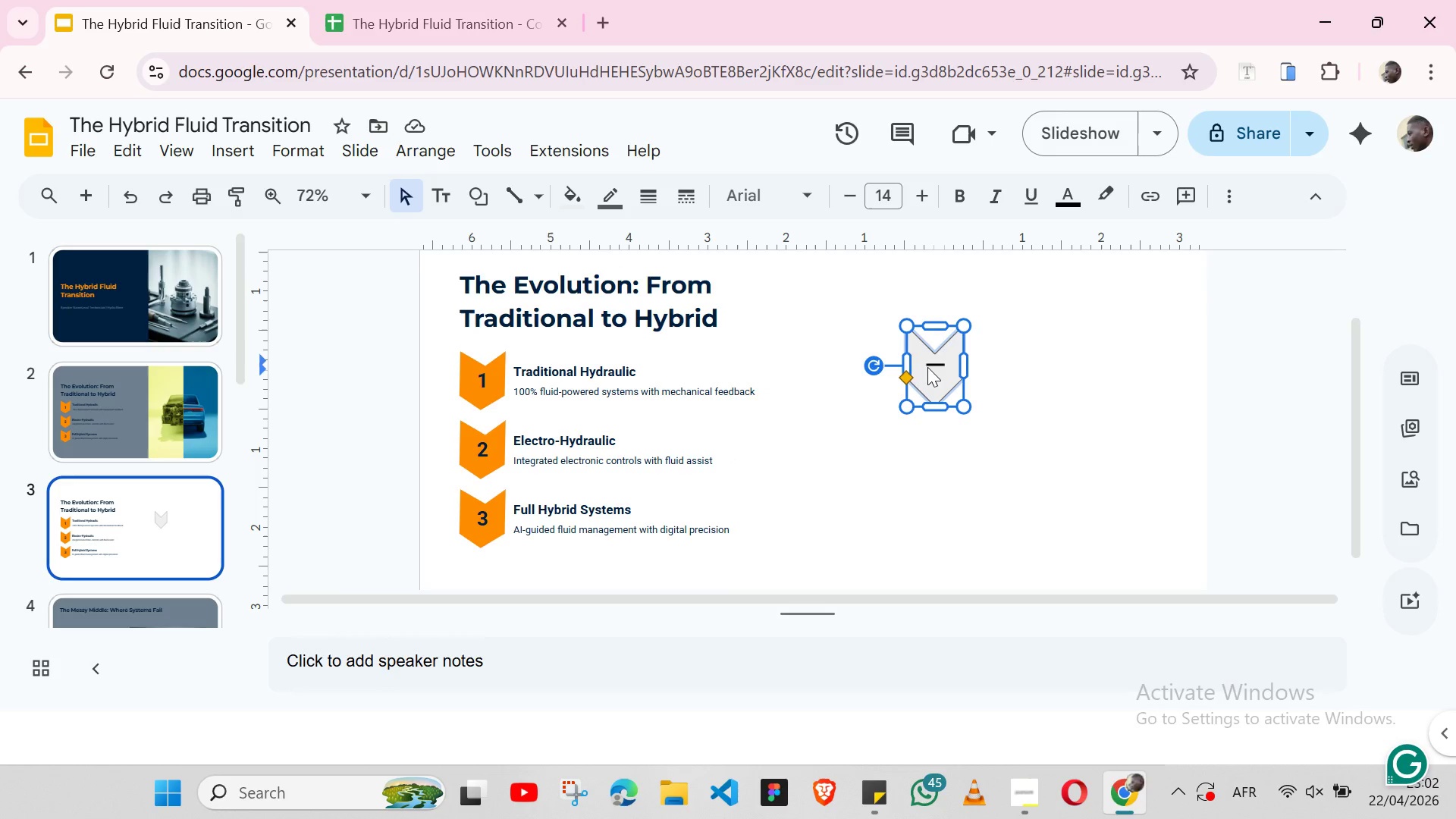 
key(Control+V)
 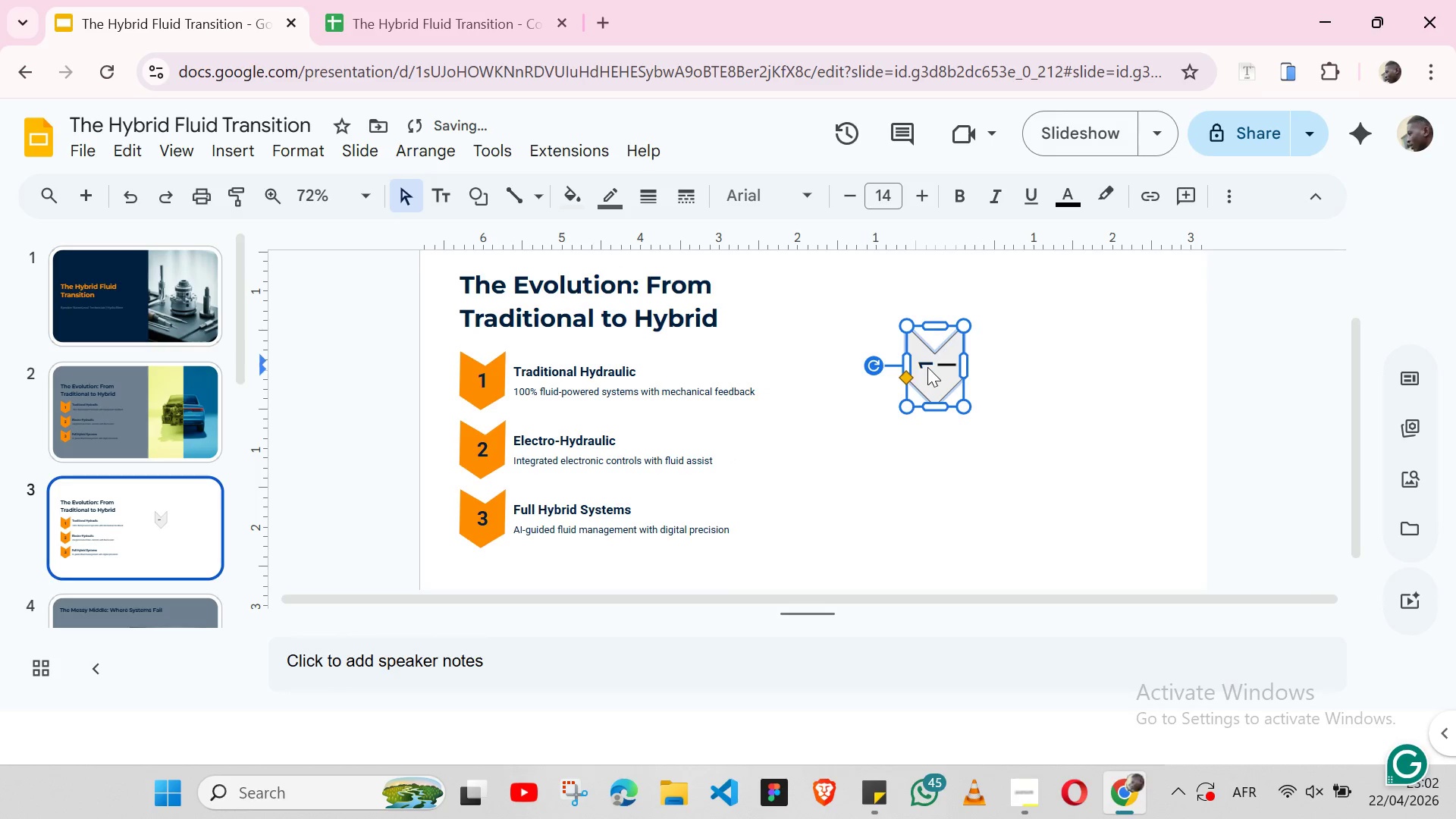 
key(Control+Z)
 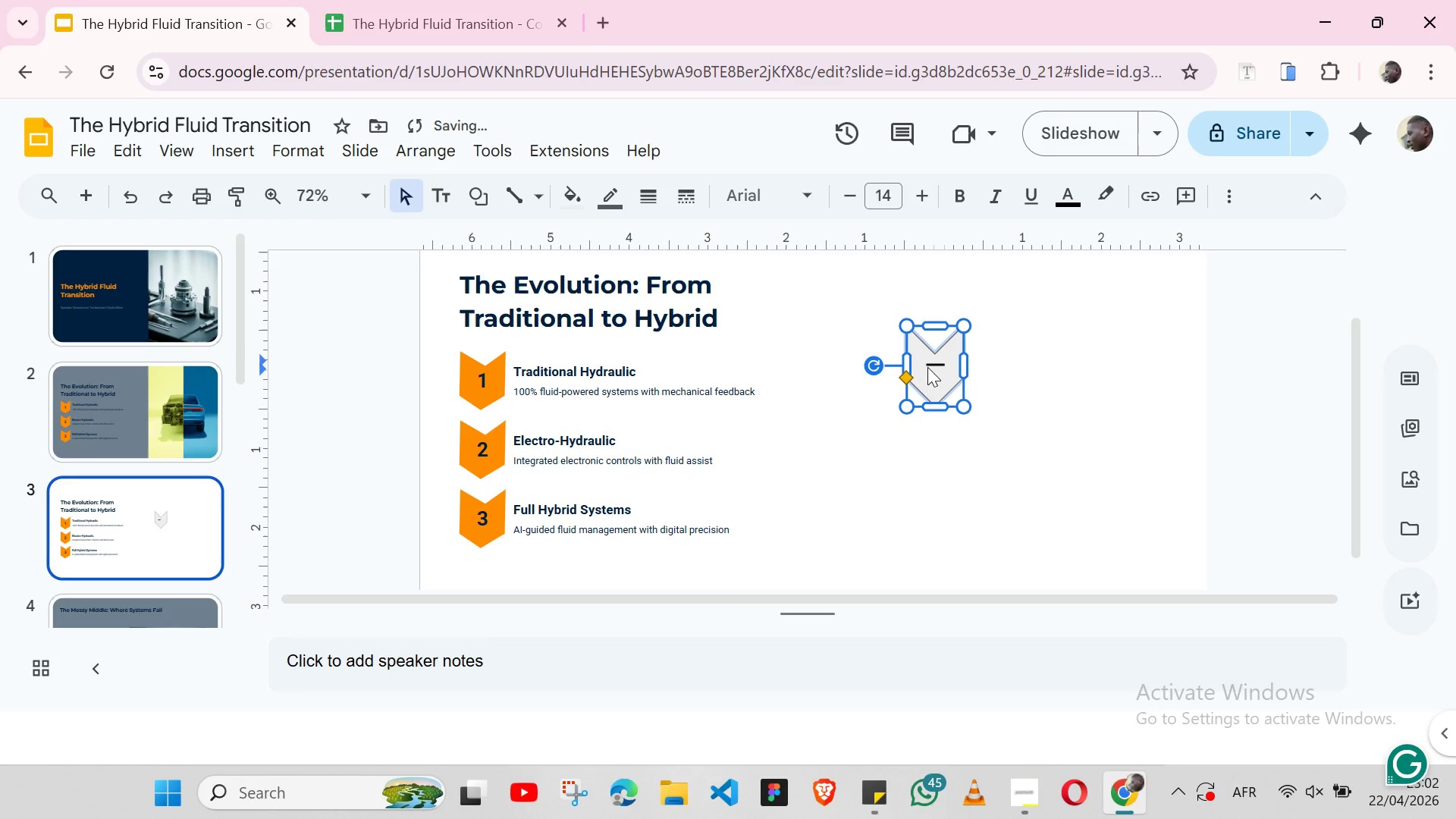 
key(Control+Z)
 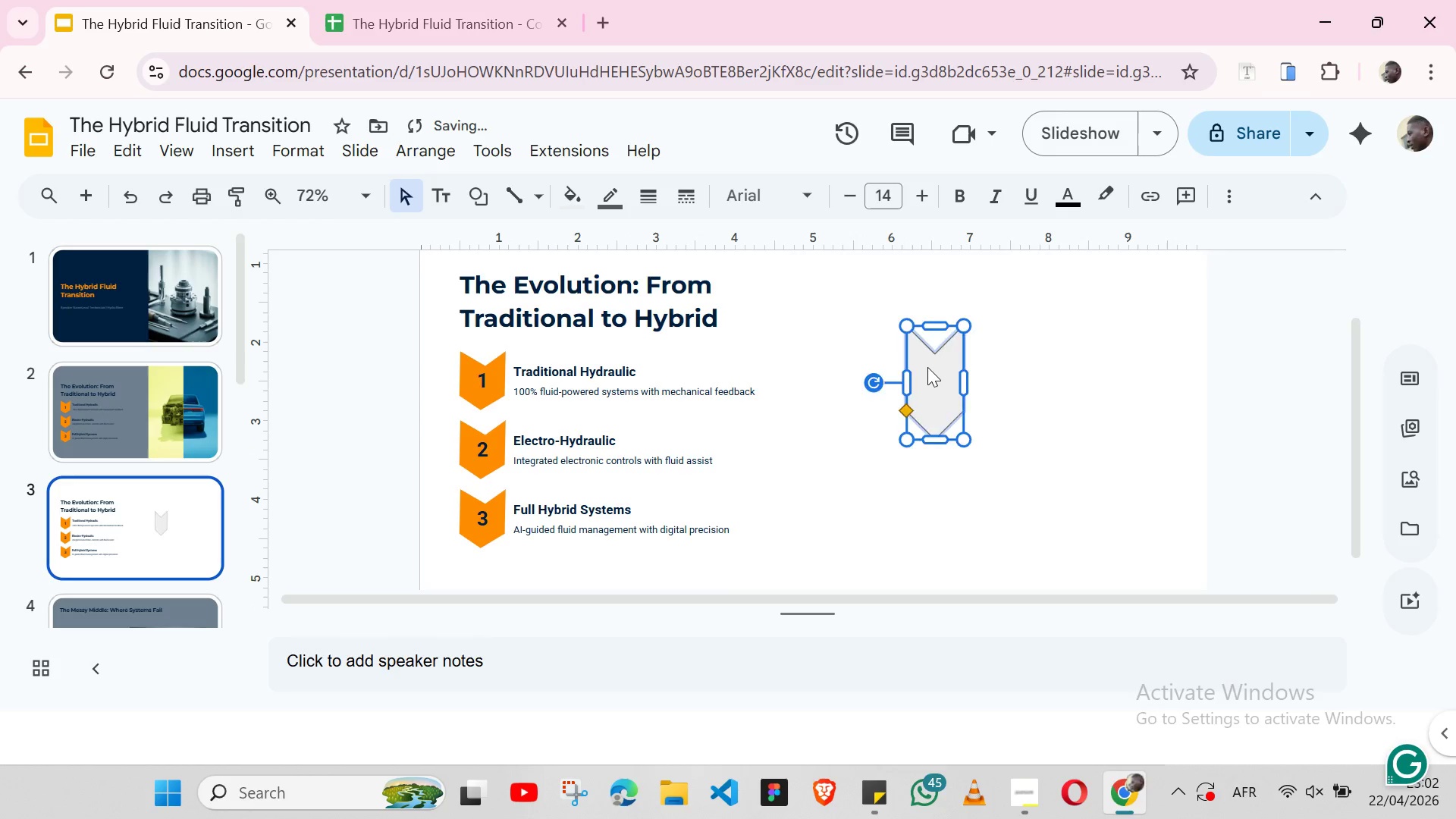 
key(Control+Z)
 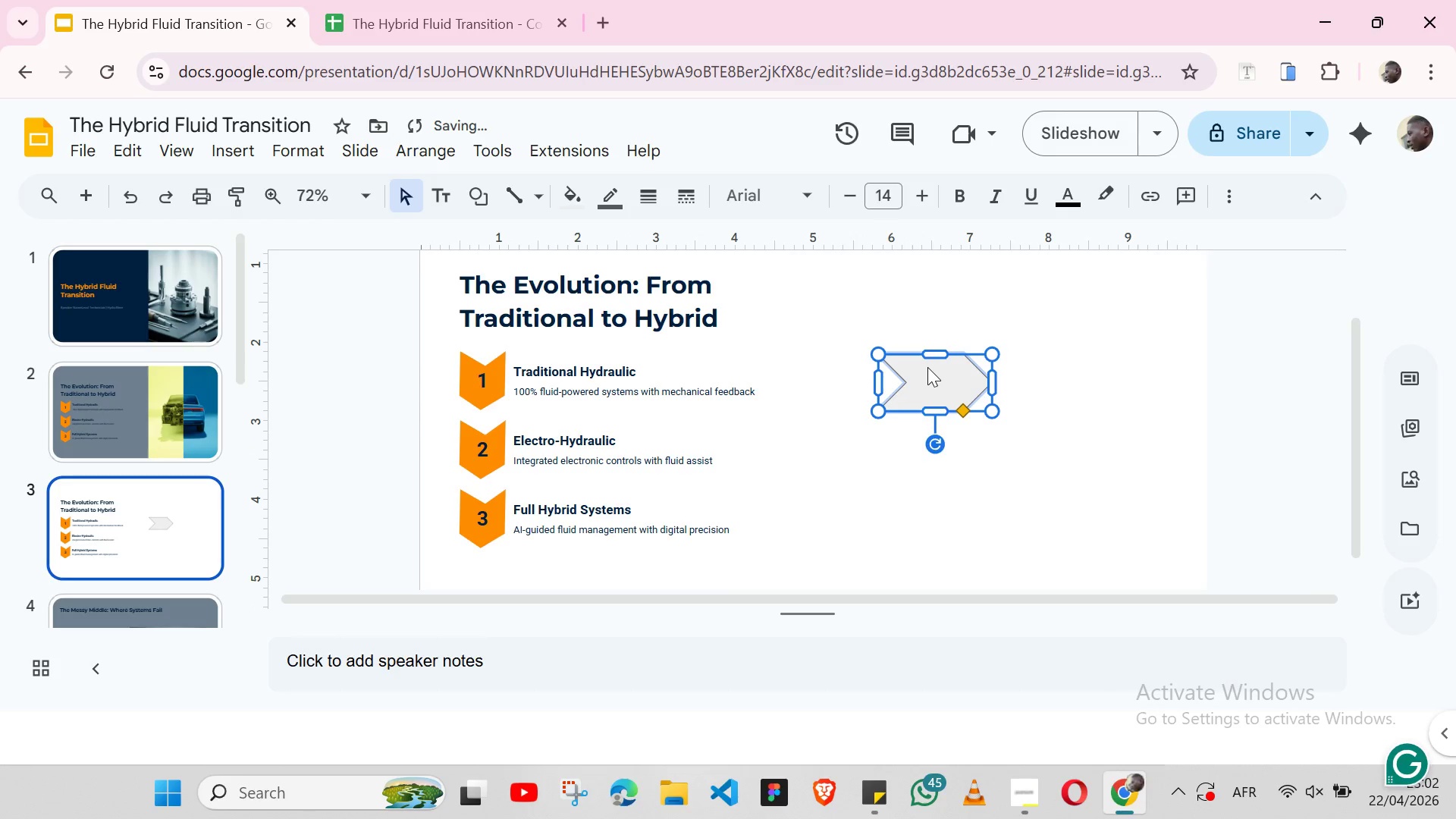 
key(Control+Z)
 